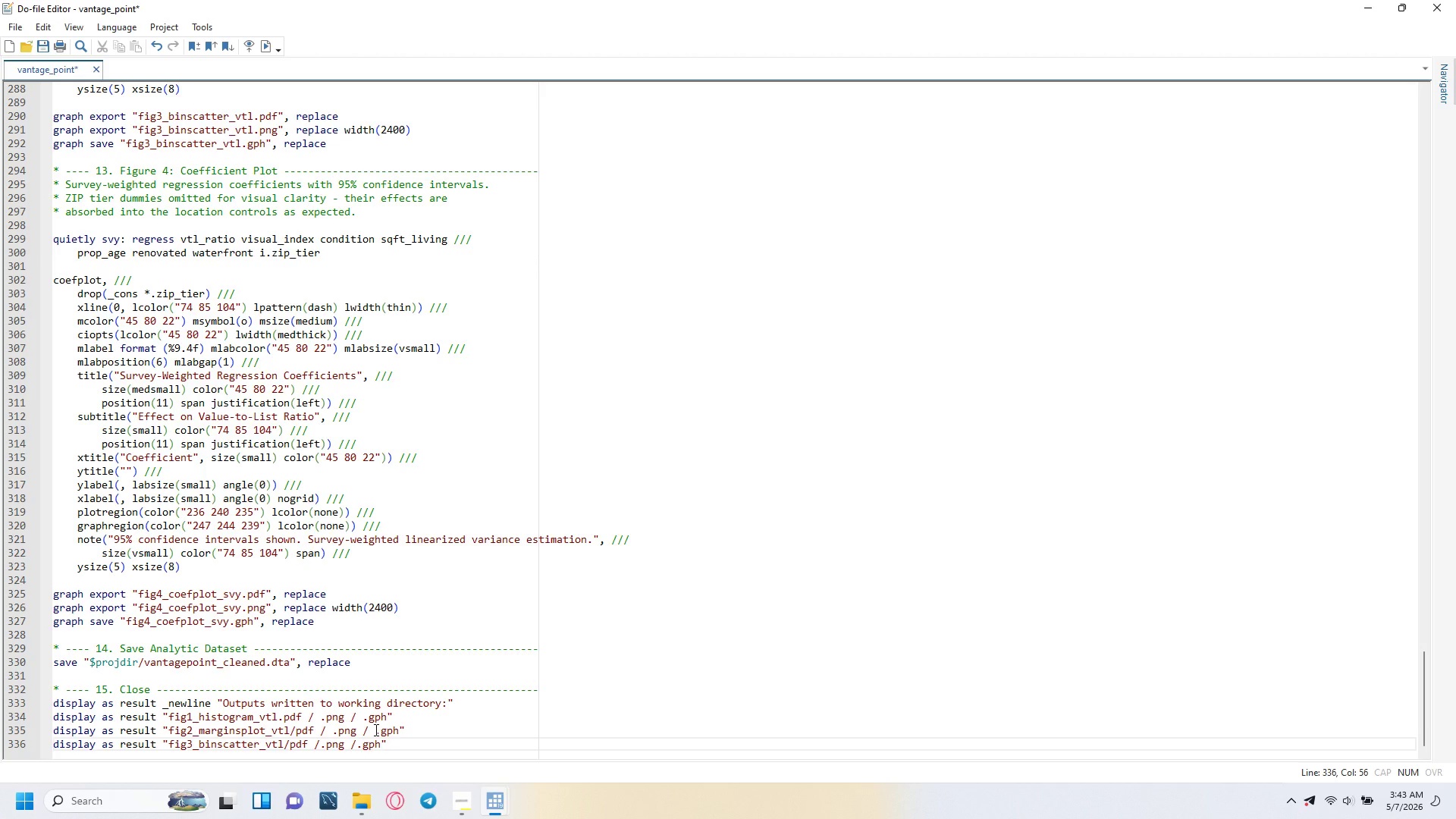 
key(Enter)
 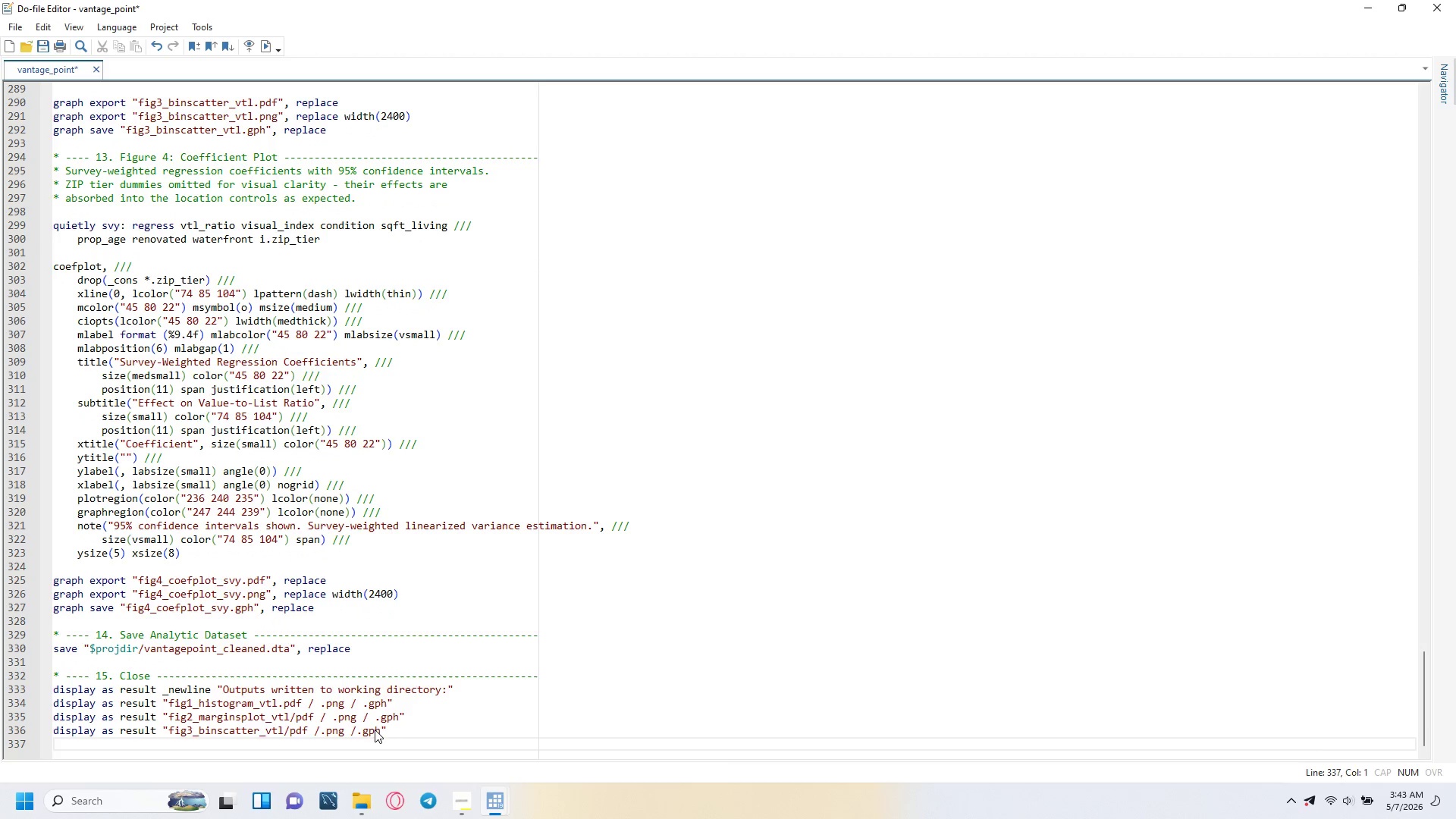 
type(display as result "fig4_coefplot_svy.pdf / .png /.gph)
 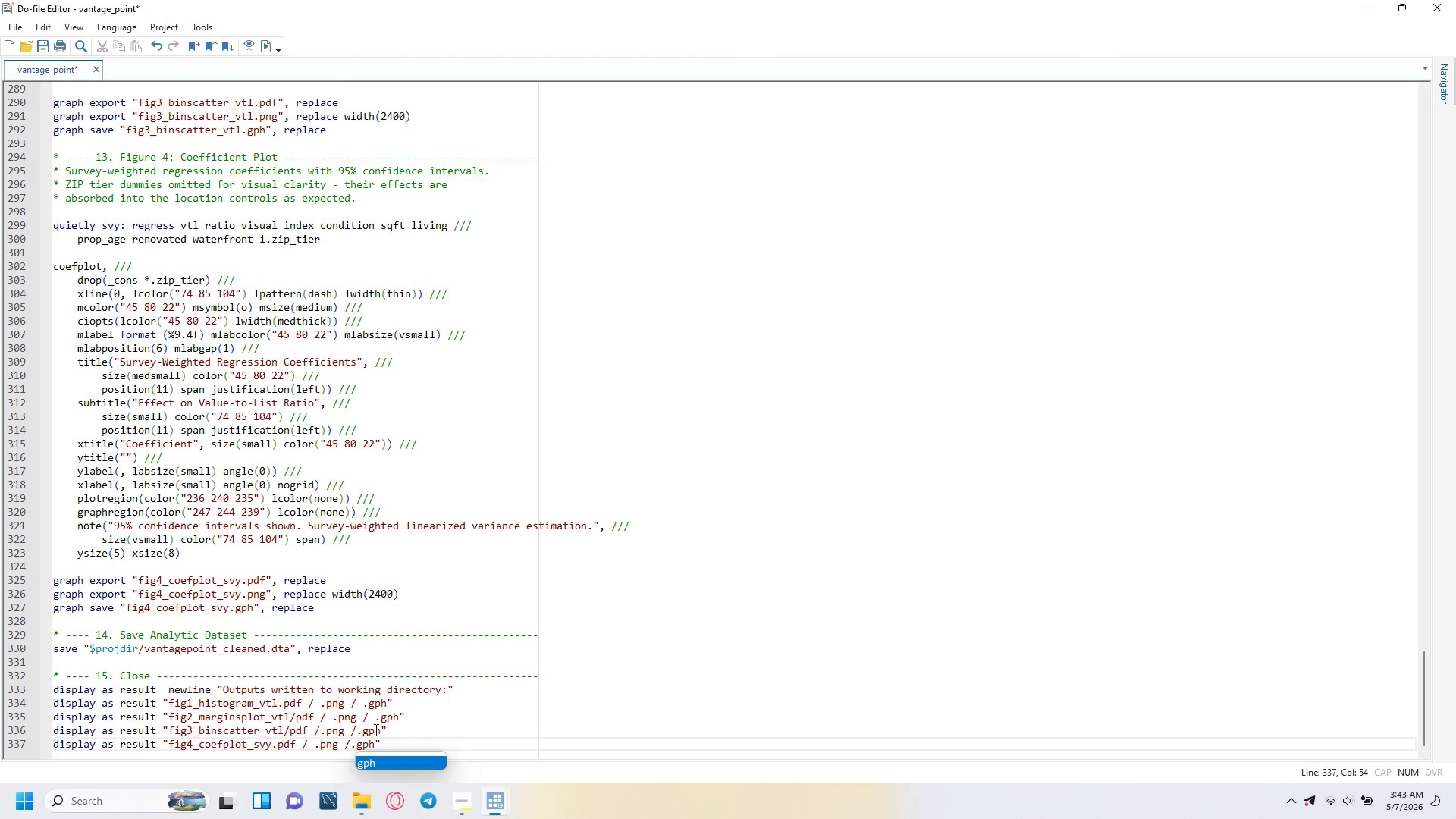 
key(ArrowRight)
 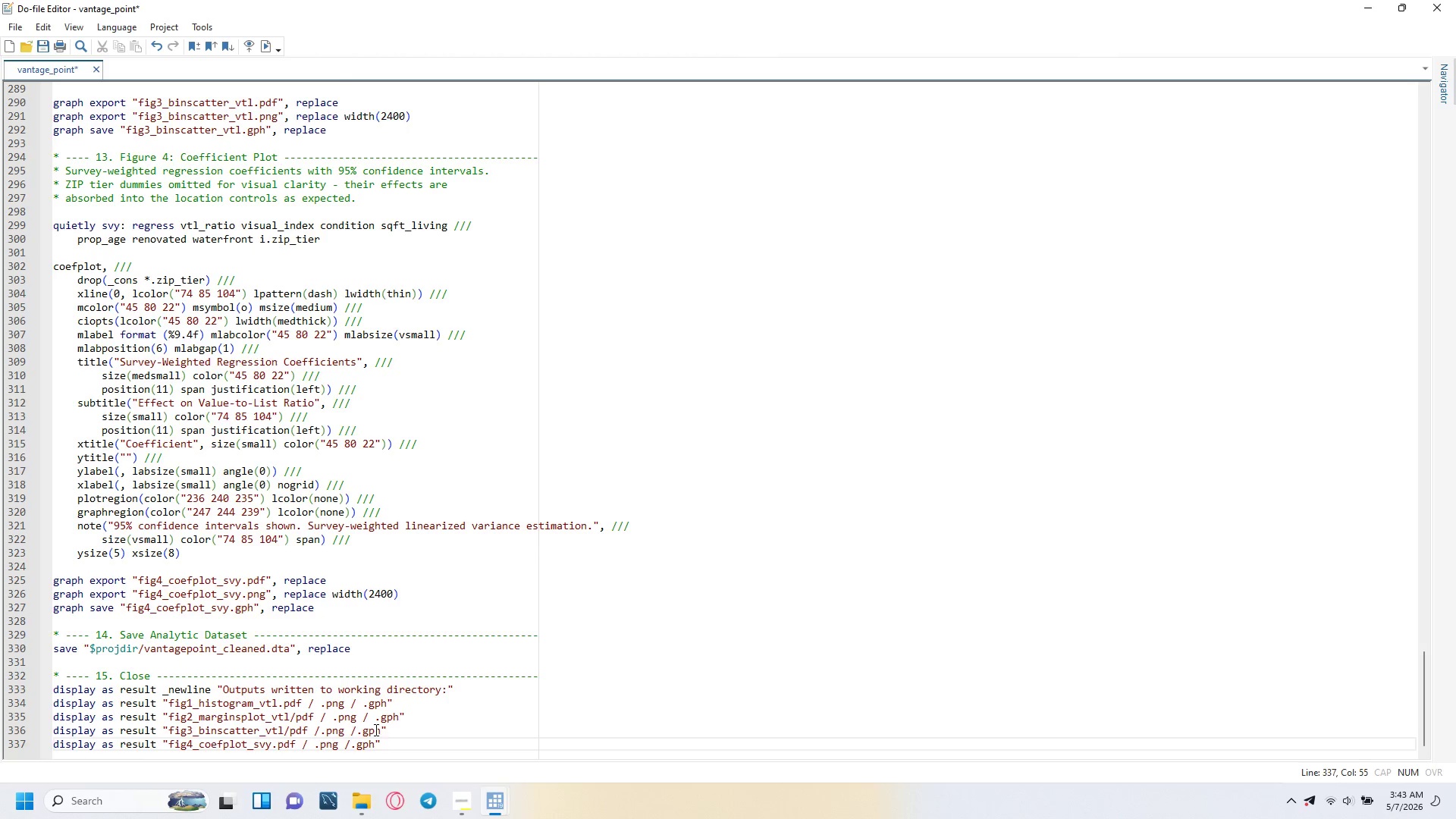 
key(Enter)
 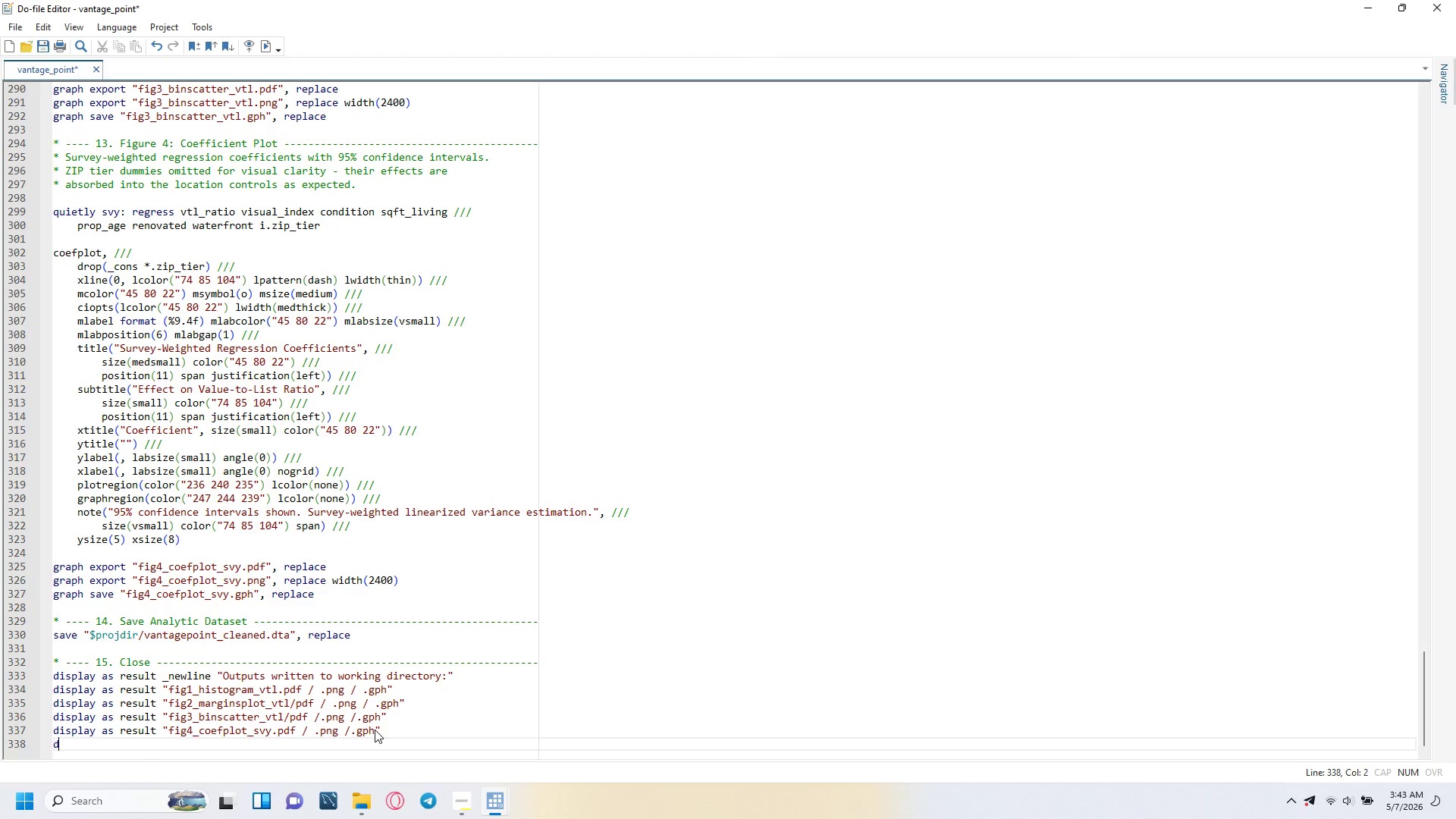 
type(display as result "vangage point)
key(Backspace)
key(Backspace)
key(Backspace)
key(Backspace)
key(Backspace)
key(Backspace)
type(point_result.re)
key(Backspace)
type(ts)
key(Backspace)
type(f)
 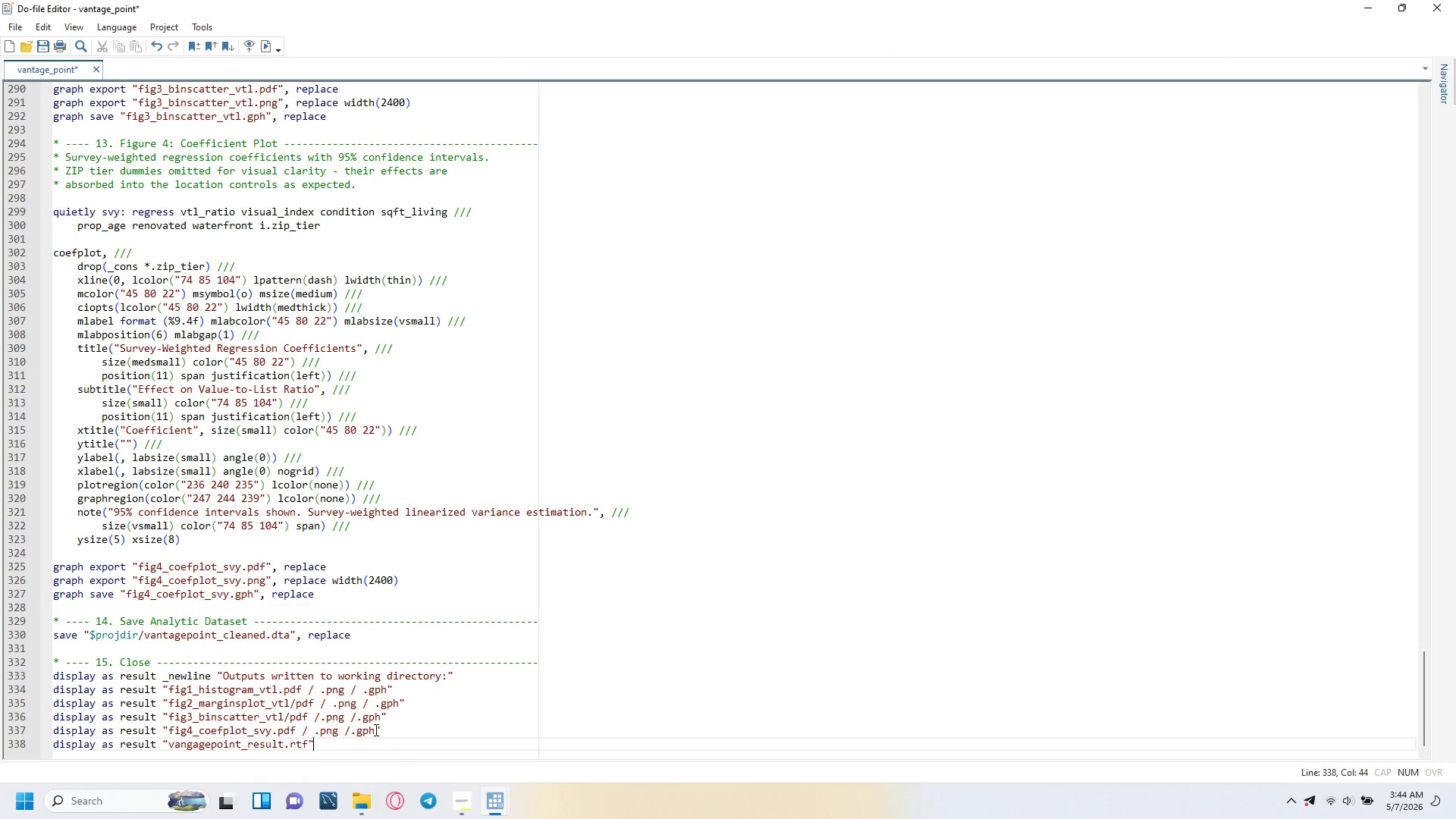 
 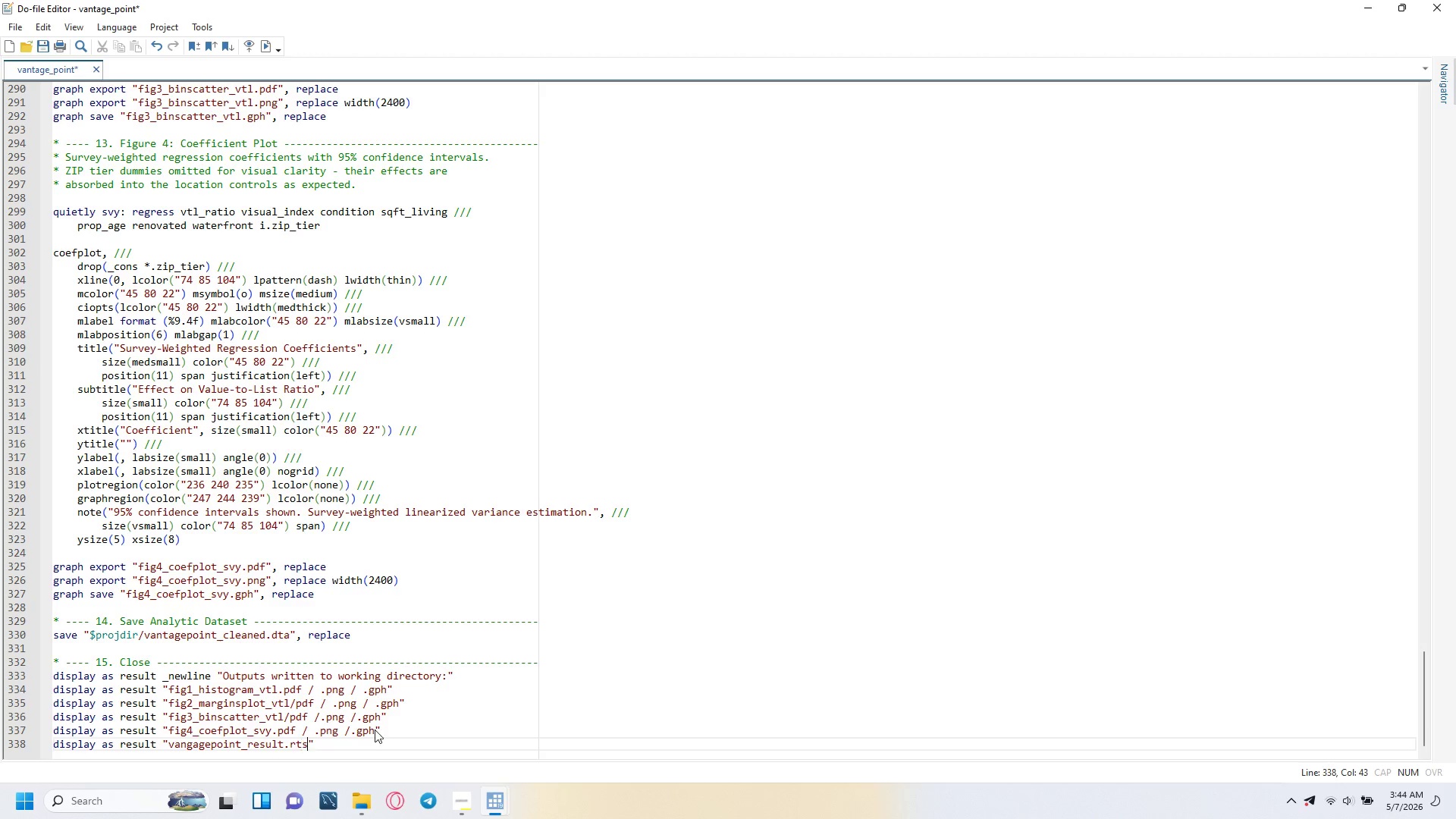 
key(ArrowRight)
 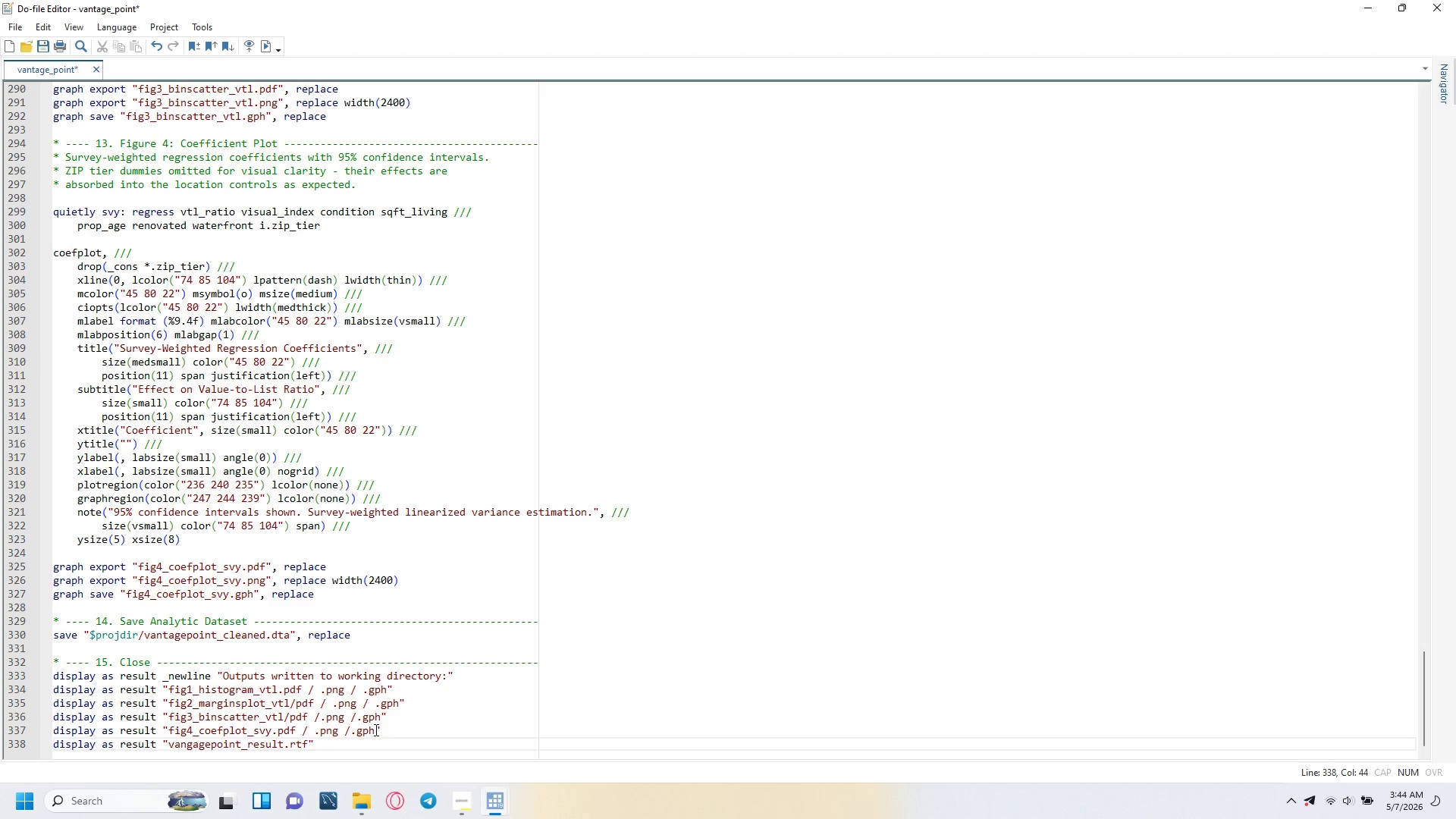 
key(Enter)
 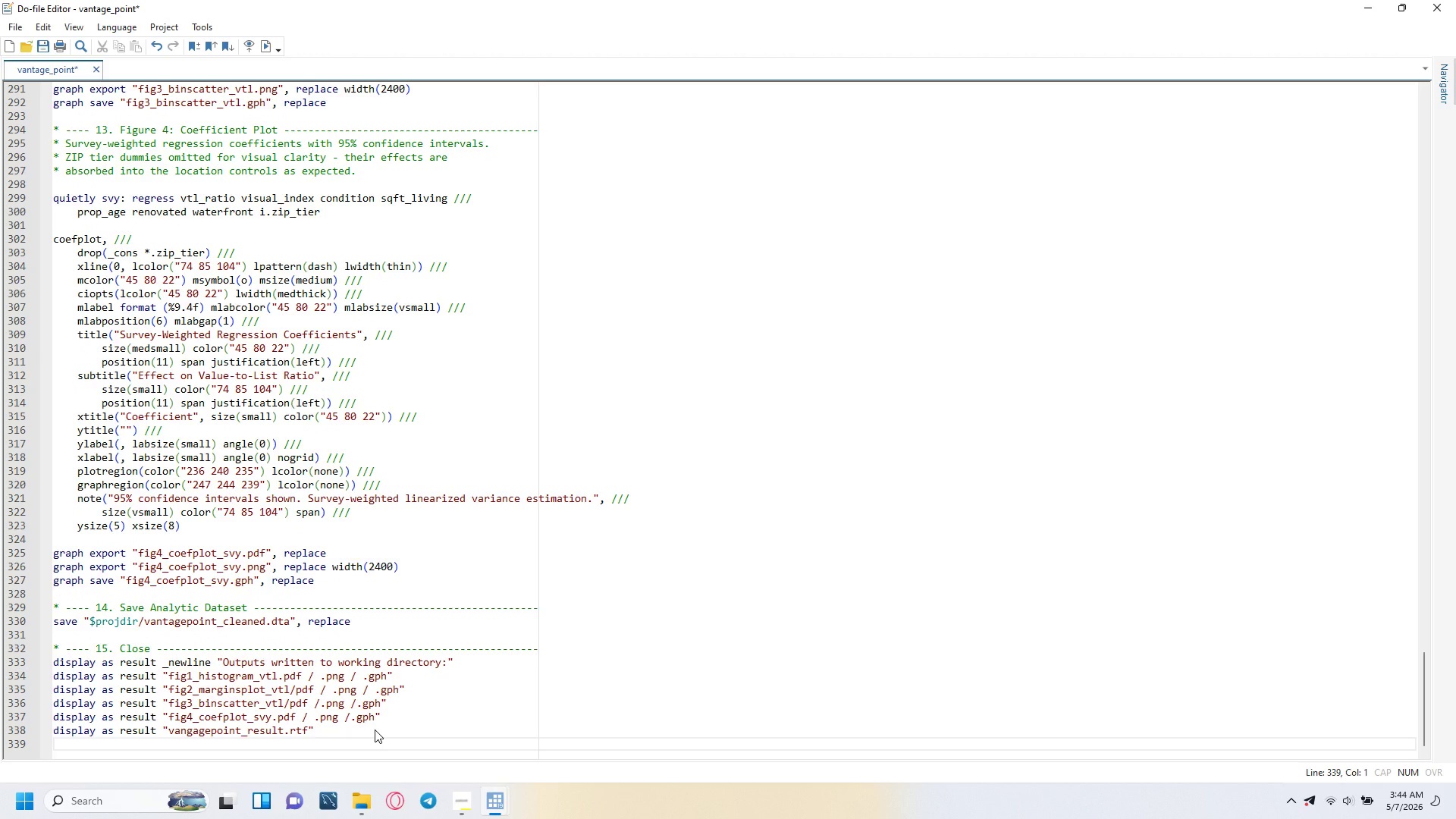 
type(display as result "Vantagepoint_cleaned.dta)
 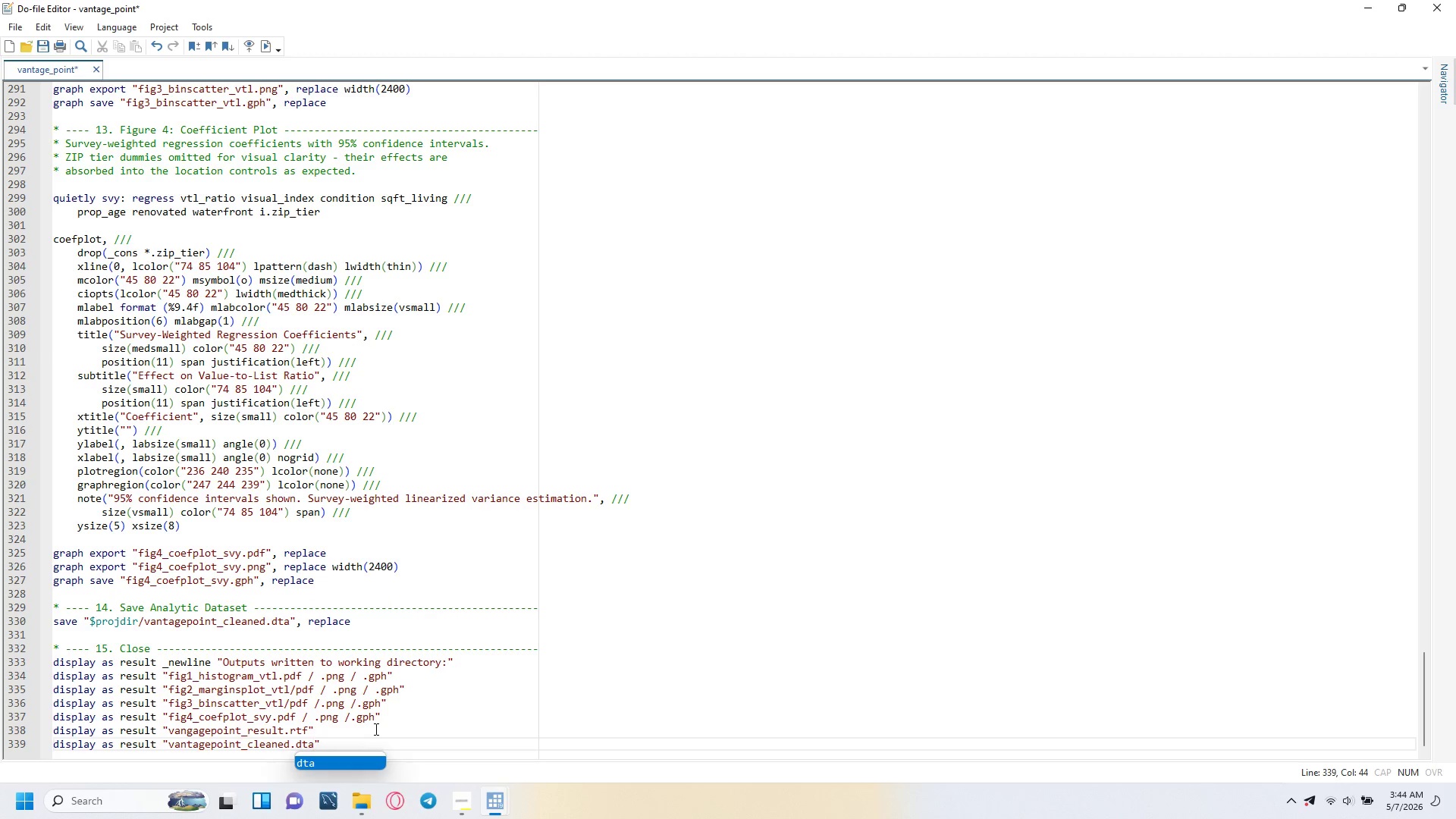 
key(ArrowRight)
 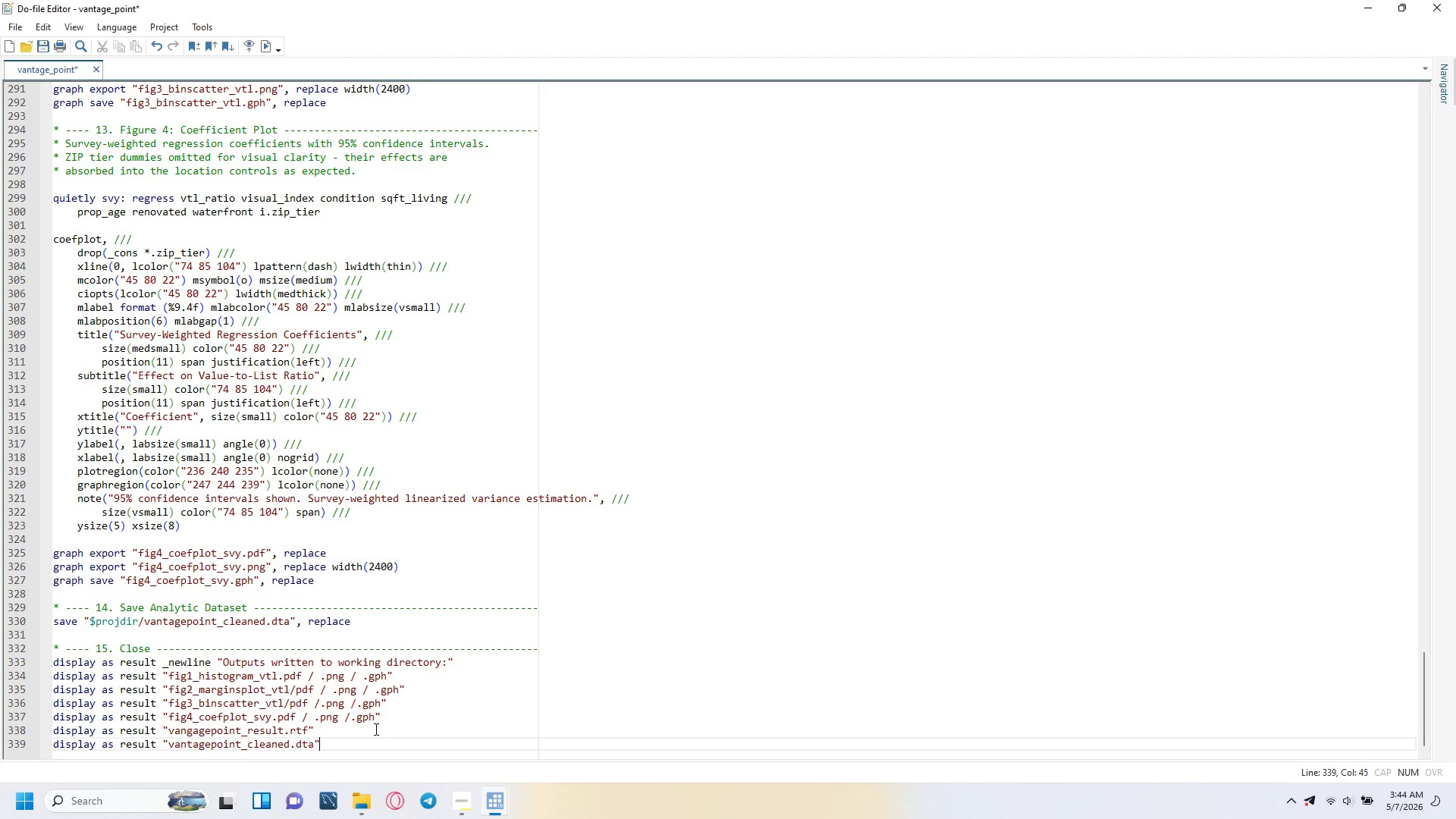 
key(Enter)
 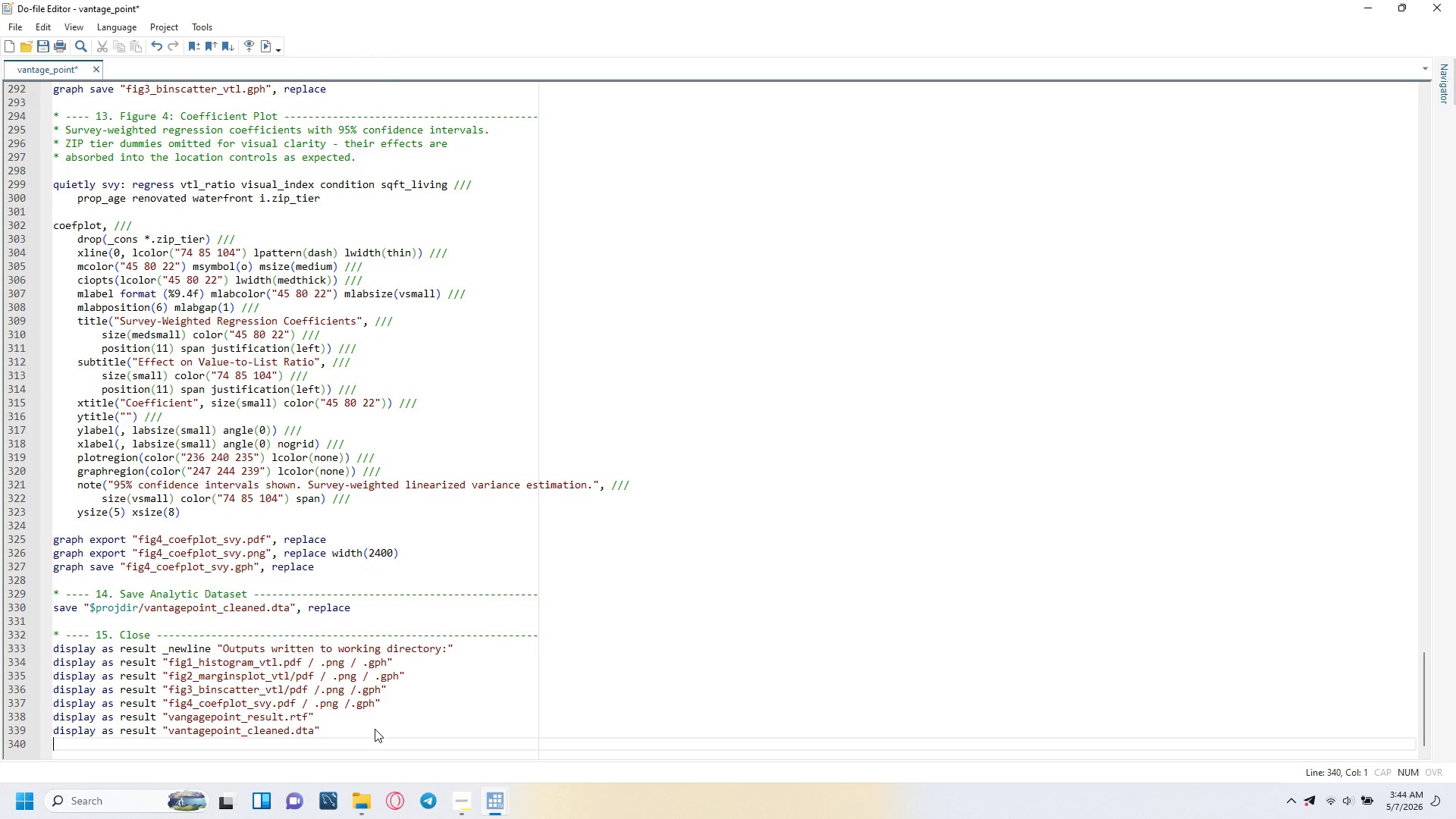 
type(display as result "vantagepoint_analysis.log)
 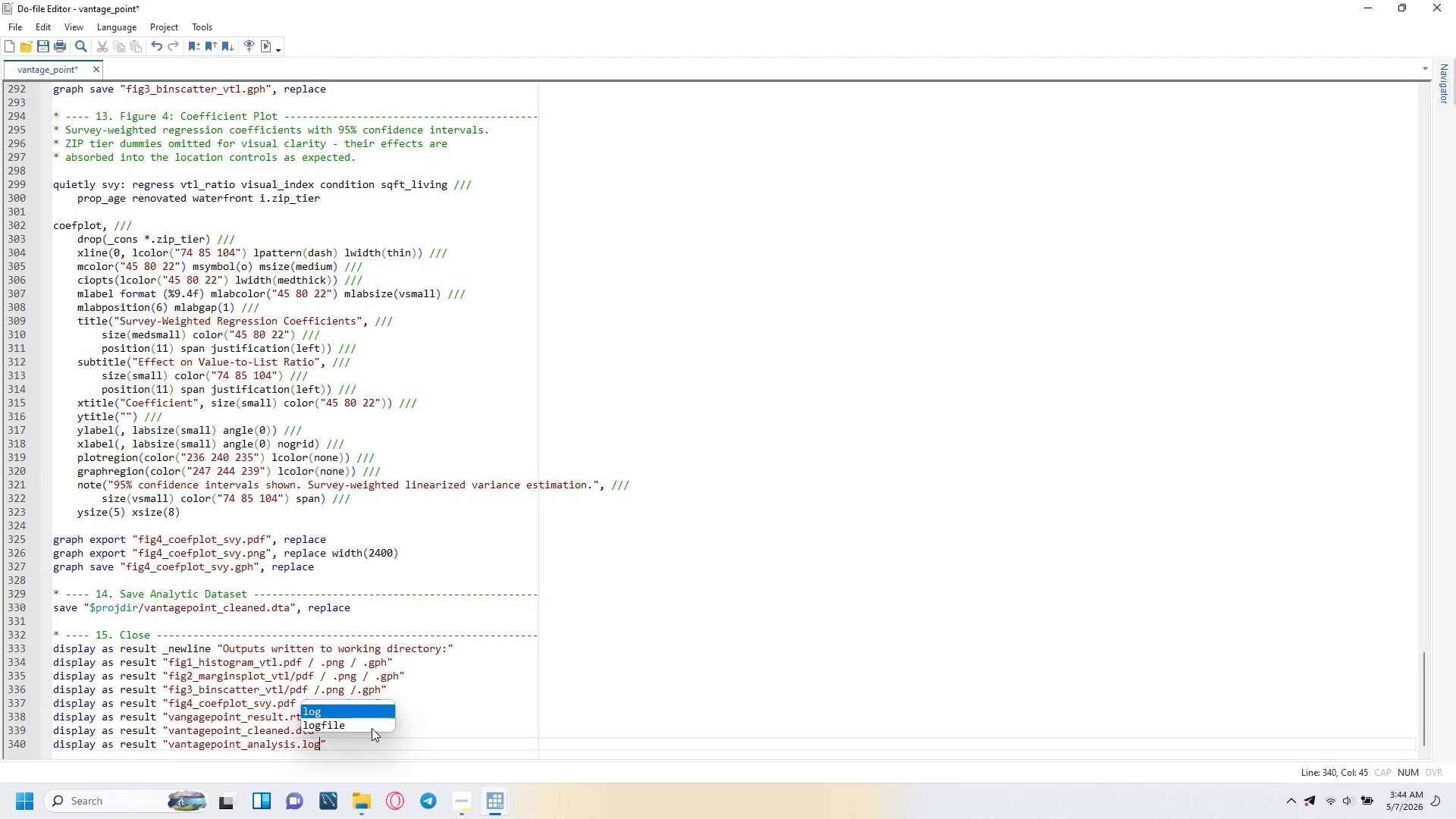 
key(ArrowRight)
 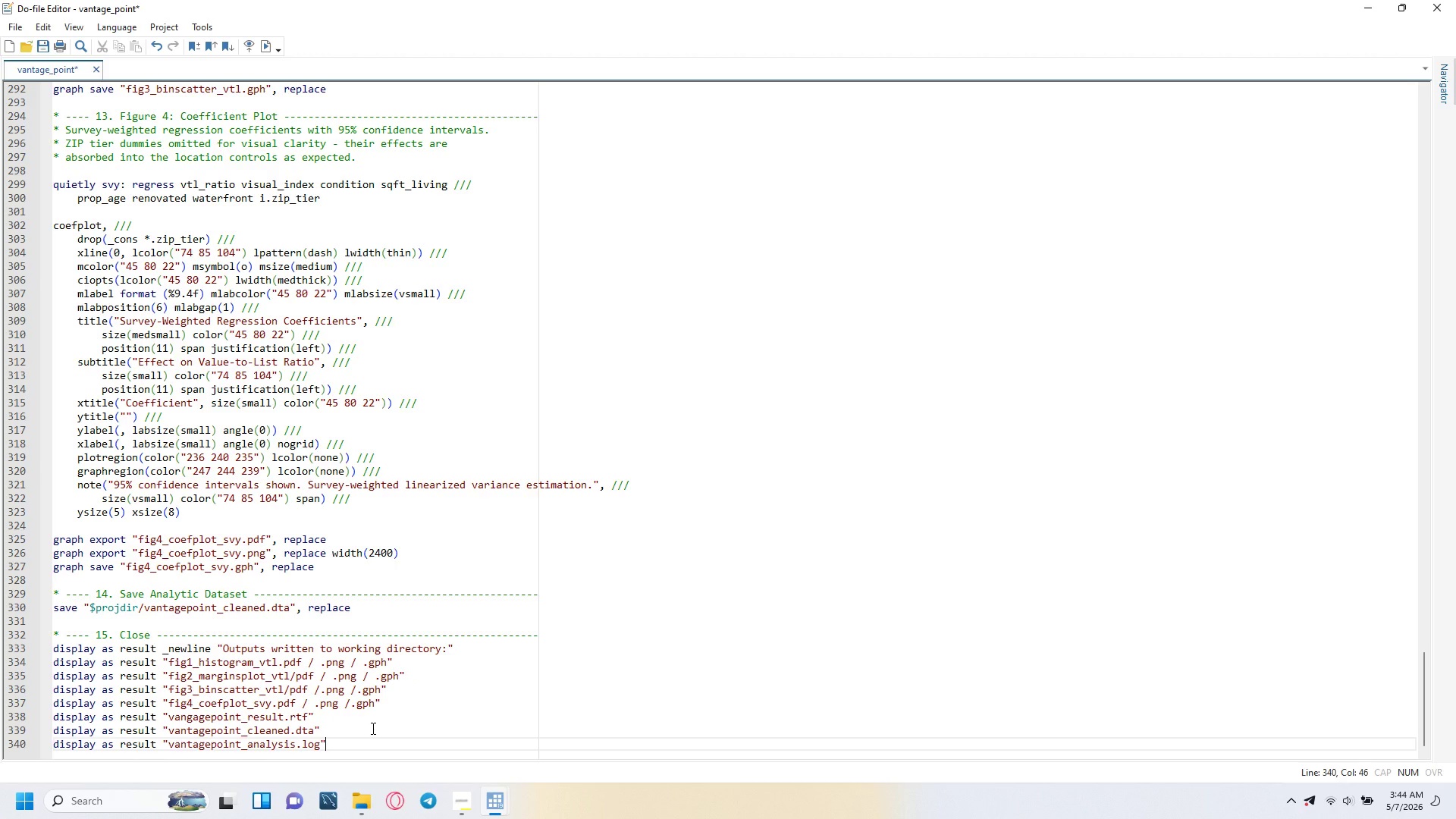 
key(Enter)
 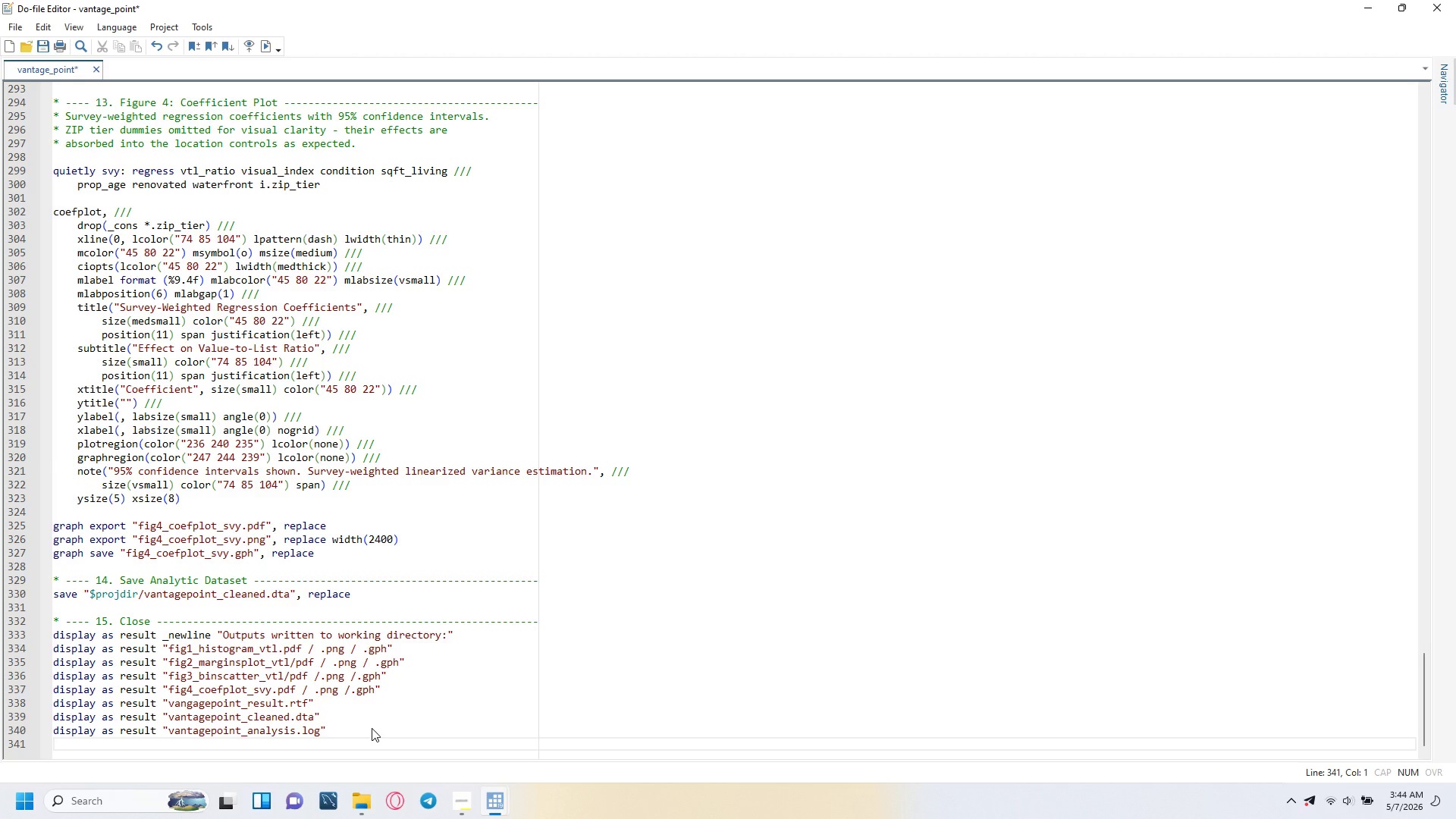 
type(grstyle clear)
 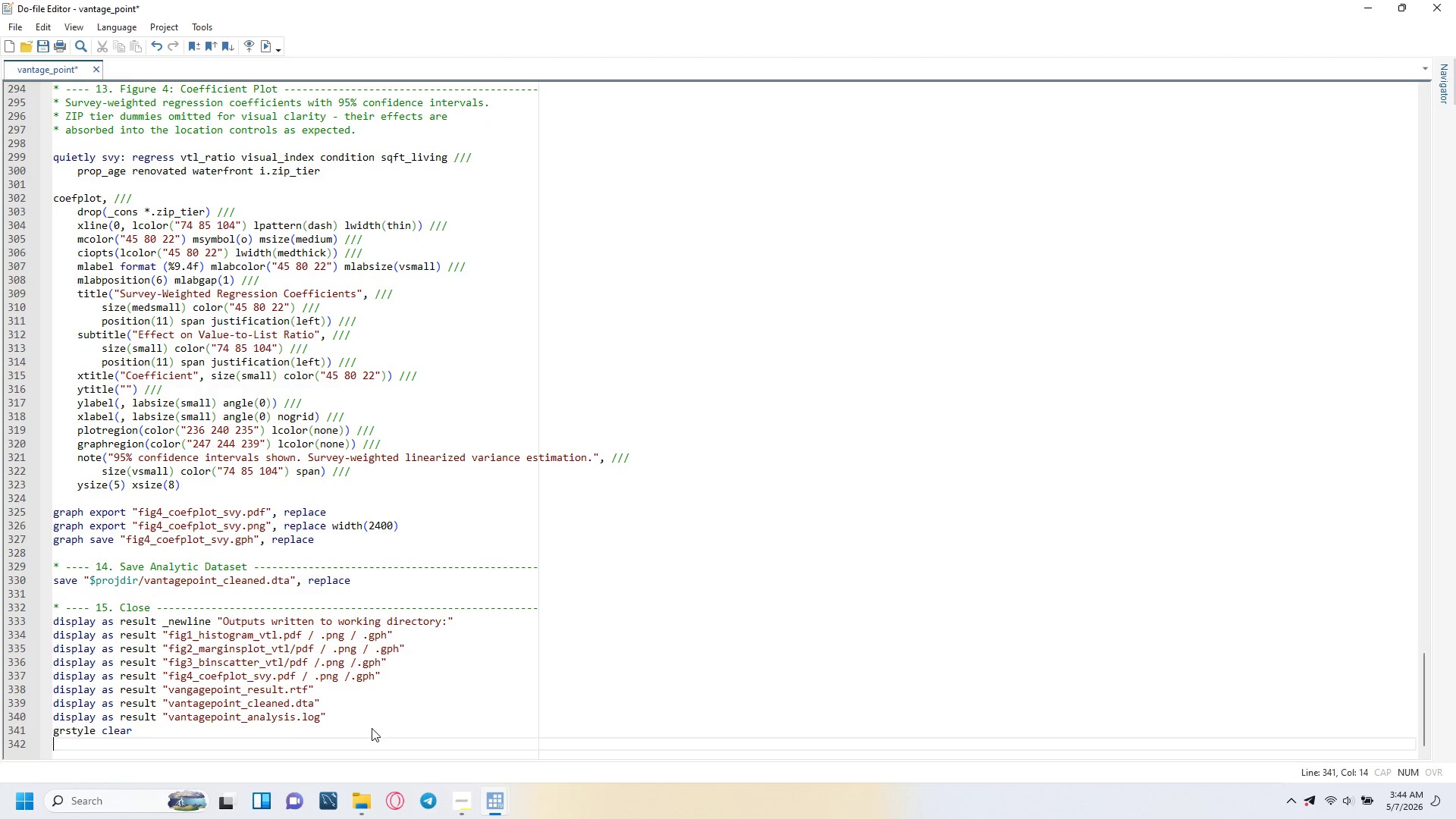 
key(Enter)
 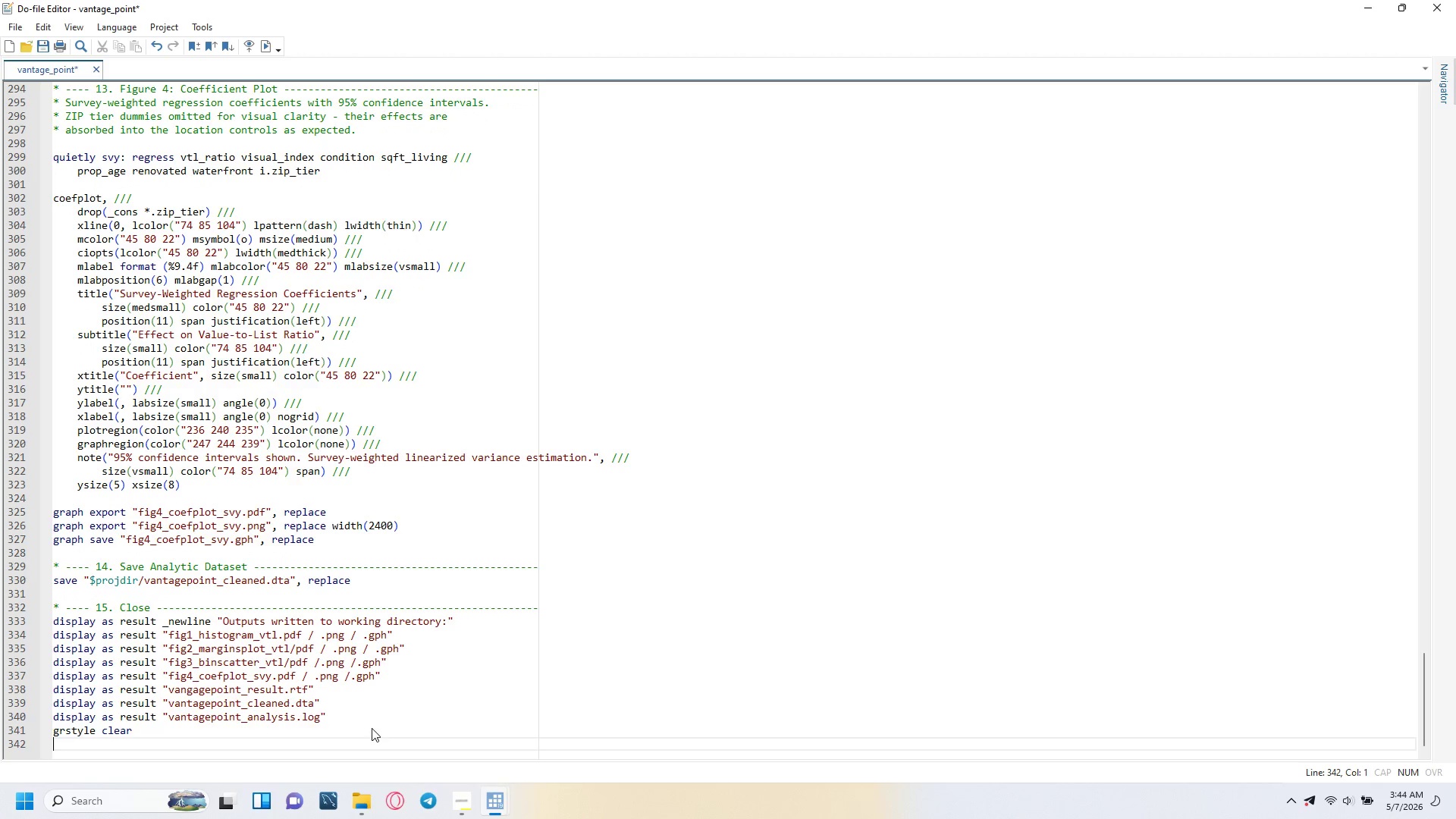 
type(log close)
 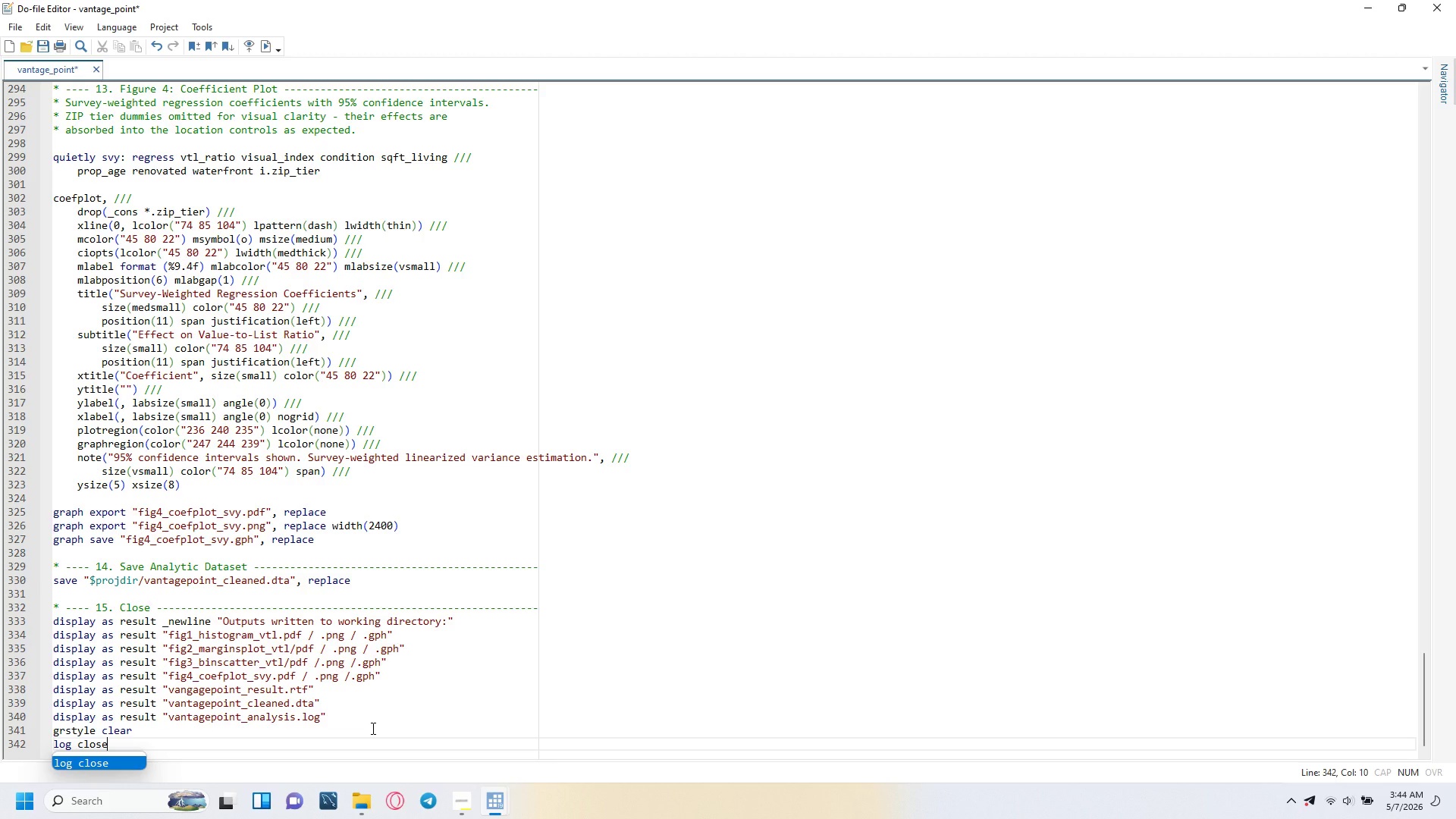 
wait(10.58)
 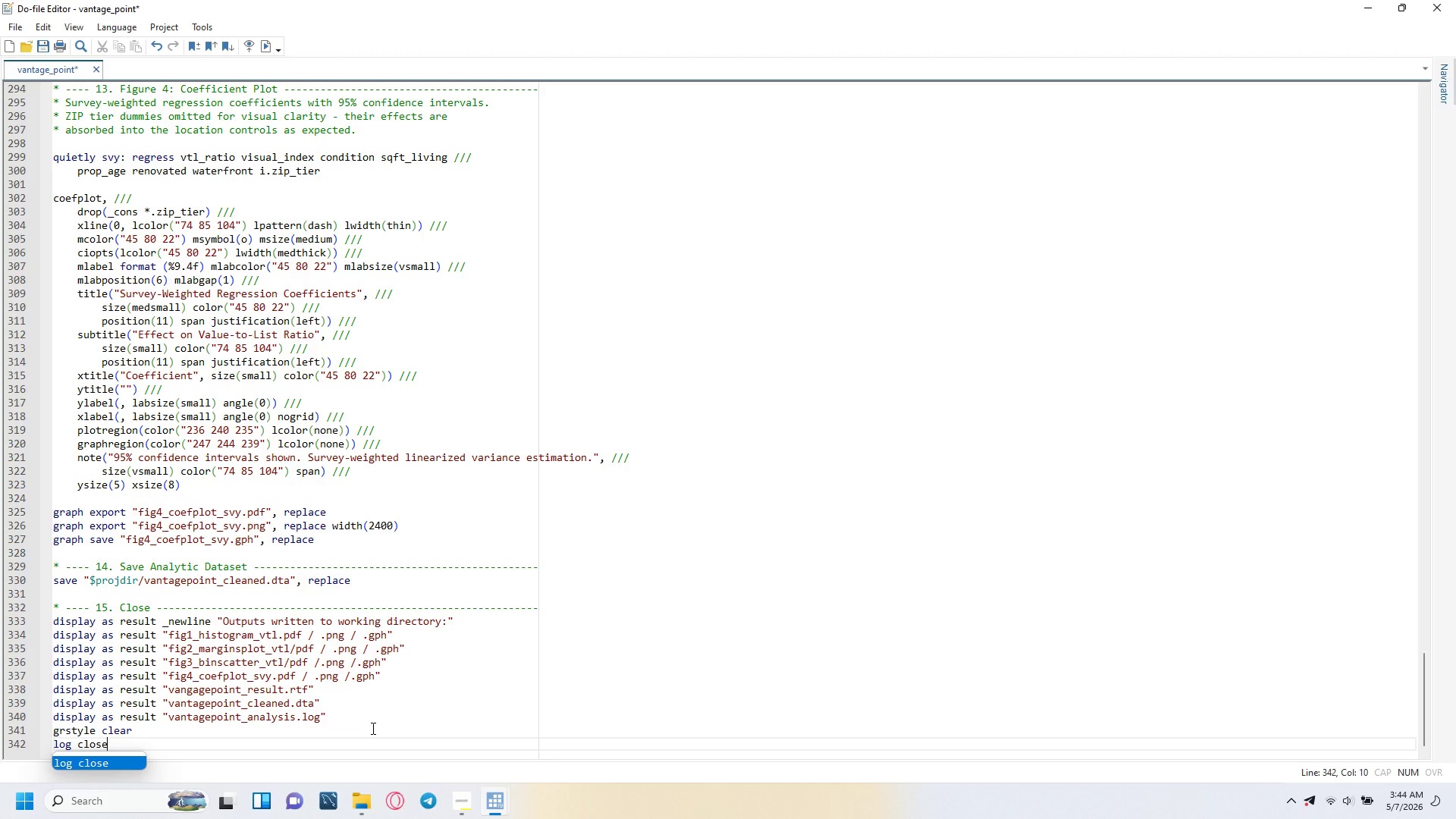 
left_click([0, 745])
 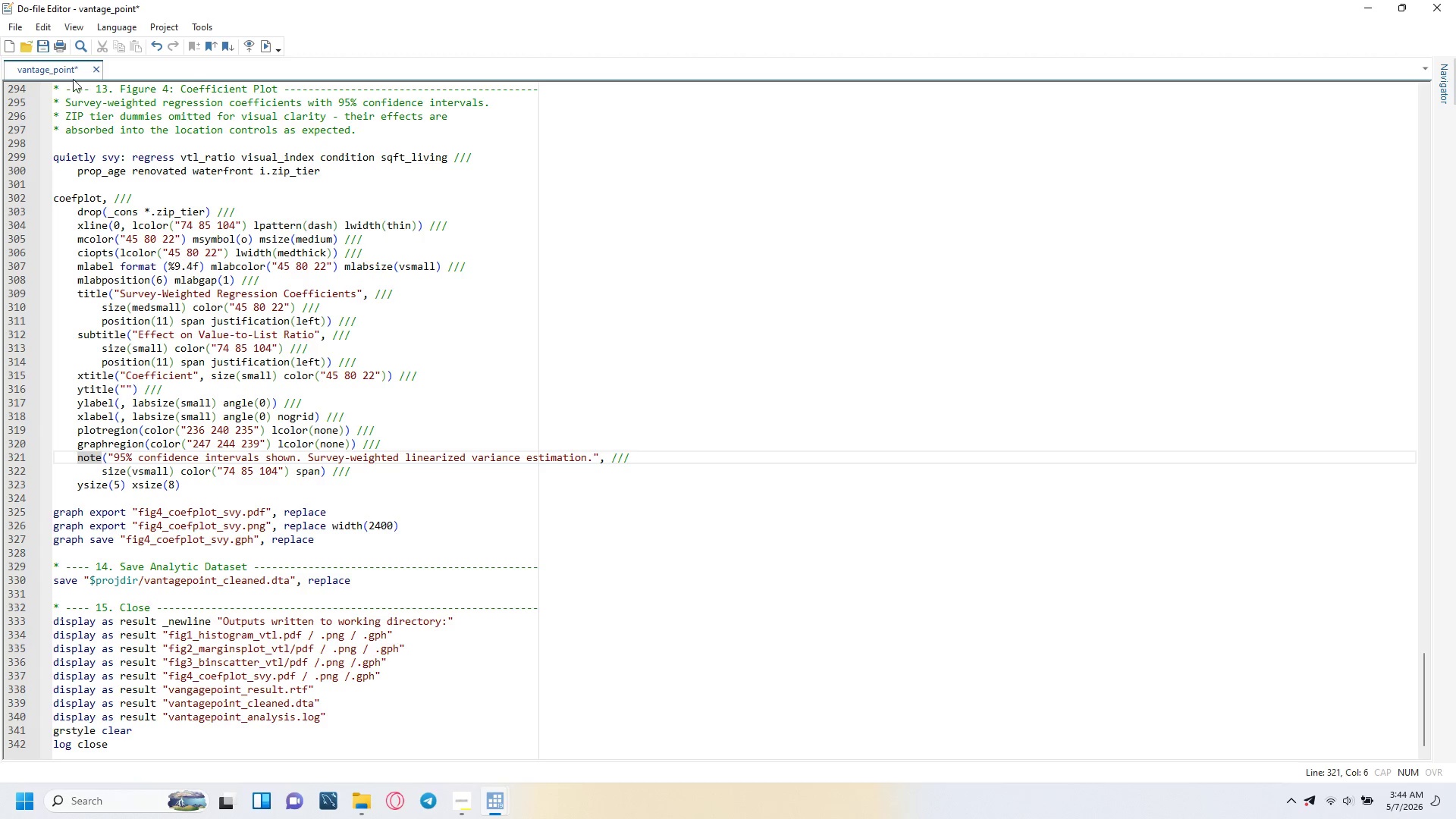 
left_click([46, 42])
 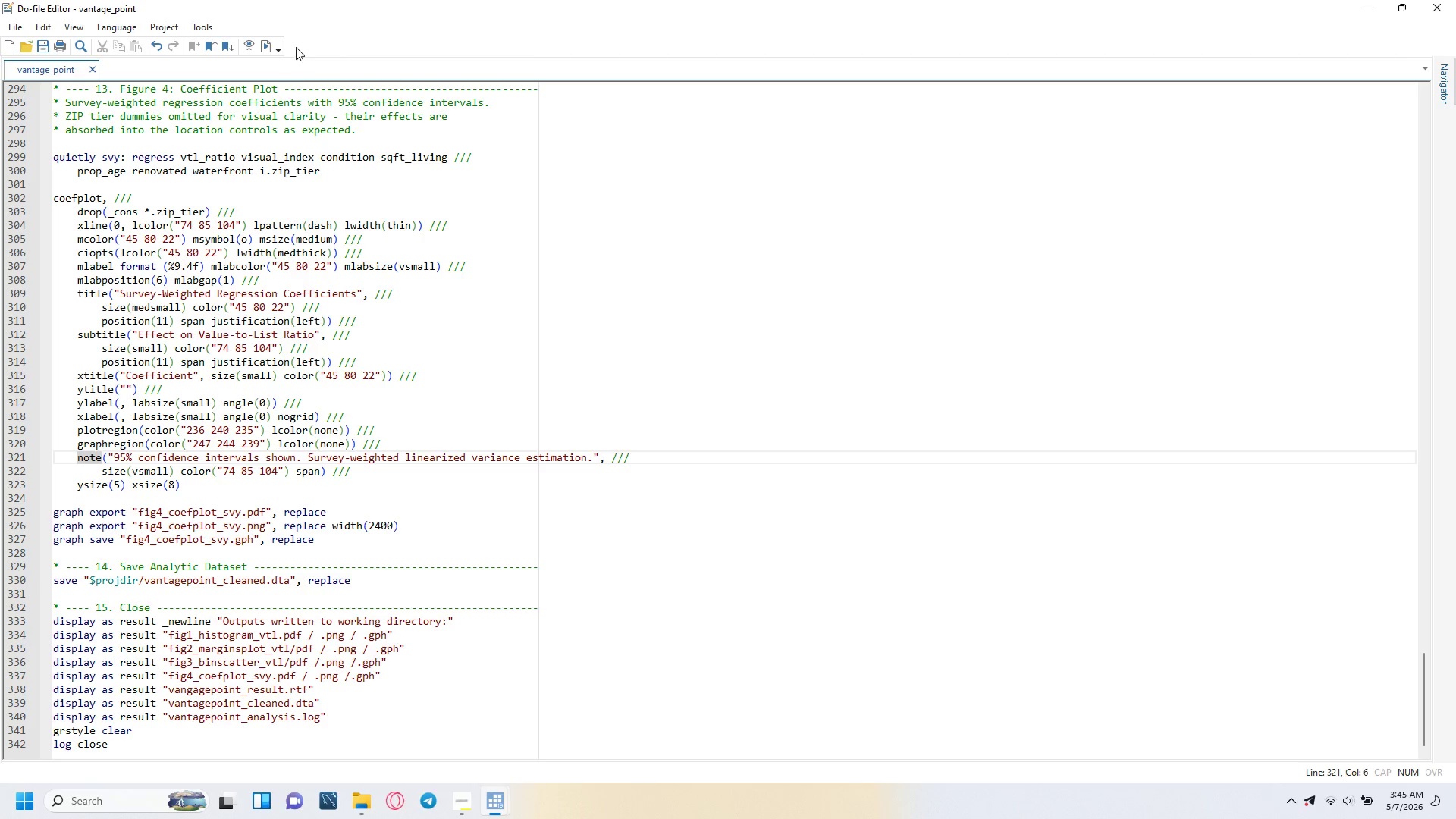 
left_click([266, 48])
 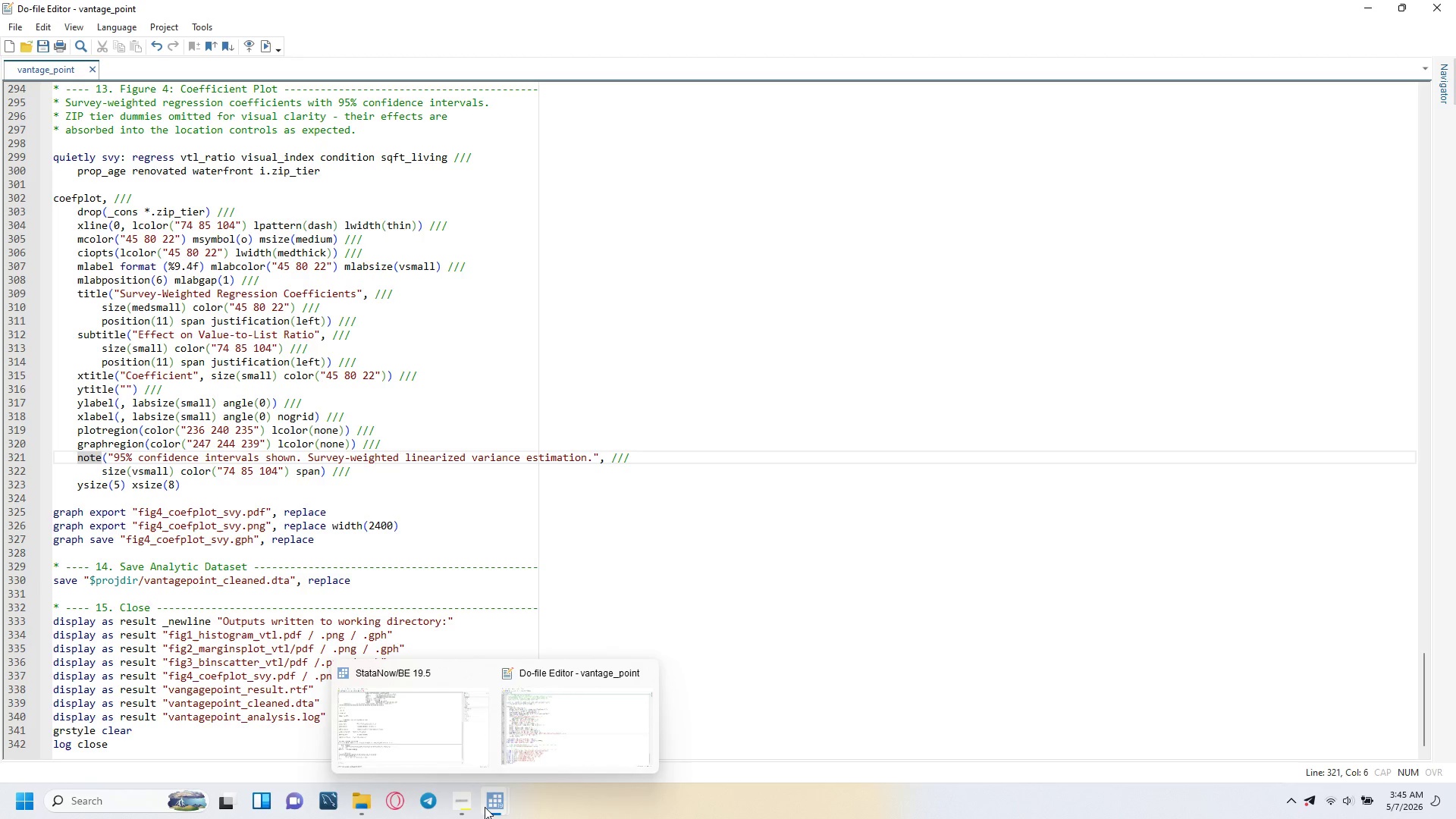 
left_click([458, 761])
 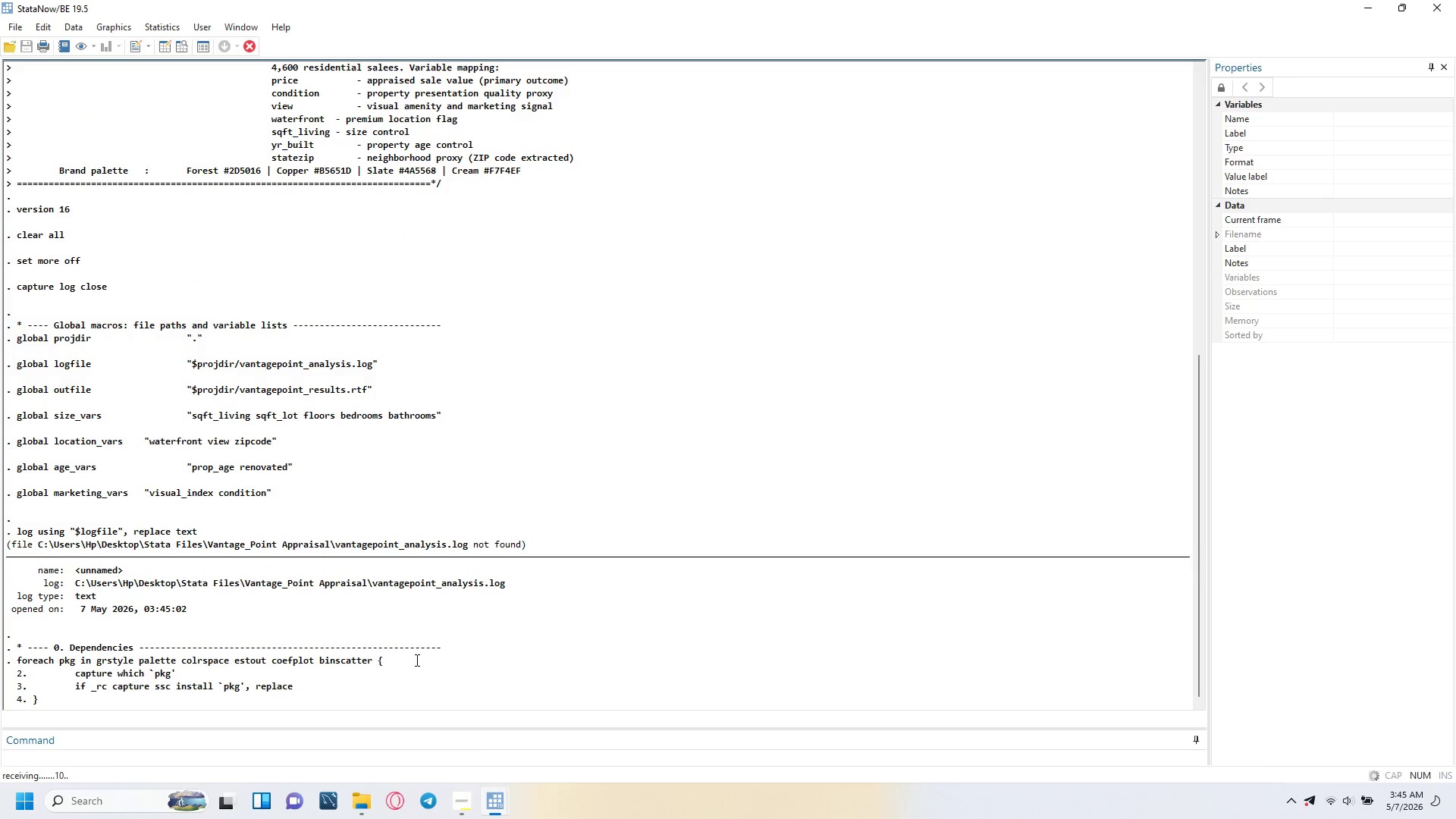 
scroll: coordinate [372, 577], scroll_direction: up, amount: 11.0
 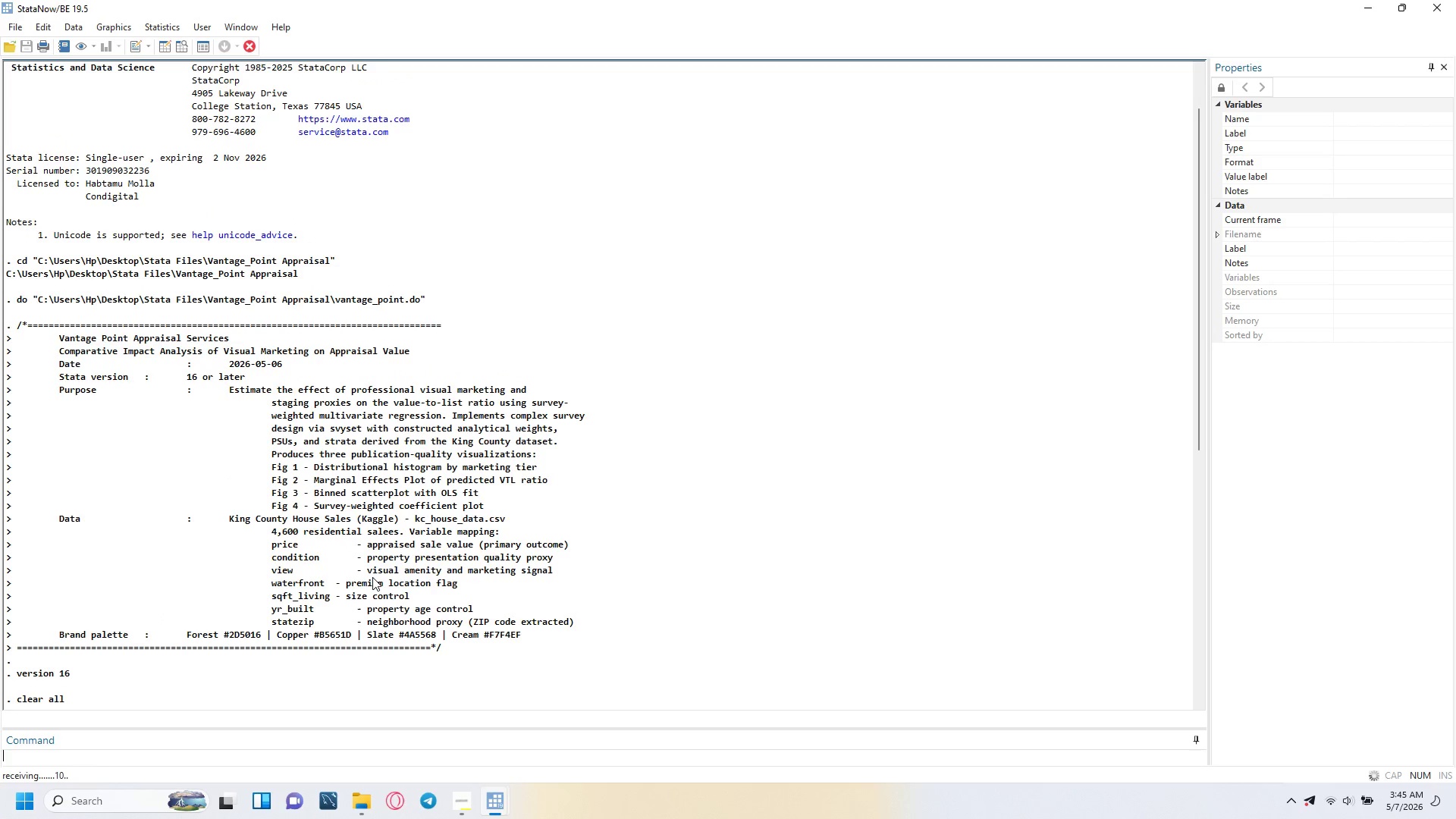 
scroll: coordinate [1026, 371], scroll_direction: down, amount: 22.0
 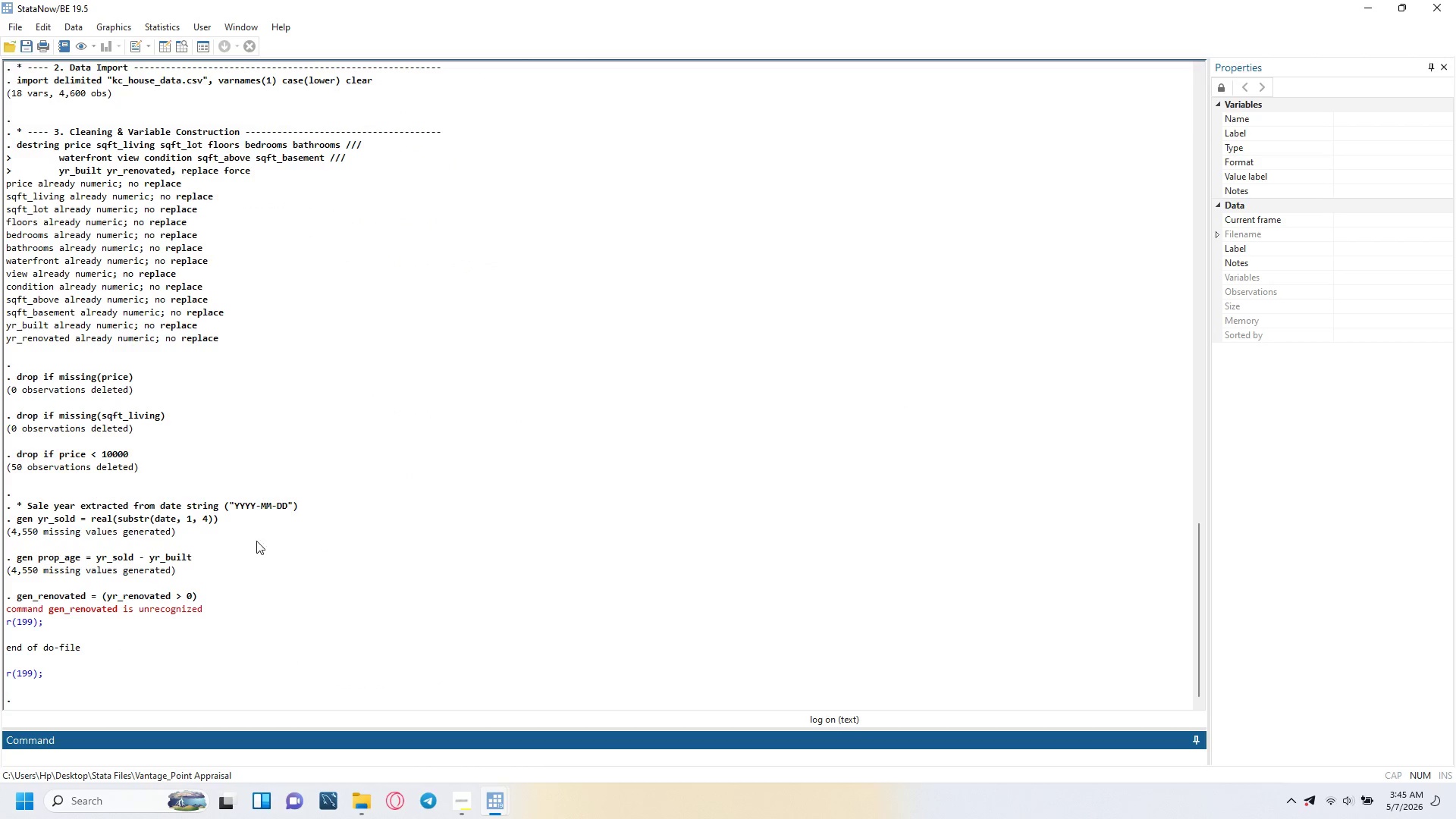 
wait(10.01)
 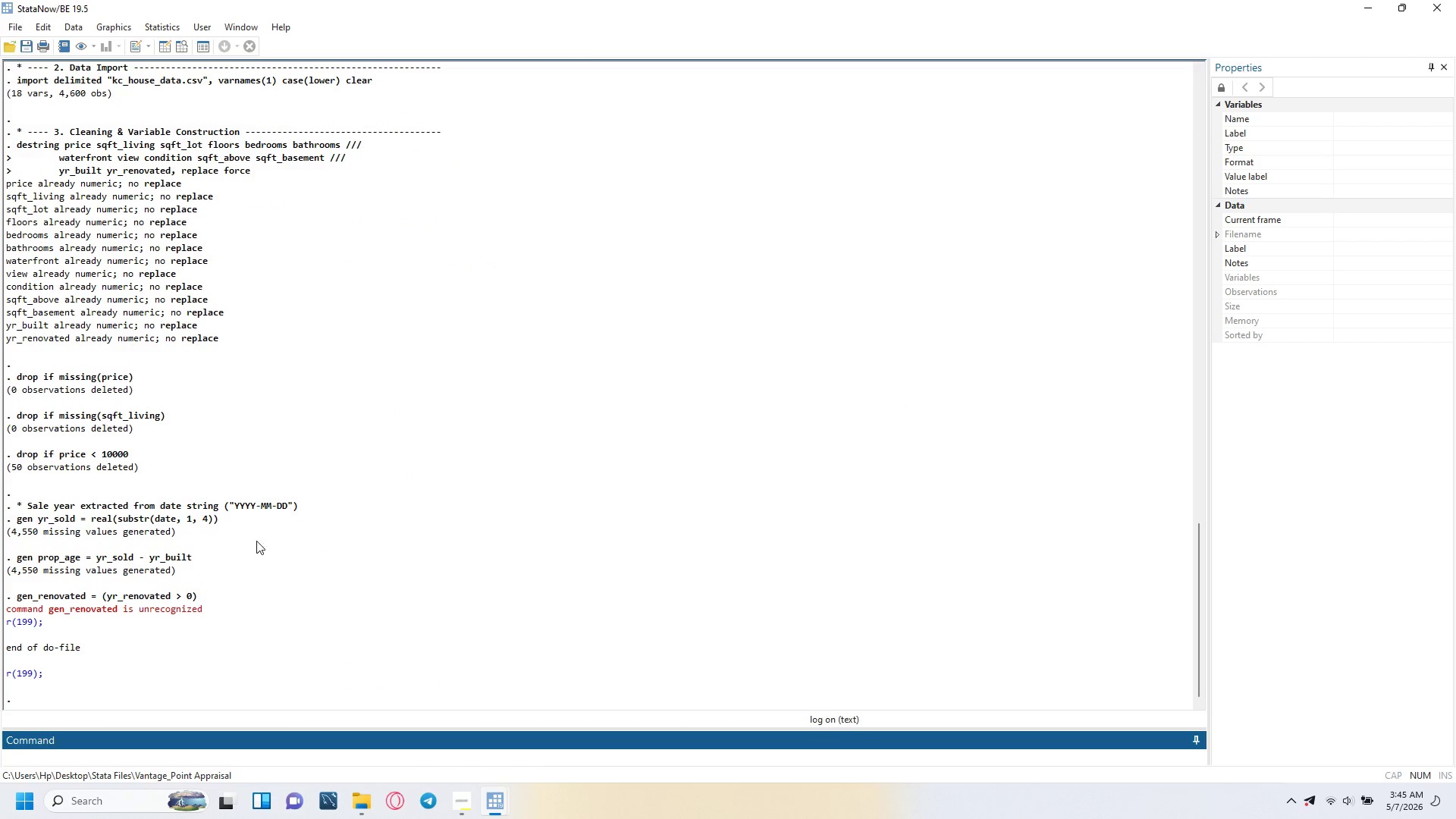 
left_click([524, 699])
 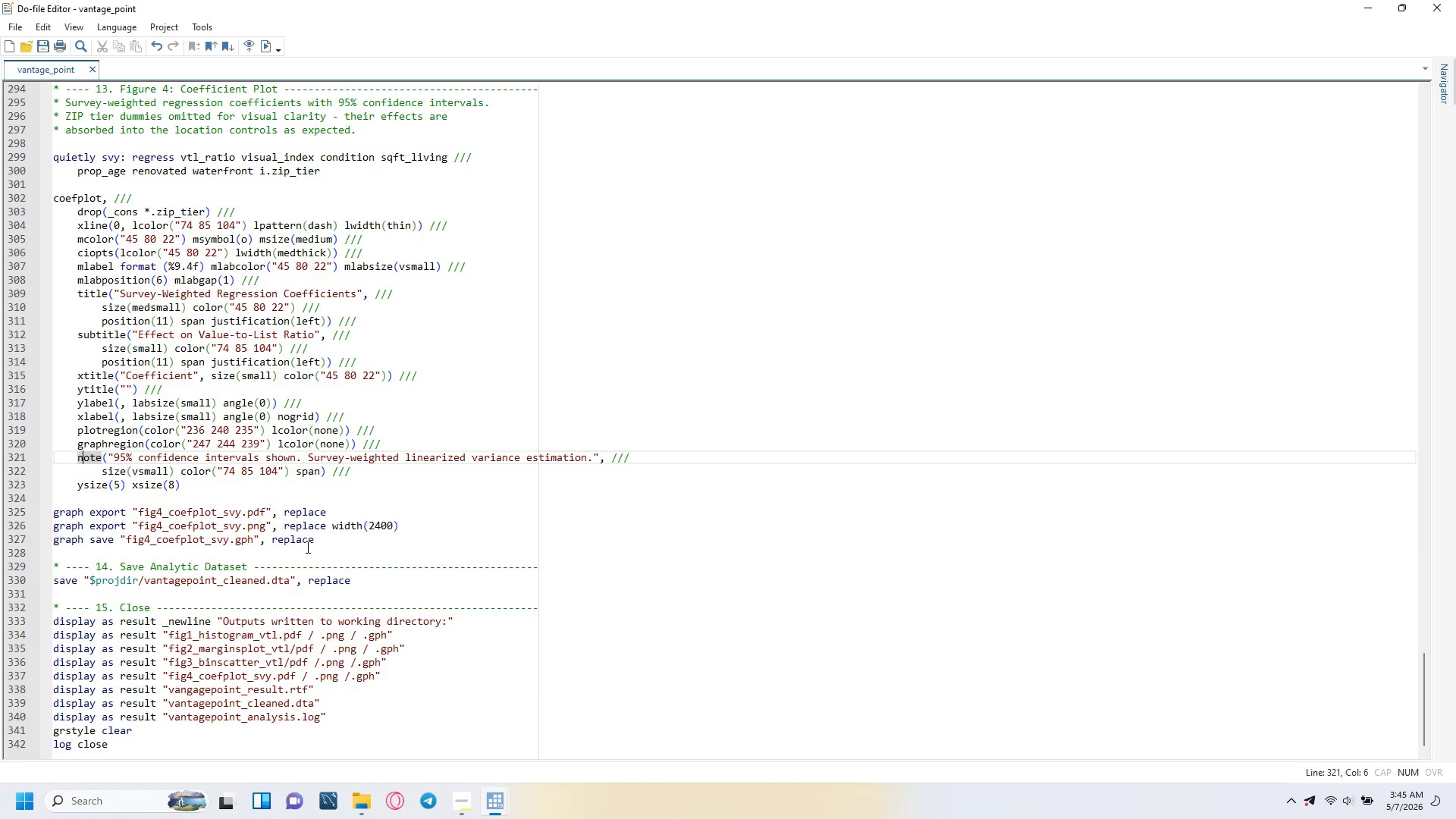 
scroll: coordinate [306, 547], scroll_direction: up, amount: 72.0
 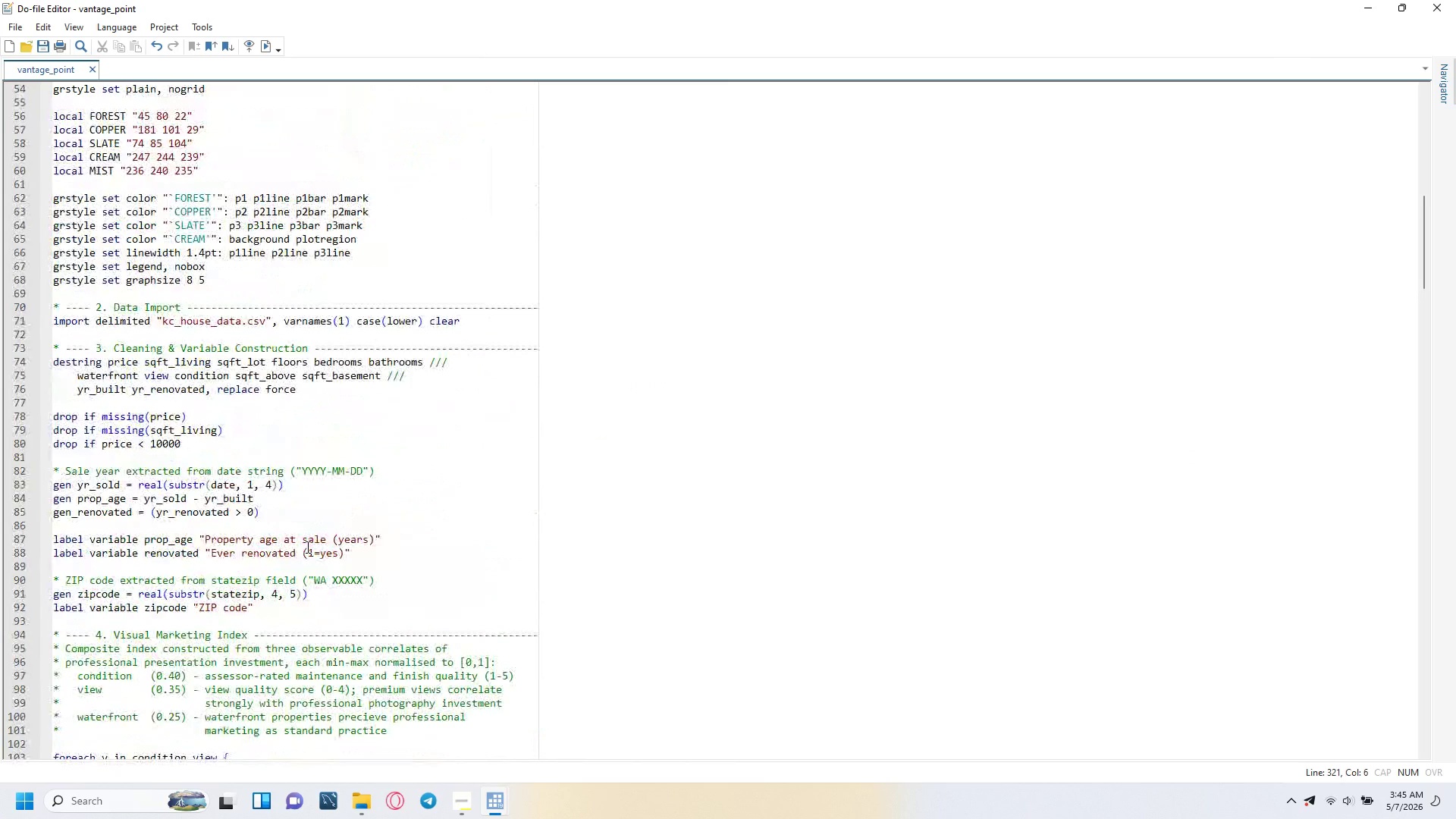 
scroll: coordinate [306, 547], scroll_direction: down, amount: 3.0
 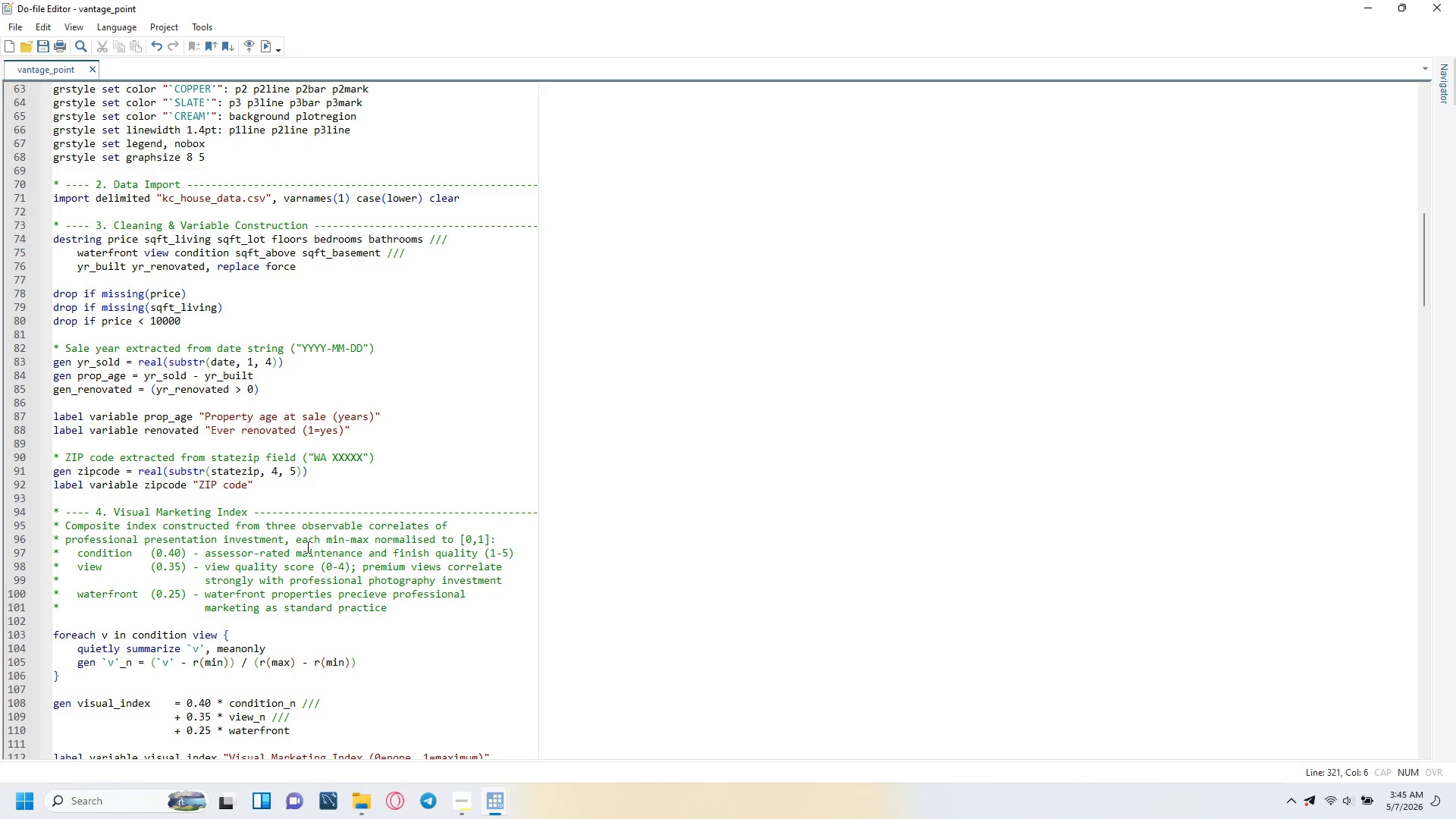 
wait(10.37)
 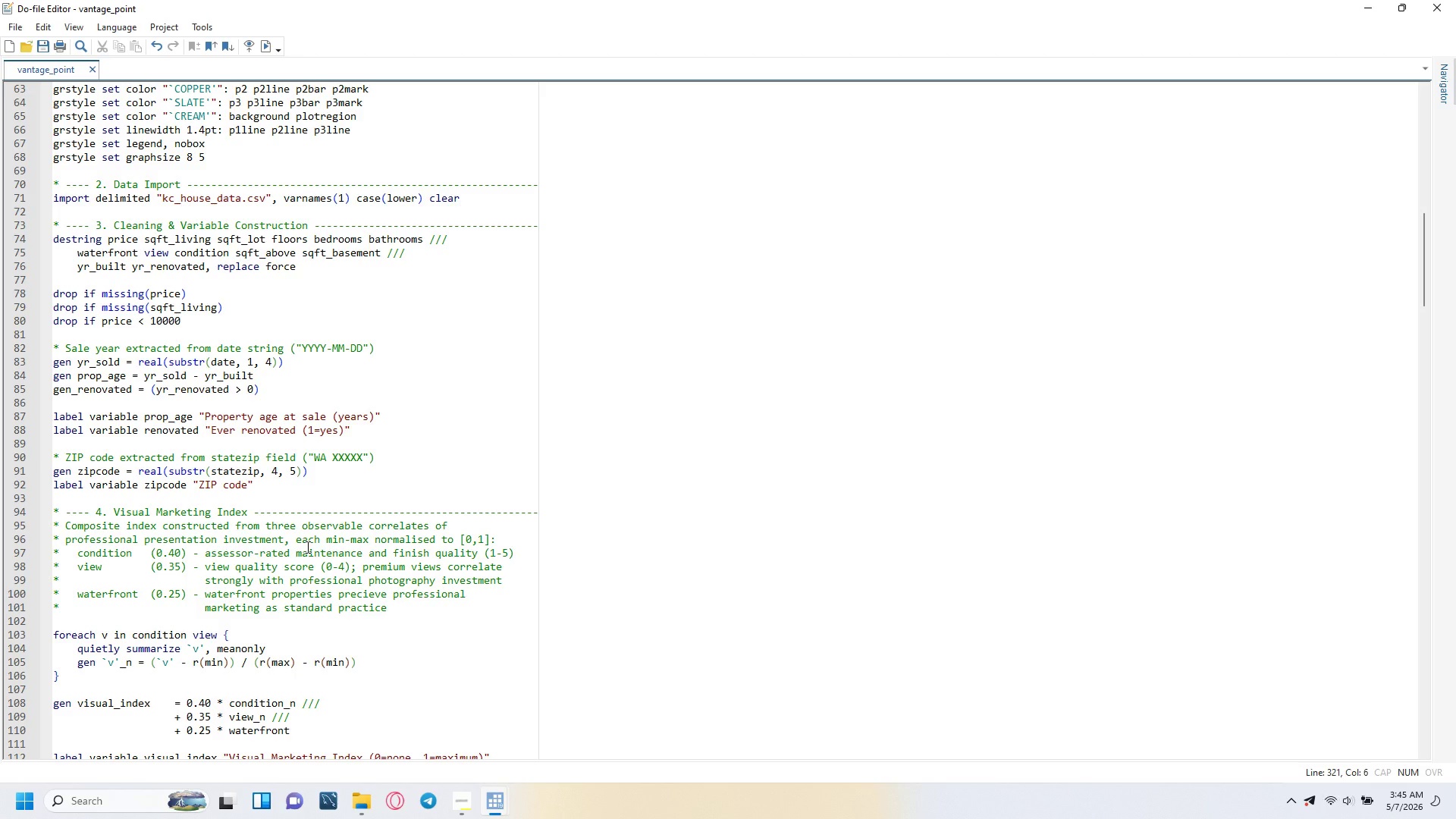 
left_click([68, 391])
 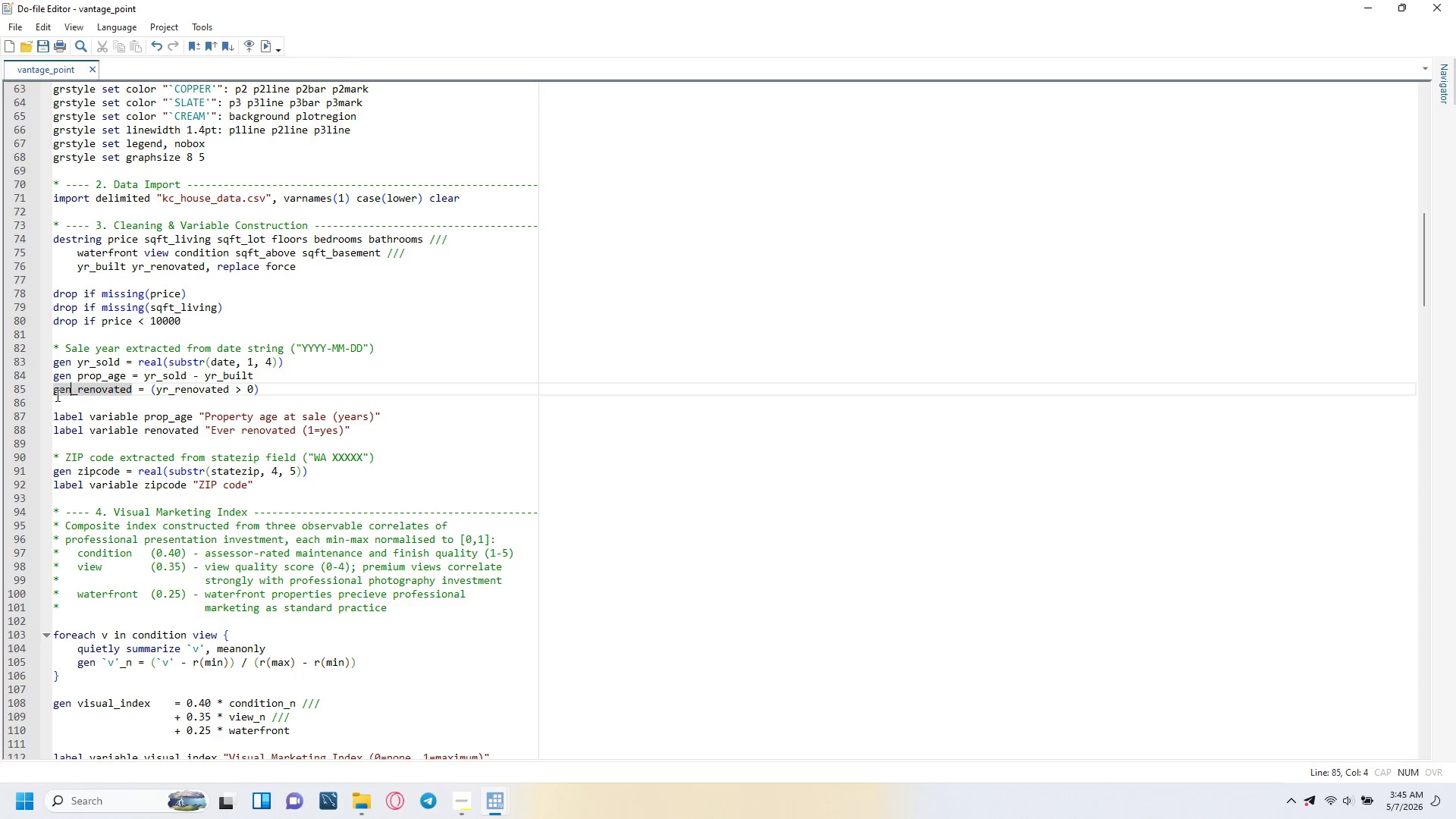 
left_click([80, 391])
 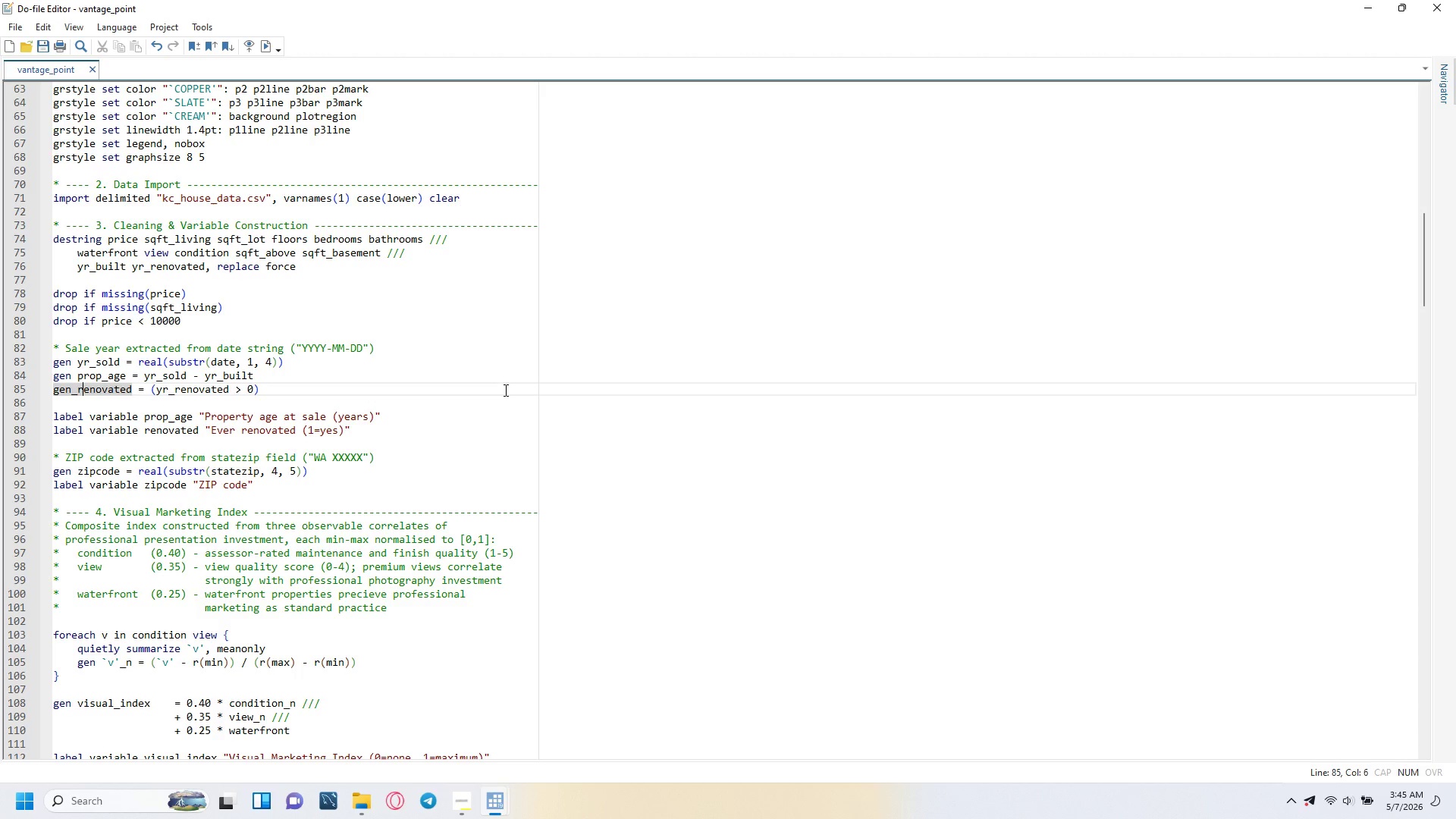 
key(ArrowLeft)
 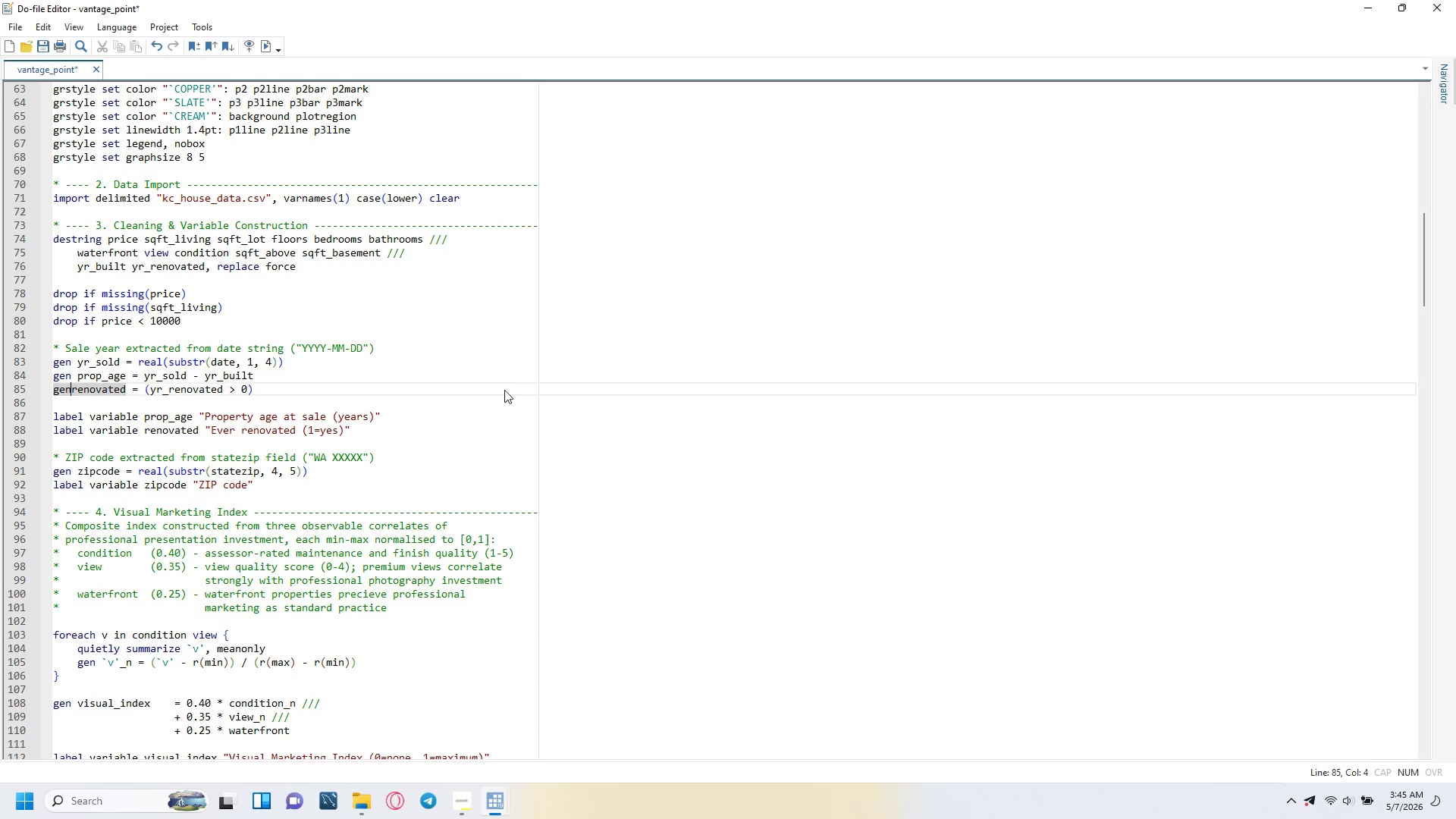 
key(Backspace)
 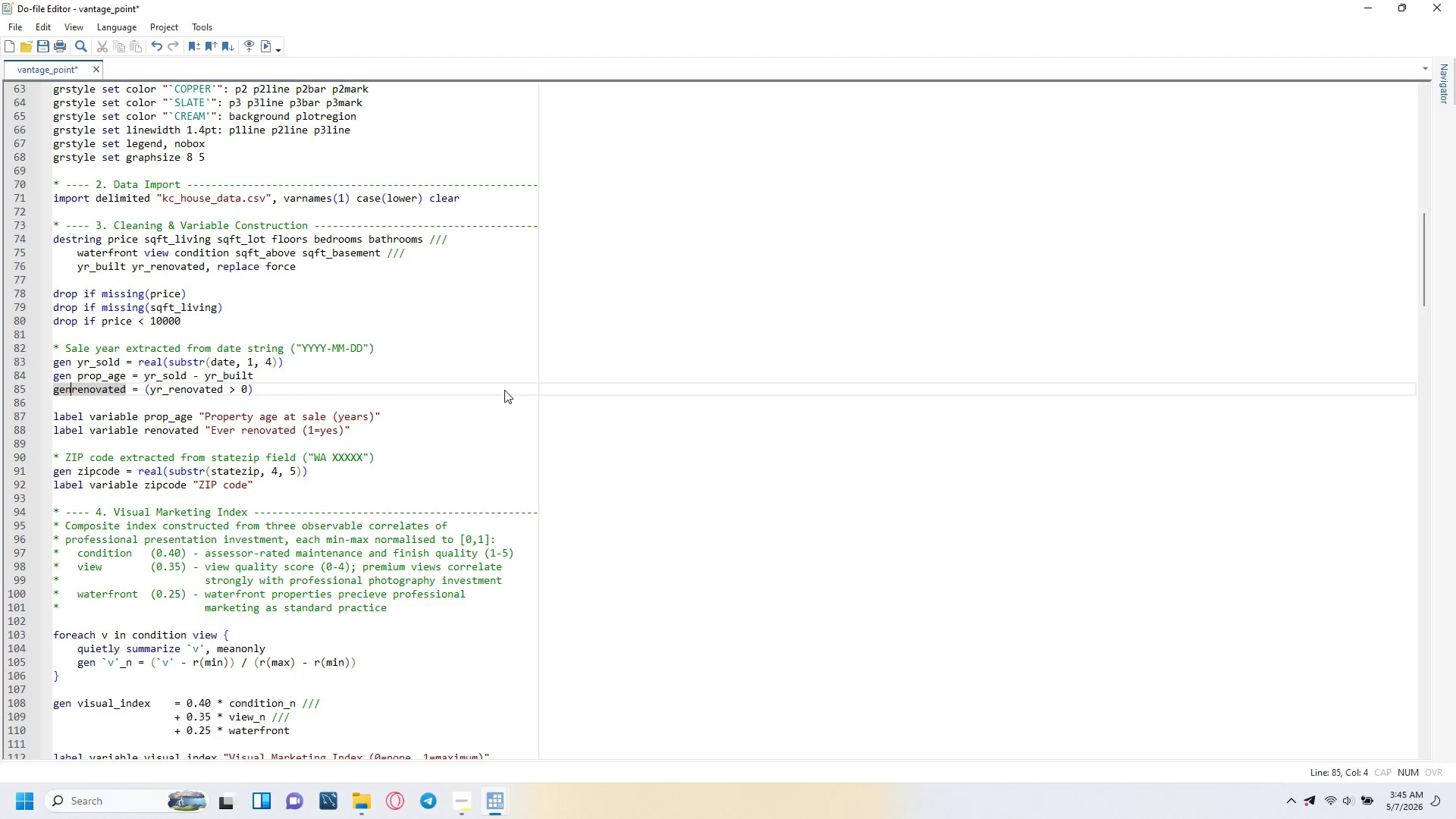 
key(Space)
 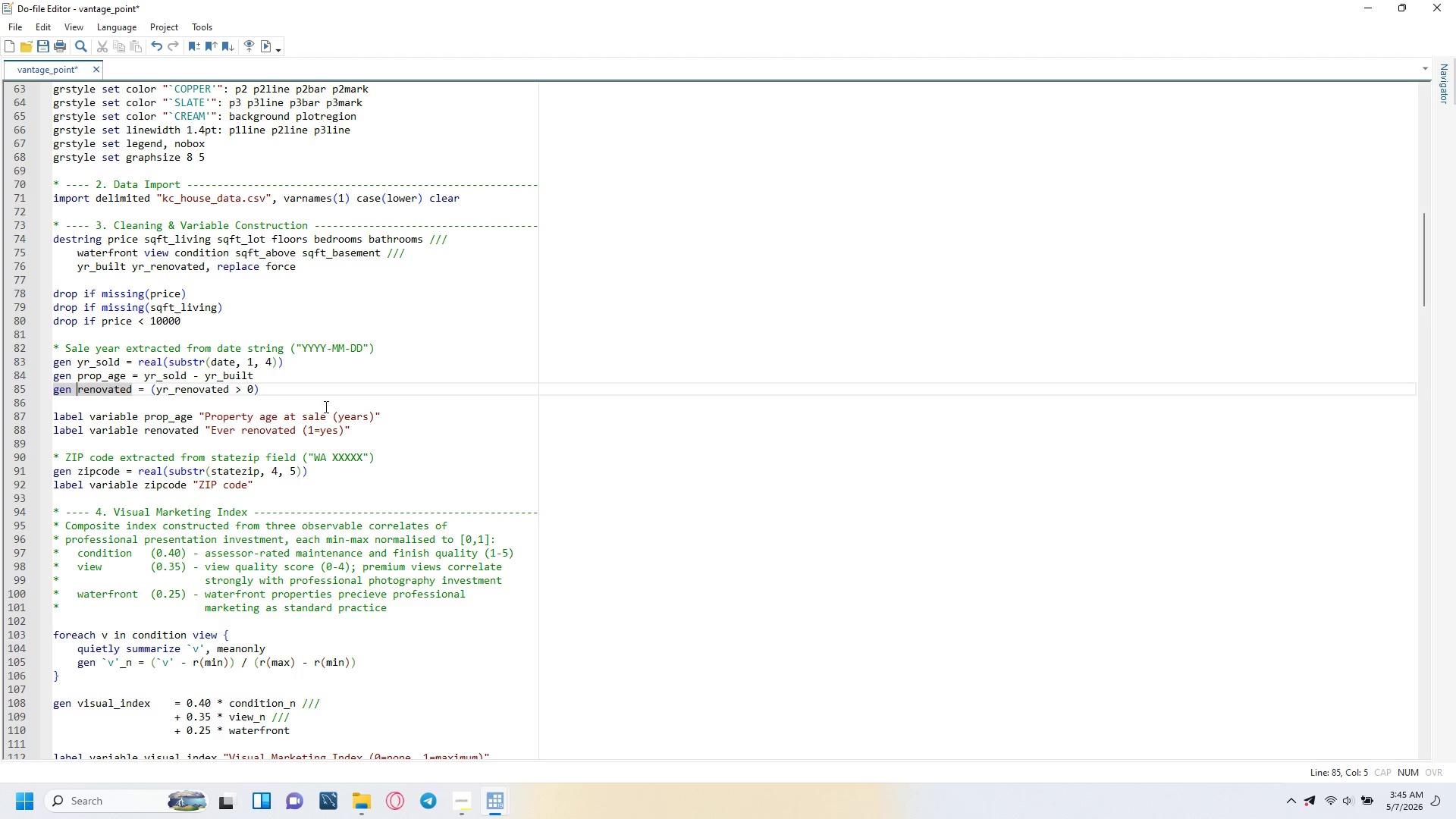 
left_click([259, 321])
 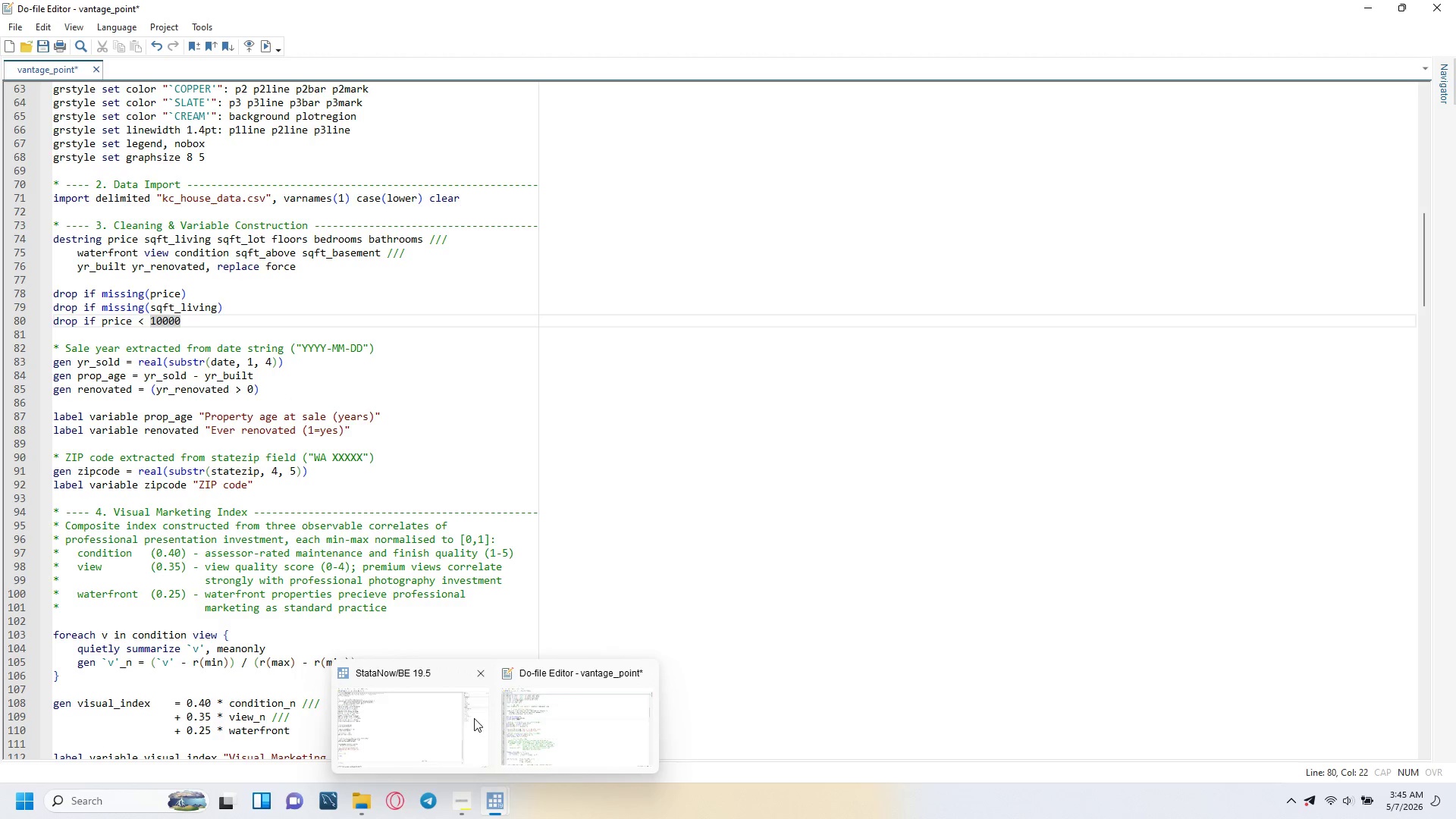 
left_click([420, 705])
 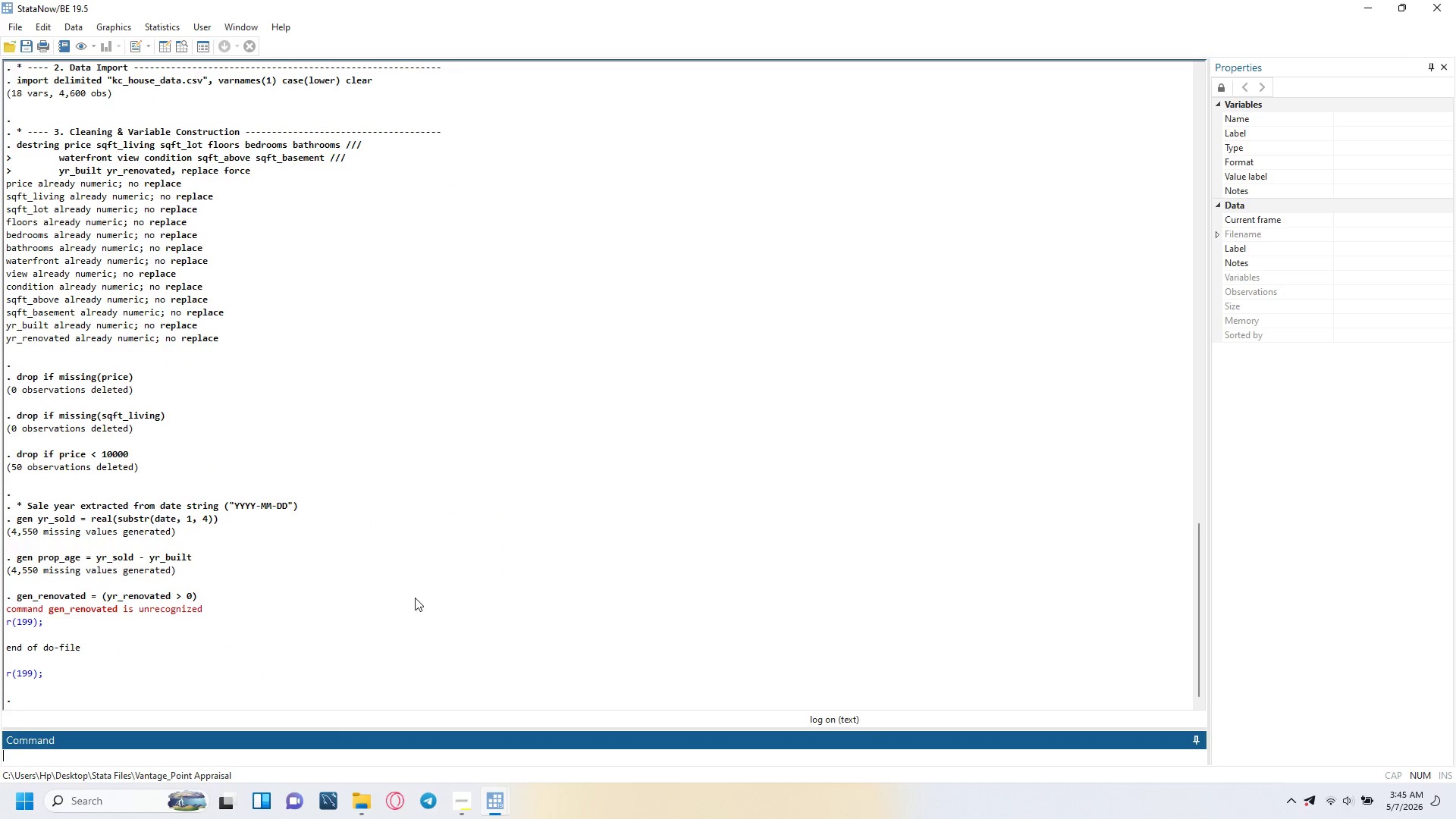 
left_click([412, 585])
 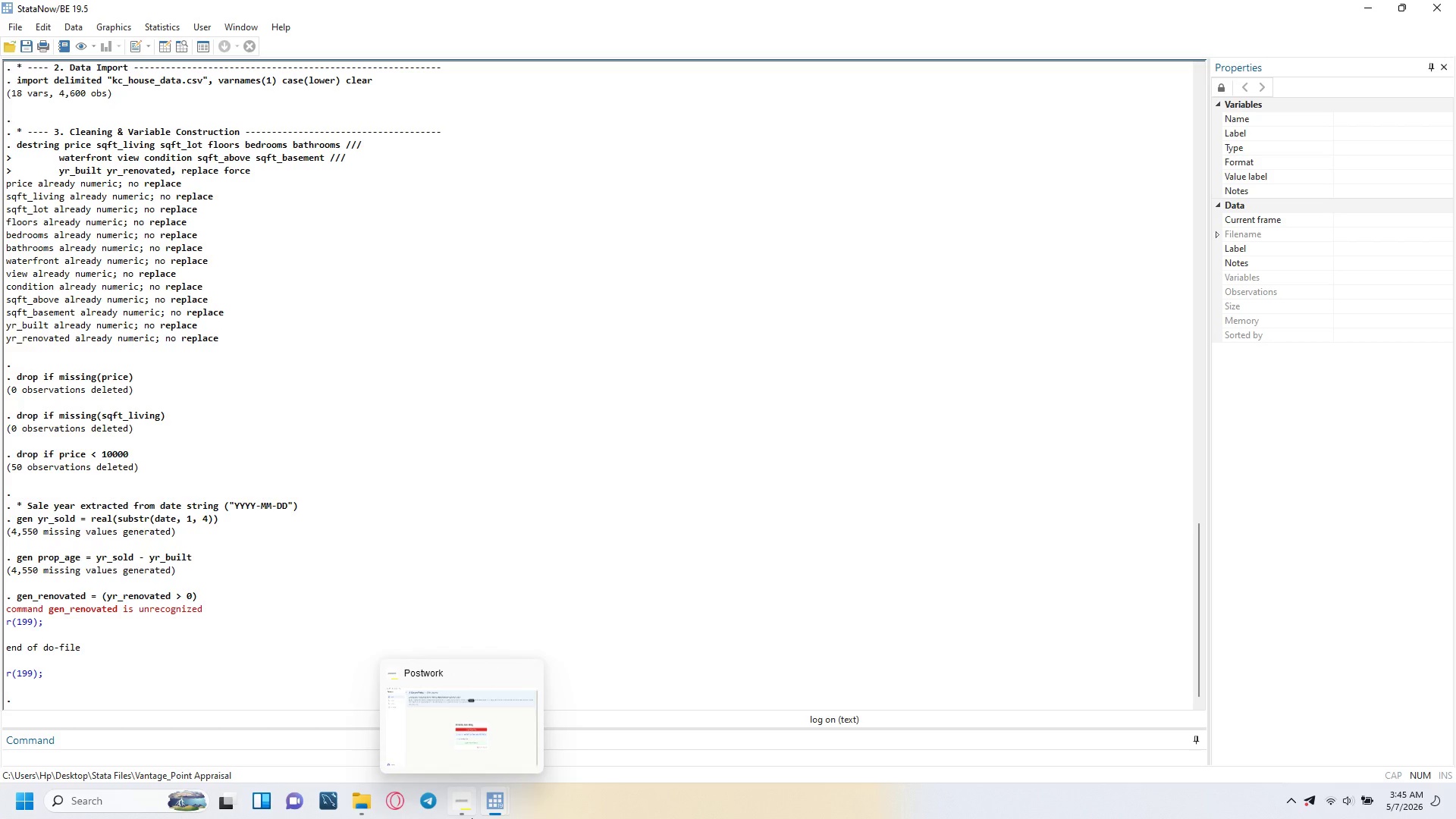 
left_click([488, 805])
 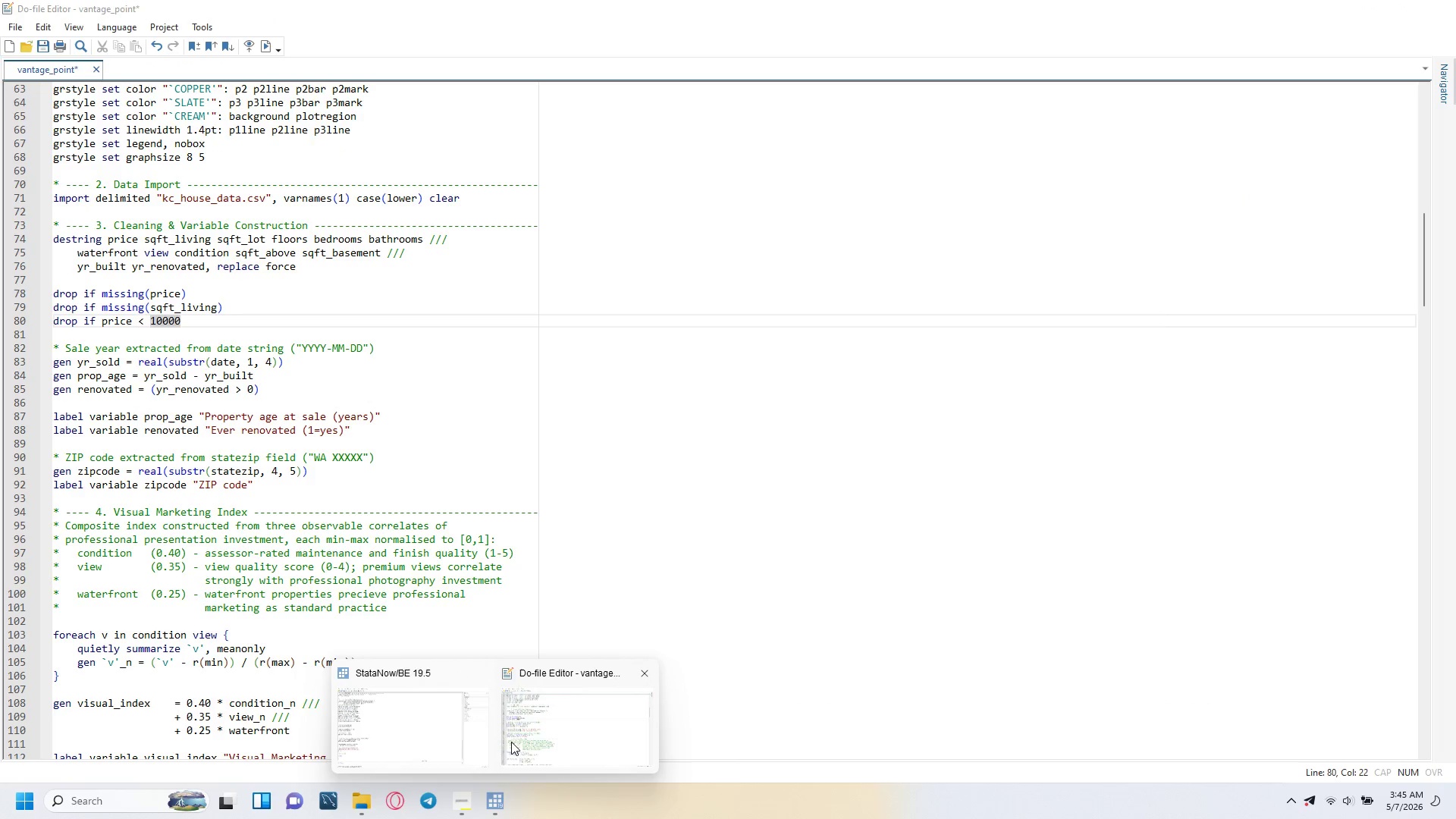 
left_click([511, 742])
 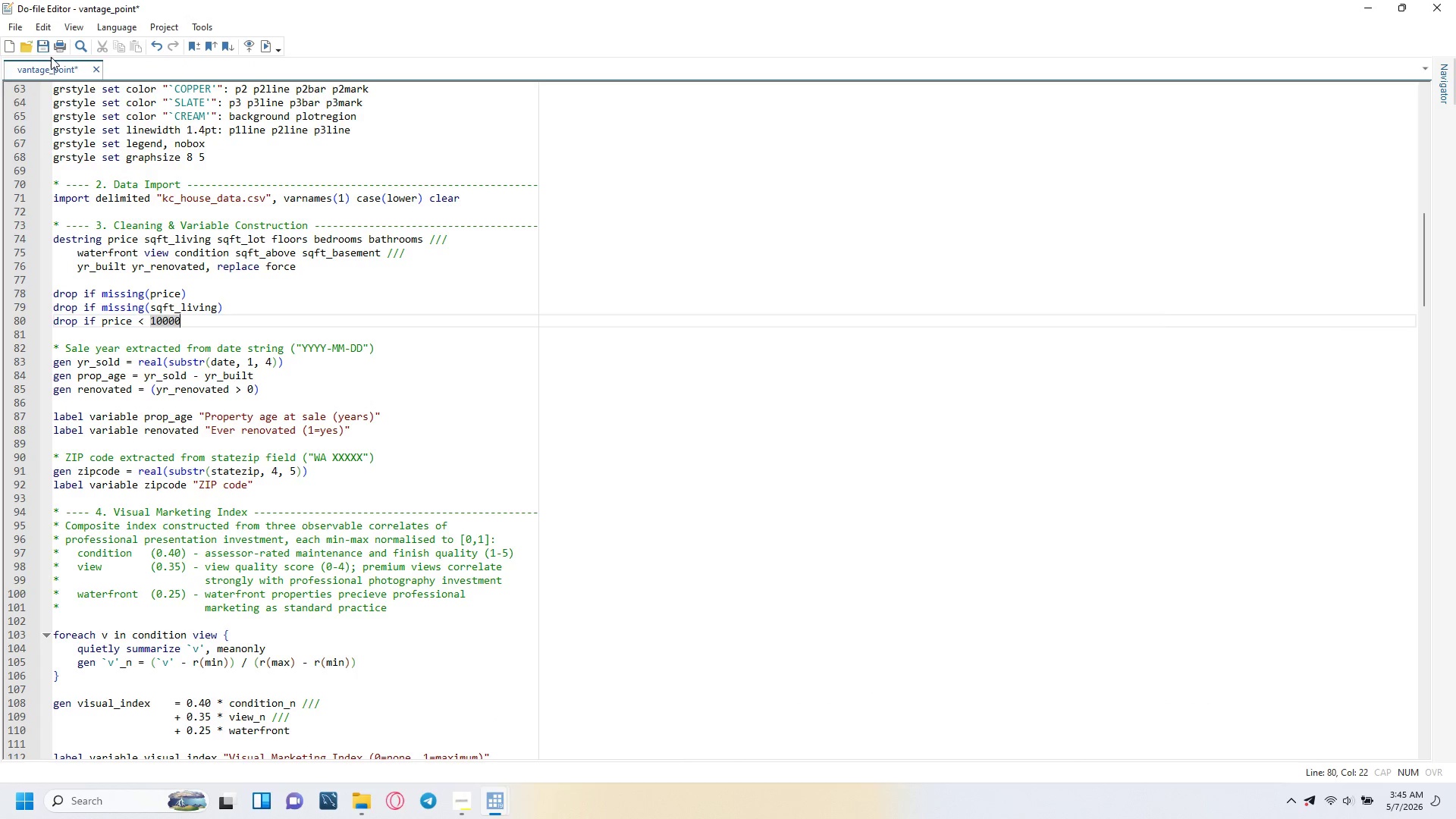 
left_click([40, 46])
 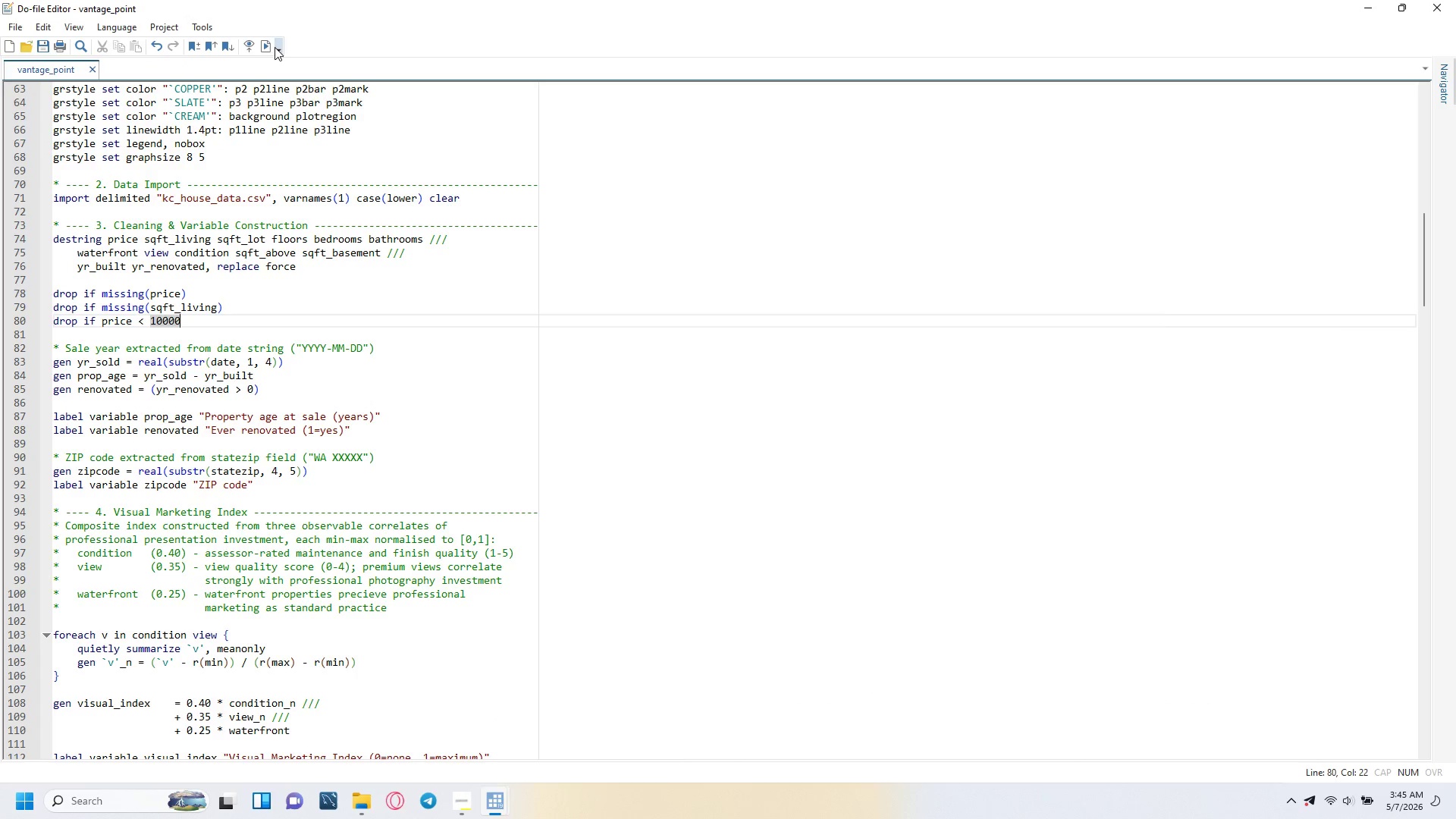 
left_click([266, 45])
 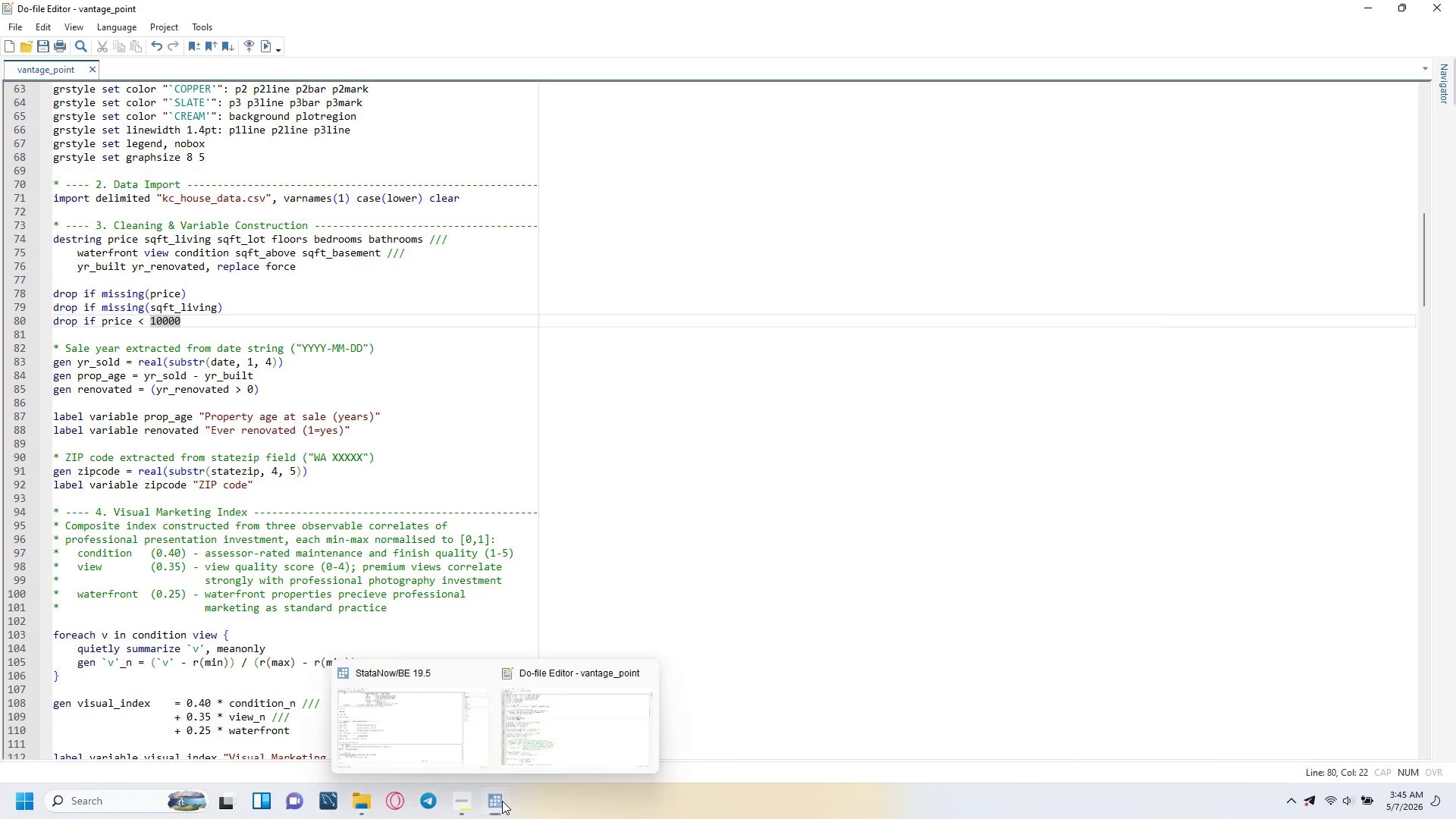 
left_click([430, 737])
 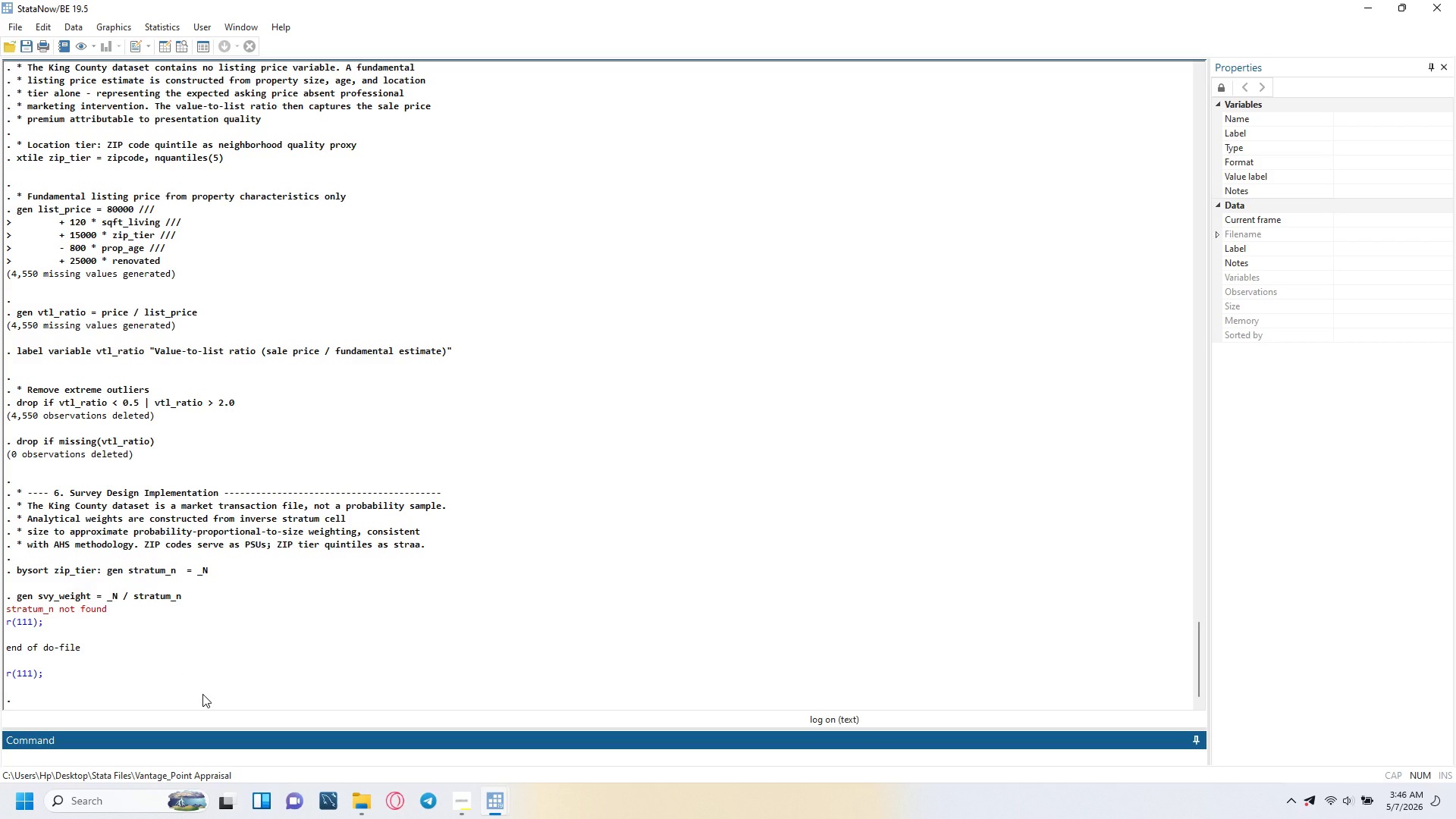 
wait(43.89)
 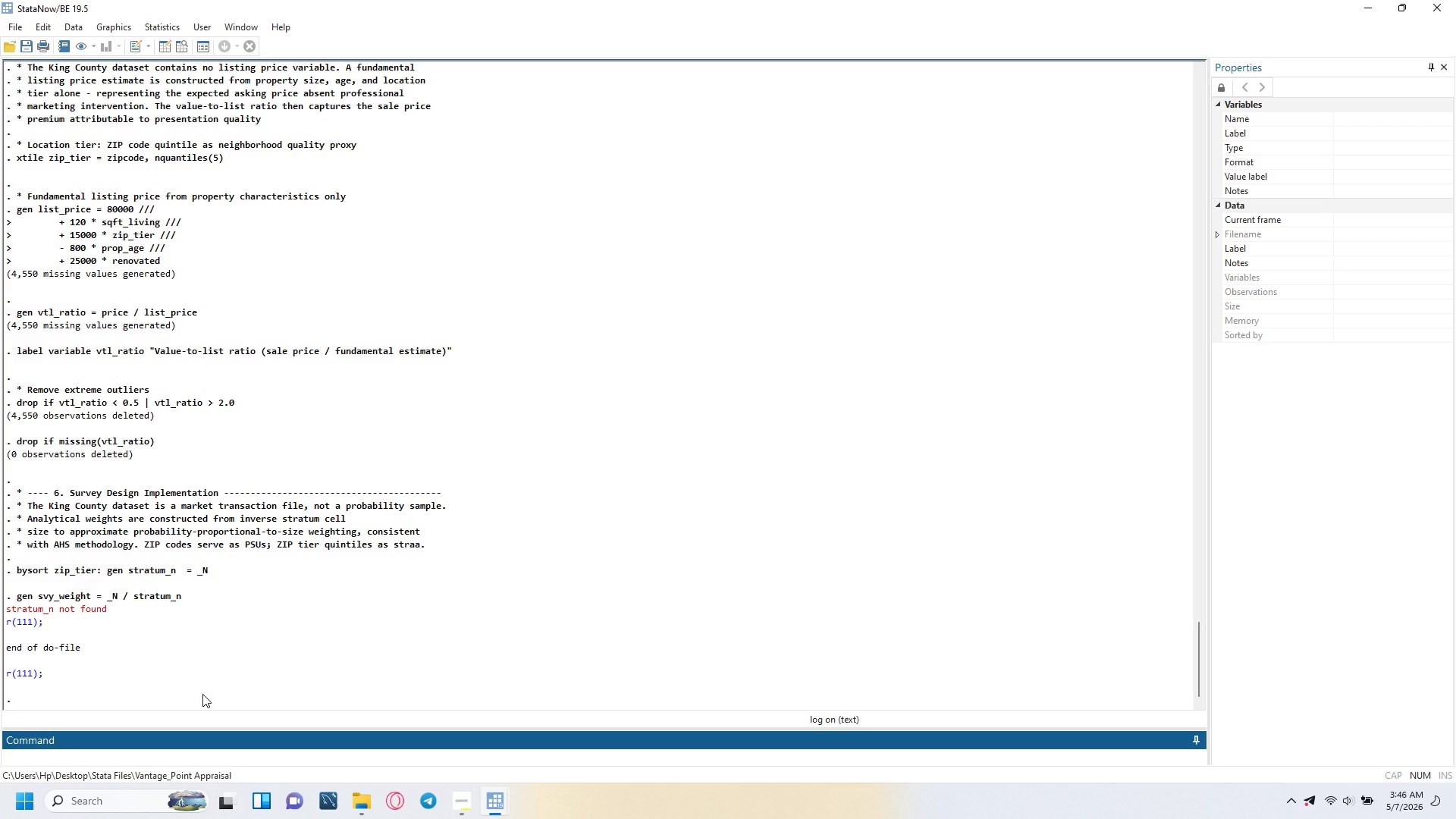 
left_click([568, 715])
 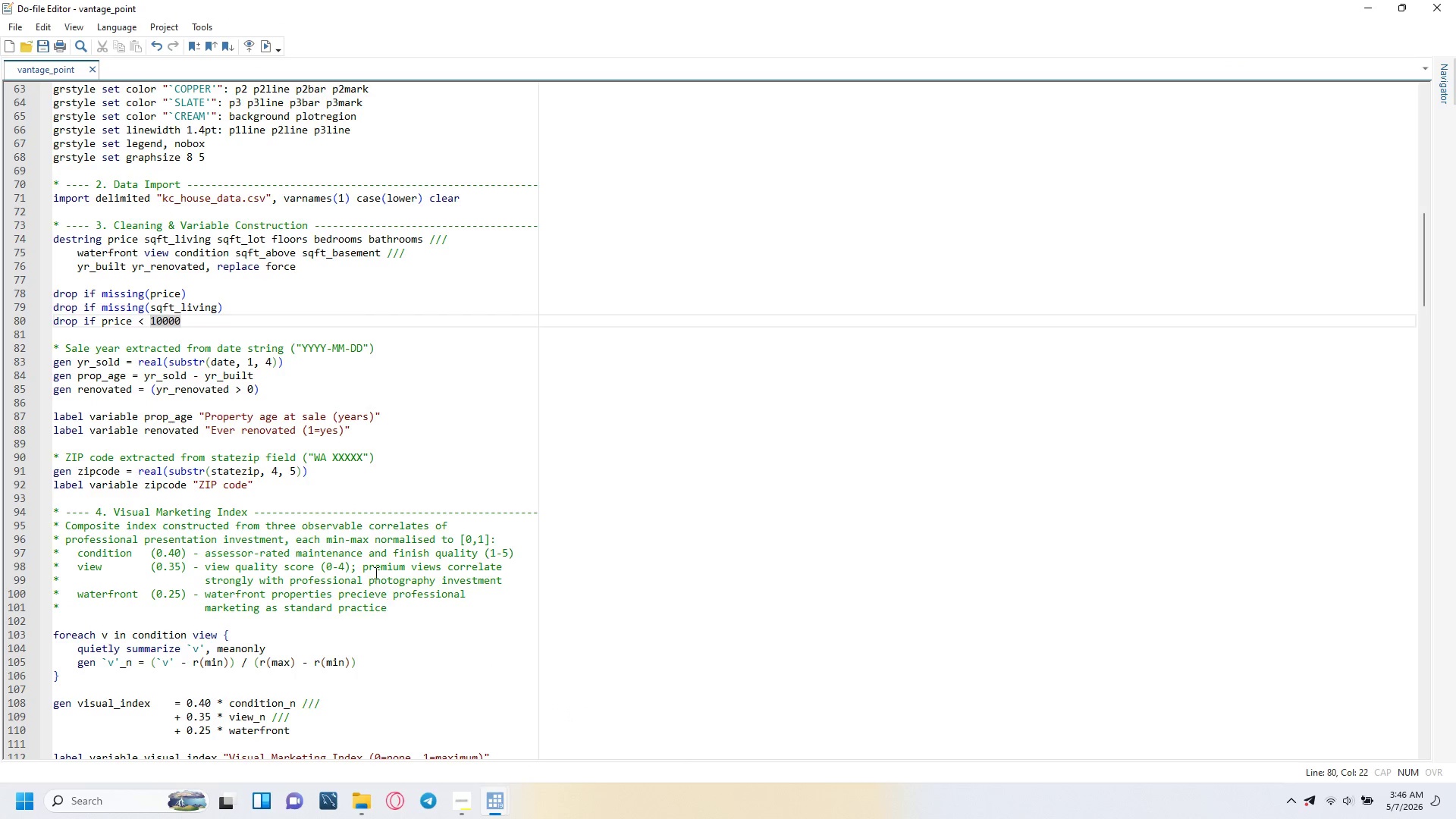 
left_click([357, 484])
 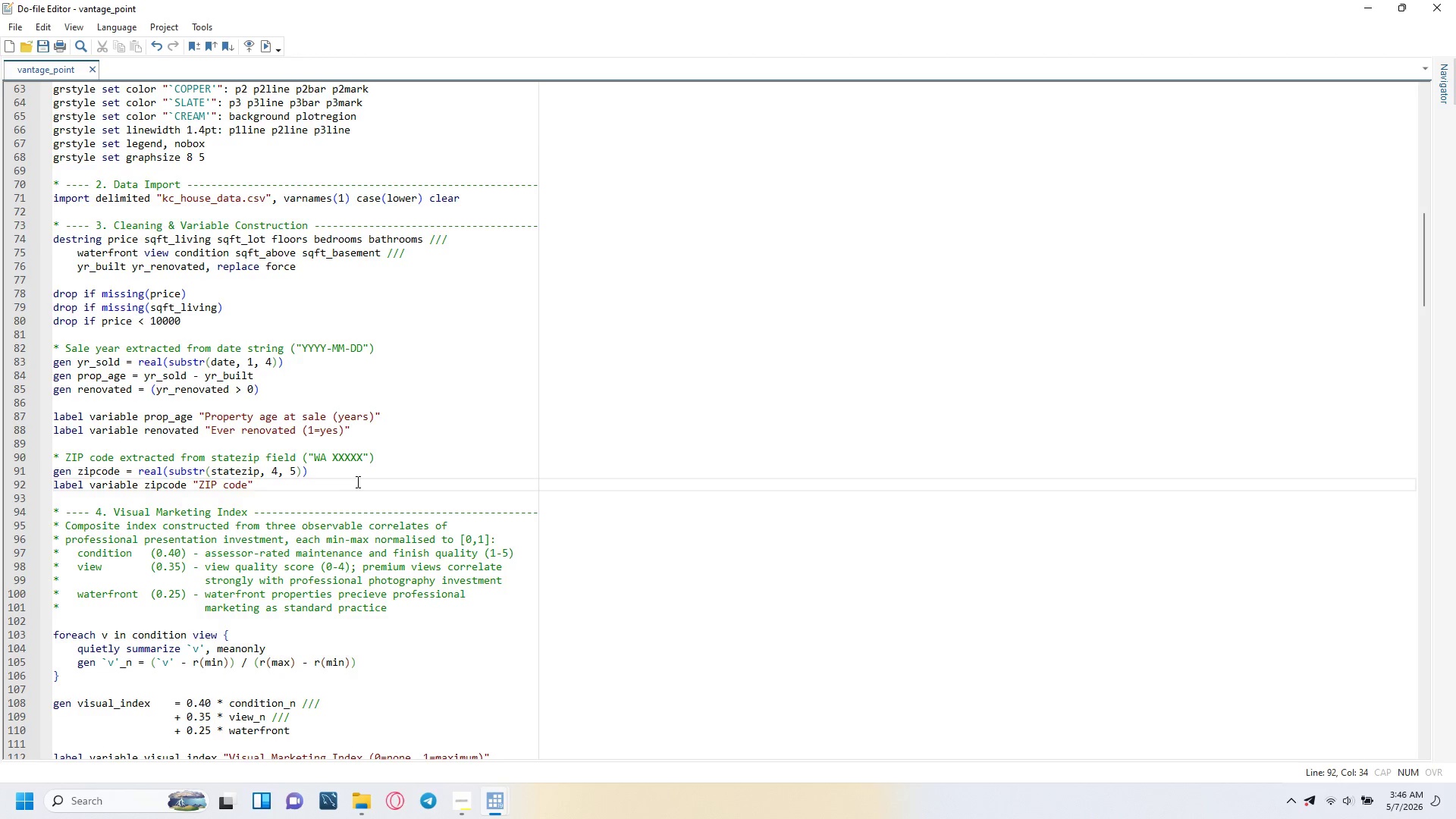 
scroll: coordinate [331, 453], scroll_direction: down, amount: 12.0
 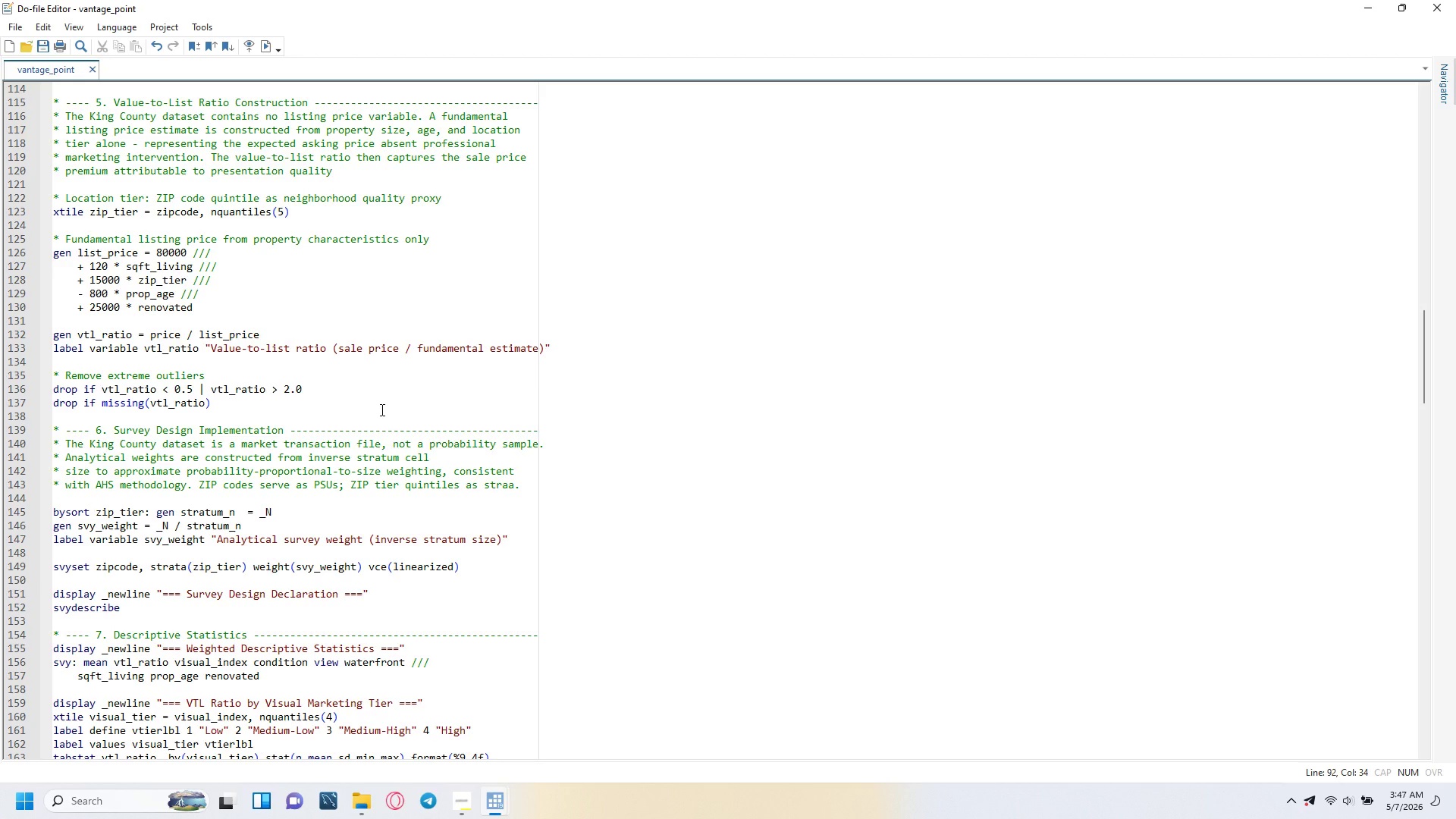 
wait(26.74)
 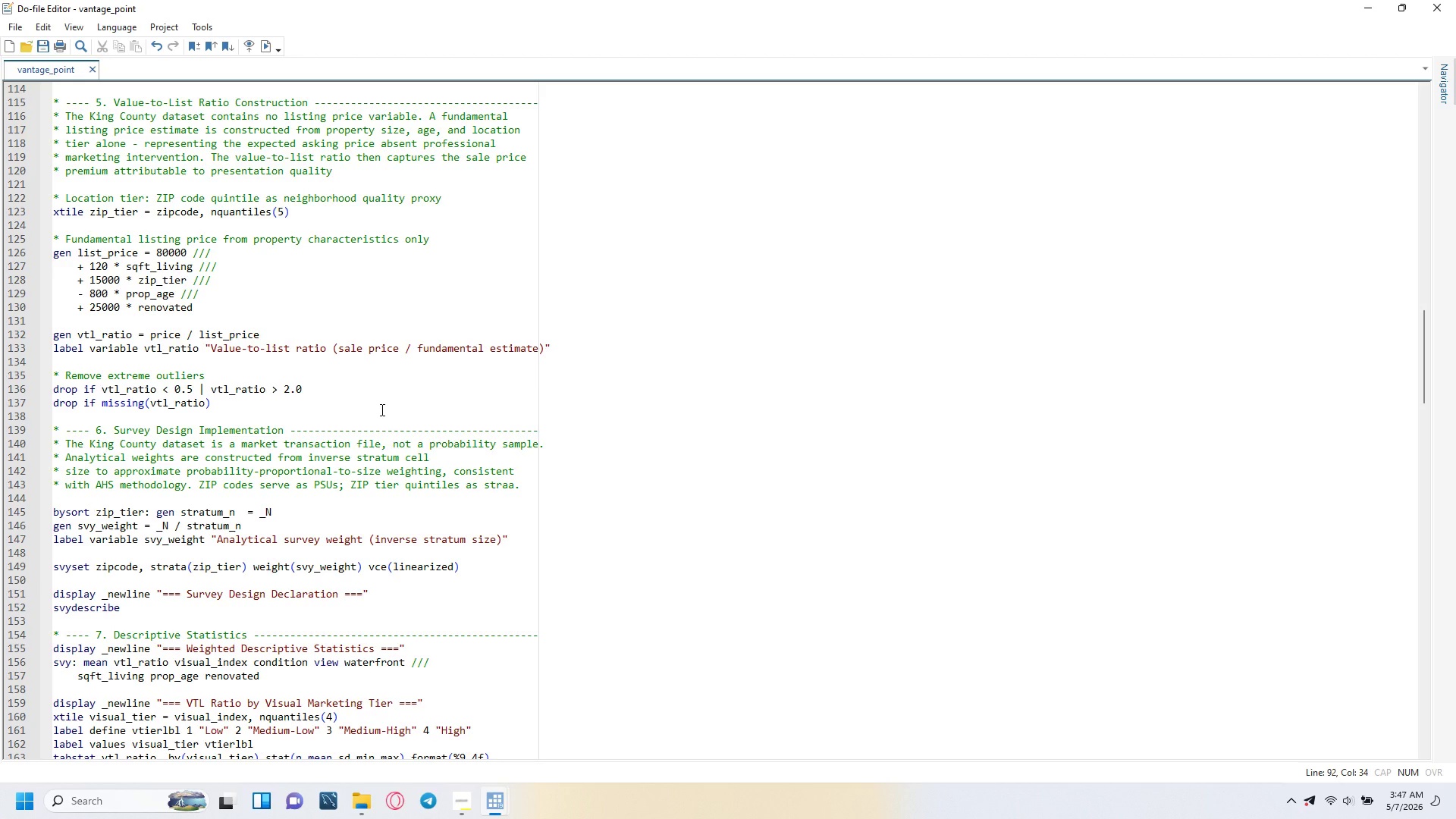 
left_click([276, 508])
 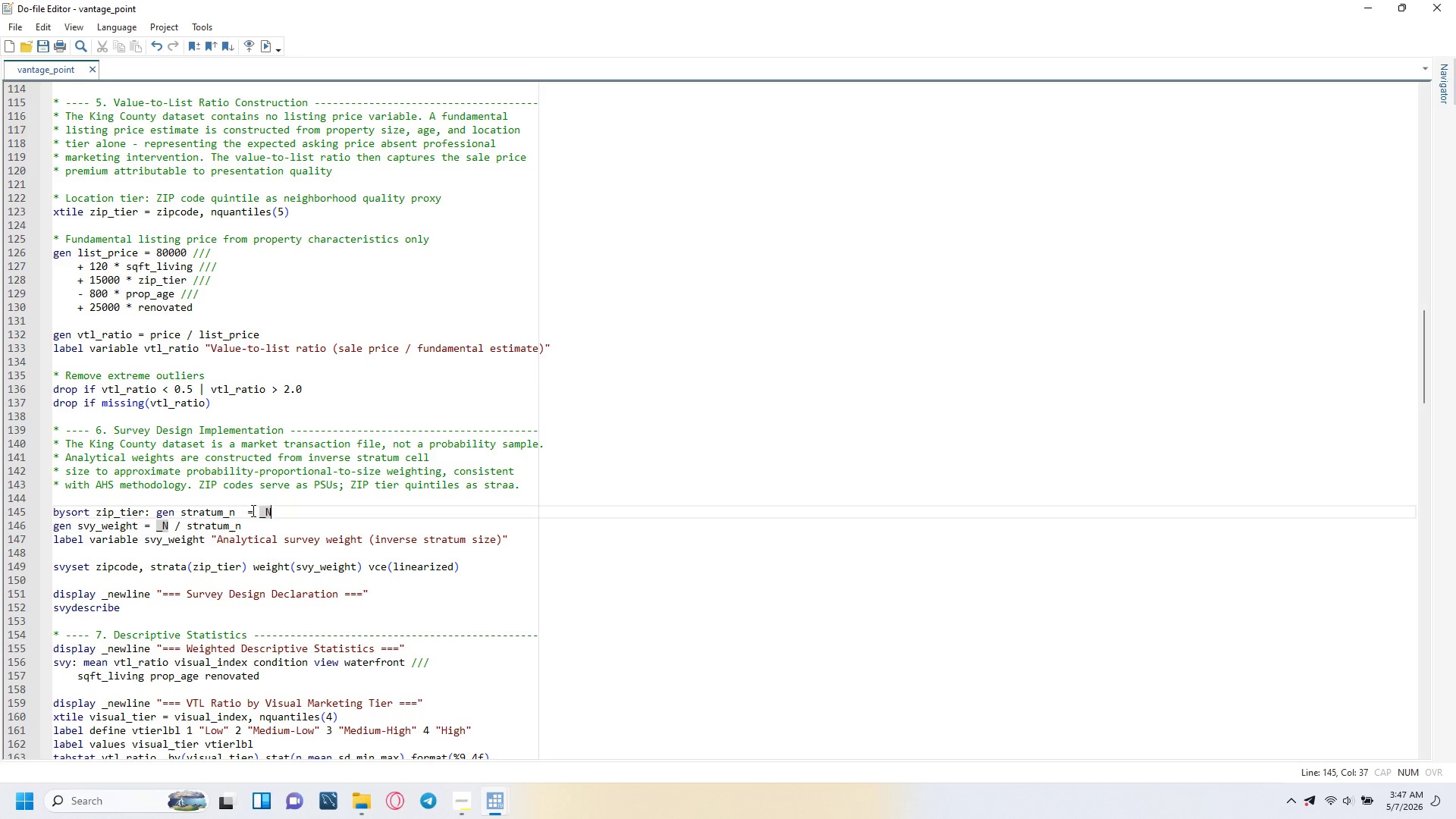 
left_click([252, 510])
 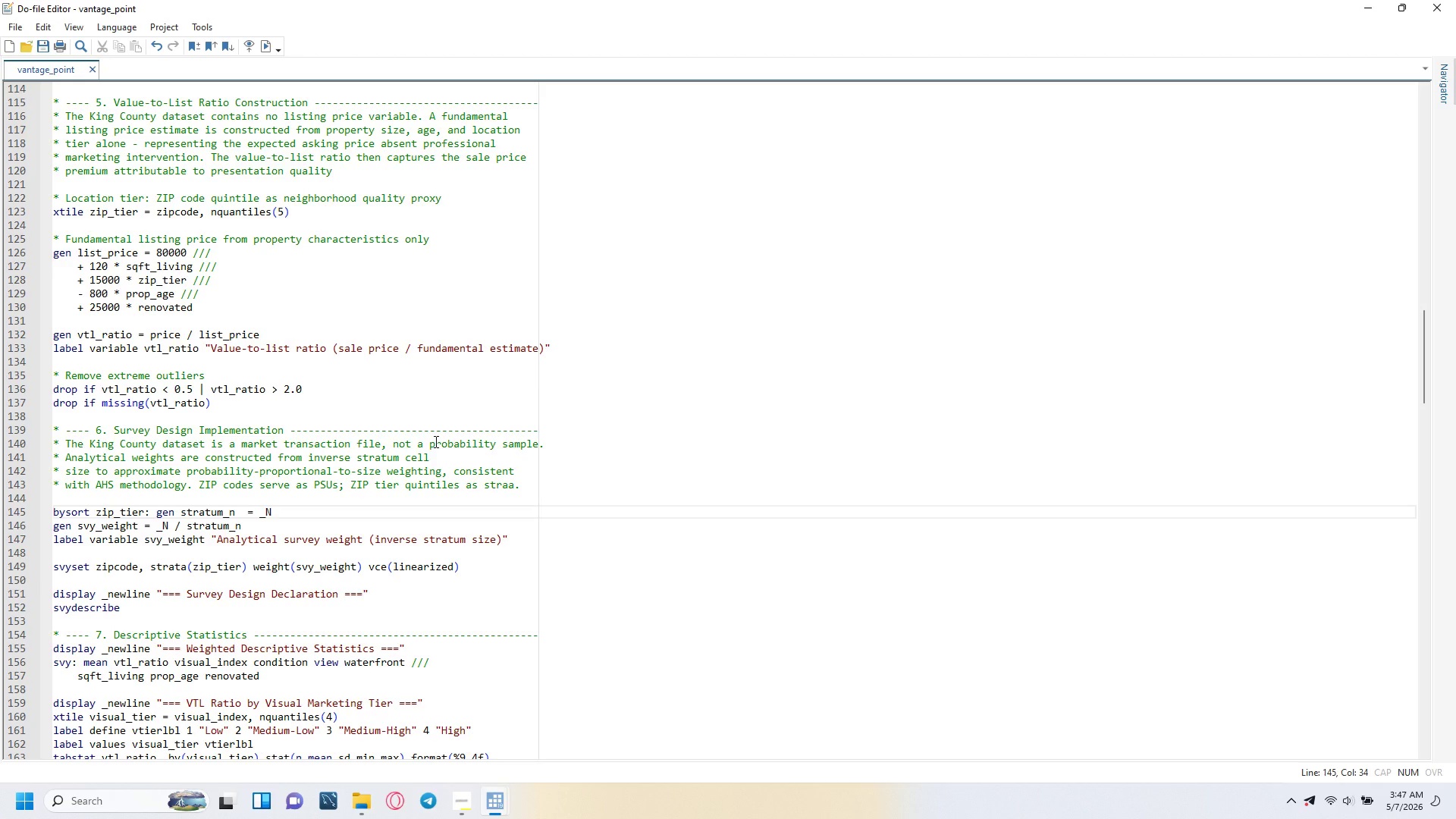 
key(ArrowLeft)
 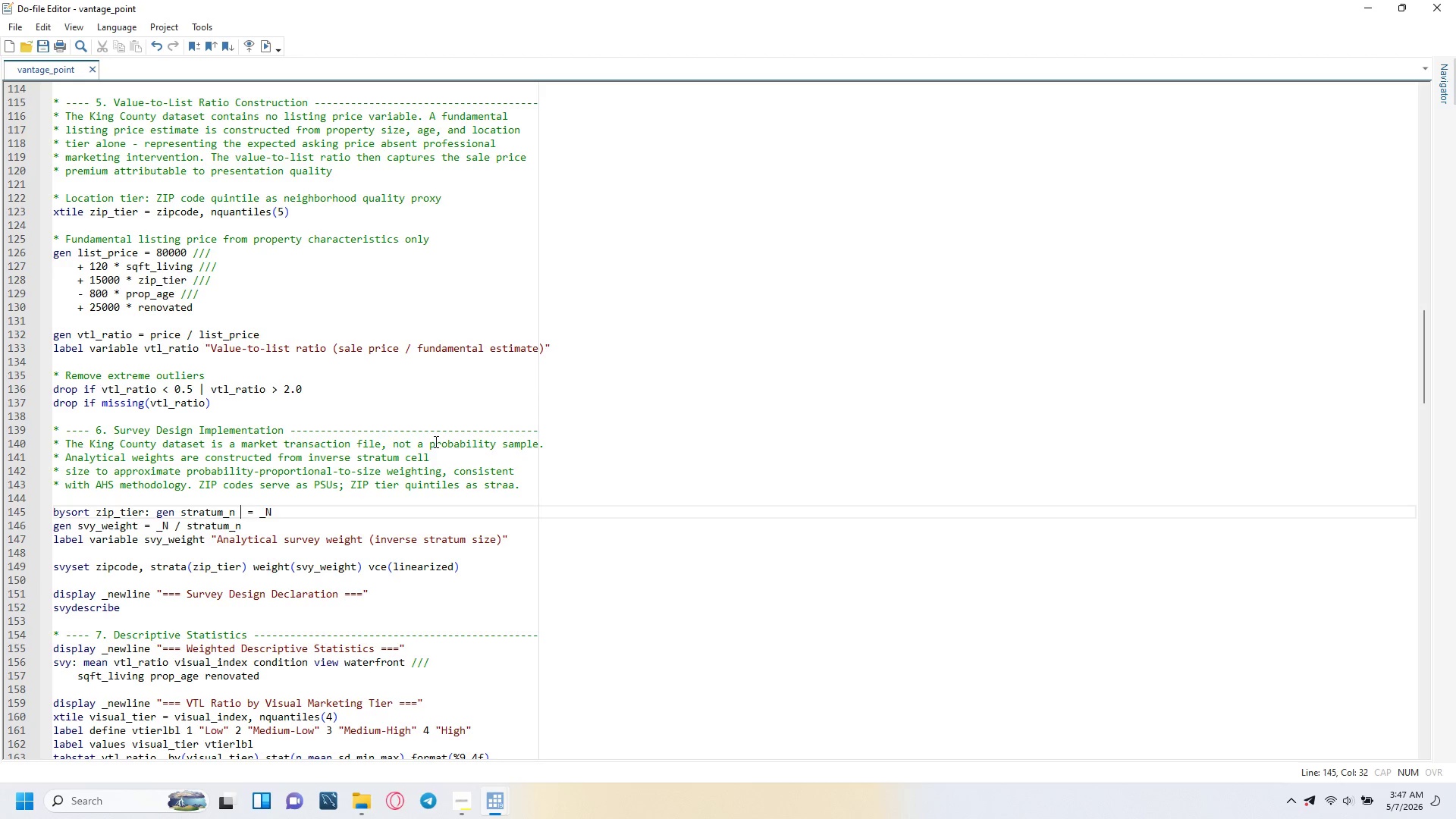 
key(ArrowLeft)
 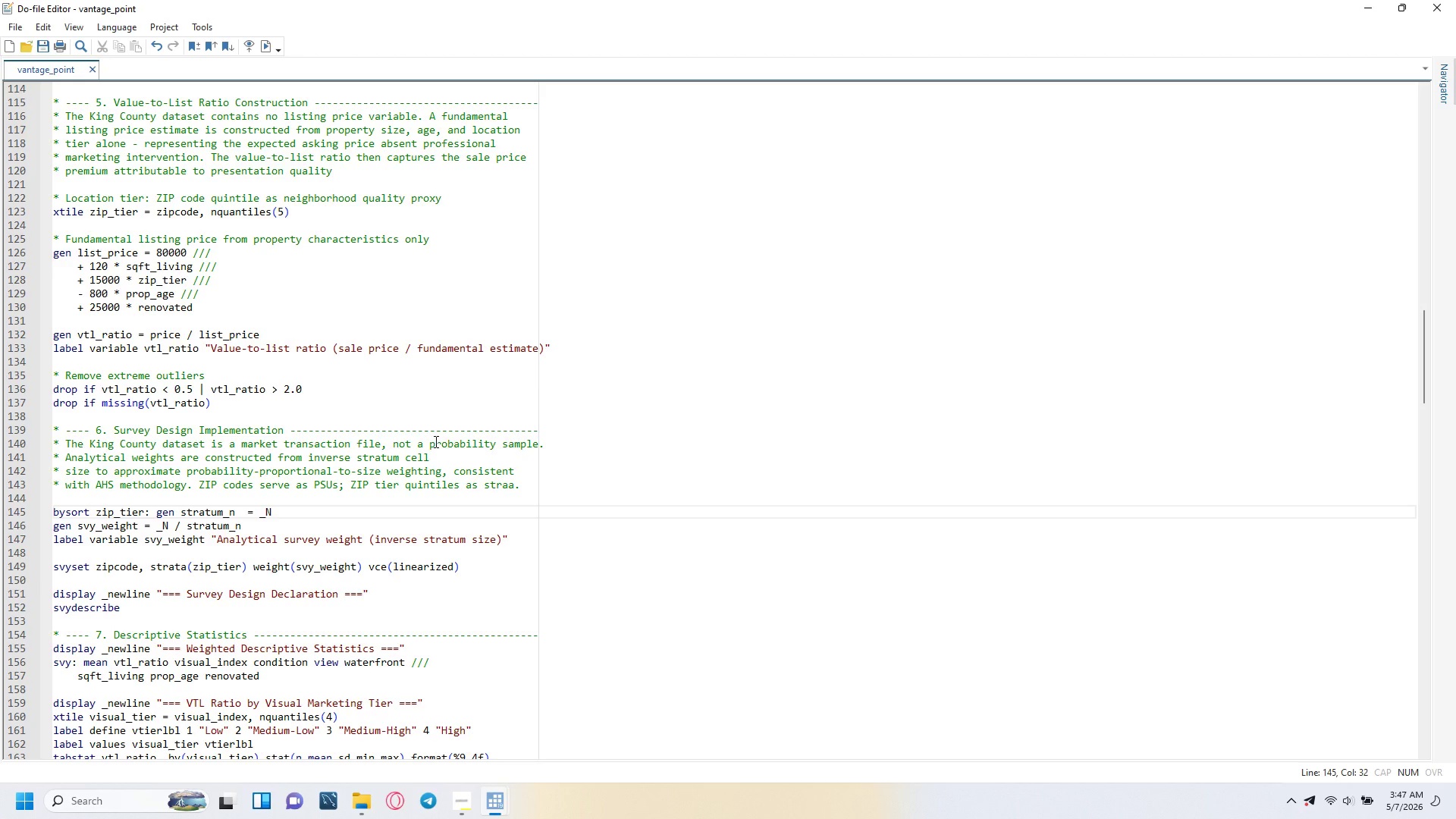 
key(Backspace)
 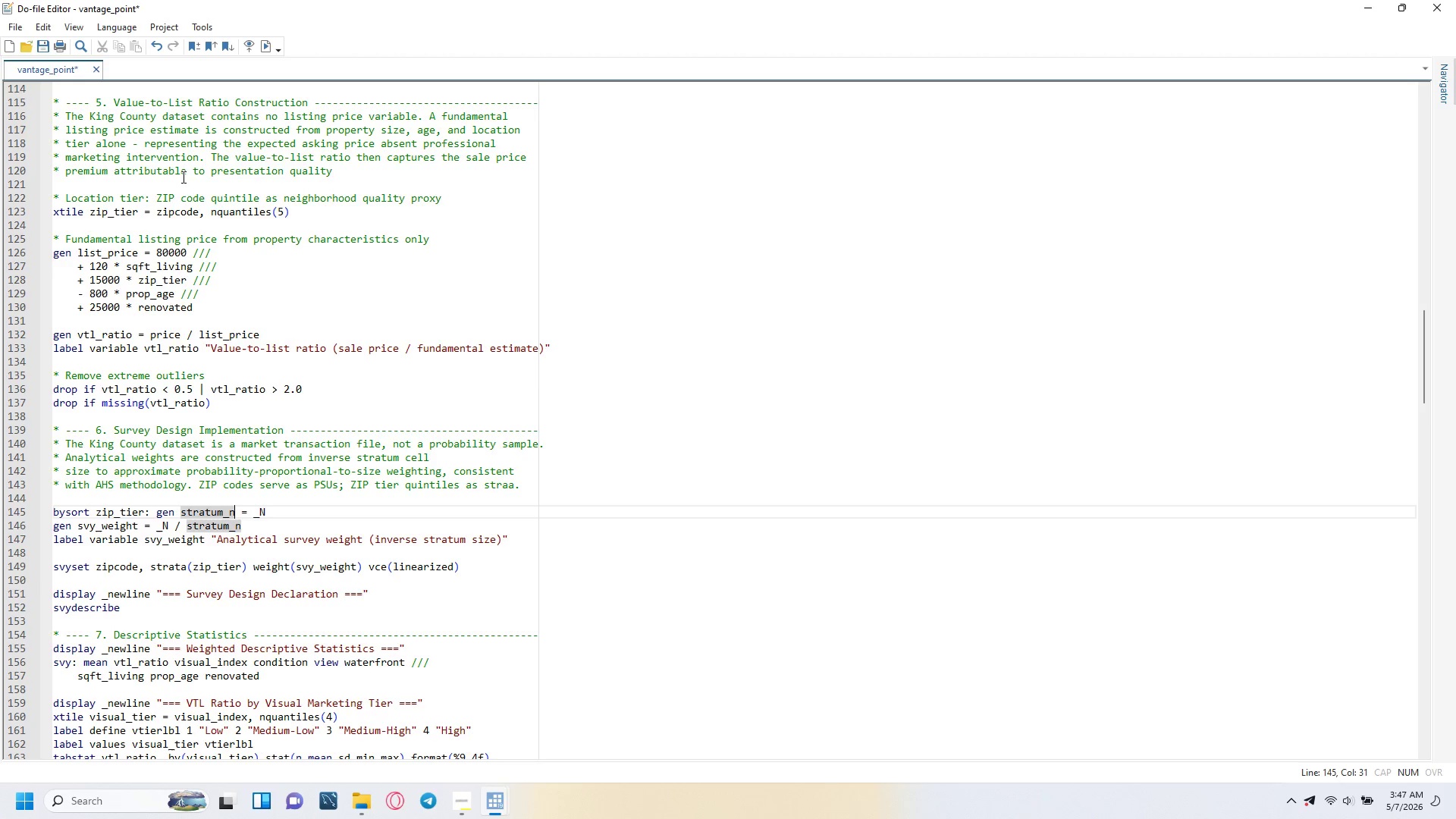 
left_click([275, 45])
 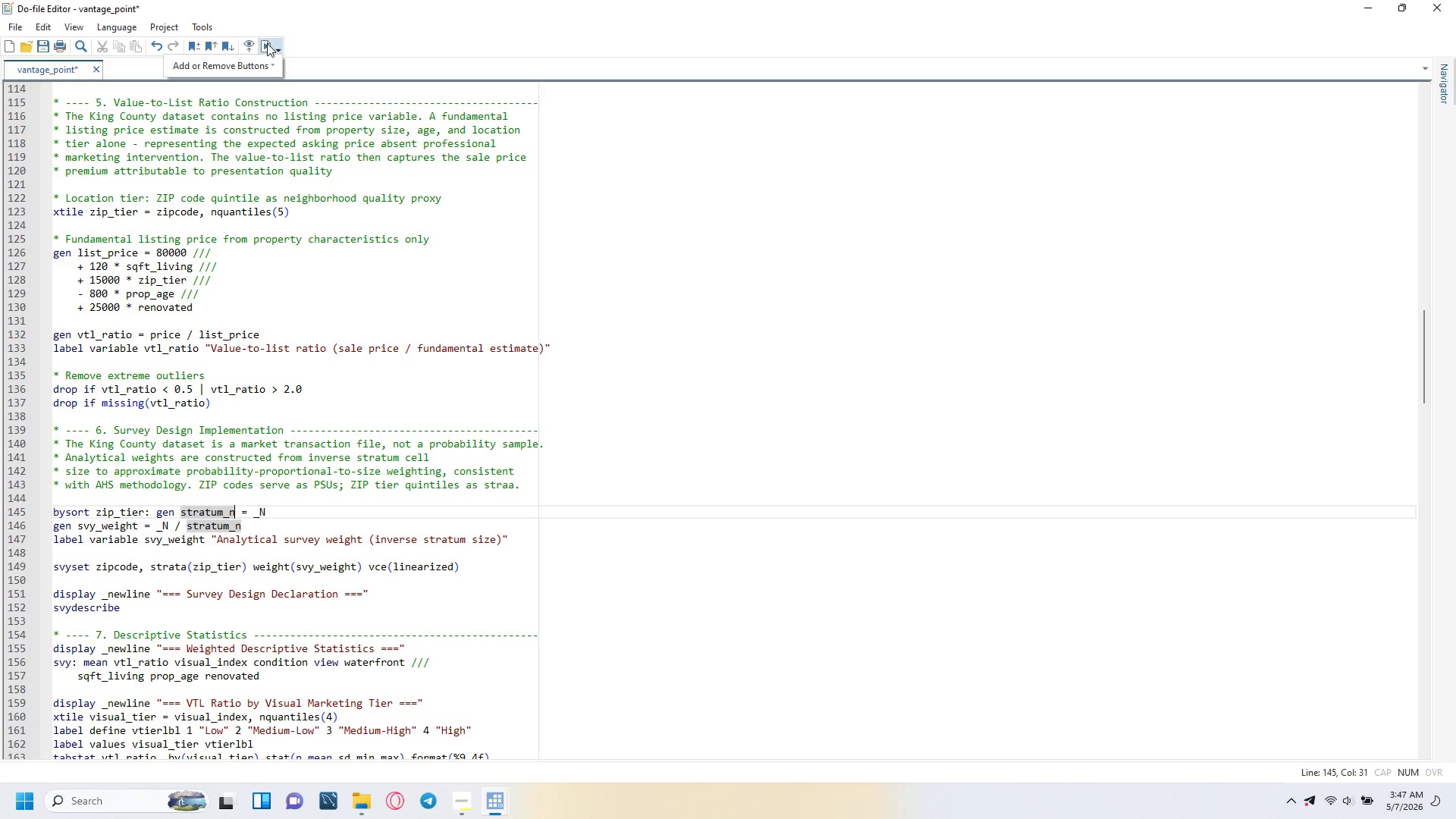 
left_click([264, 41])
 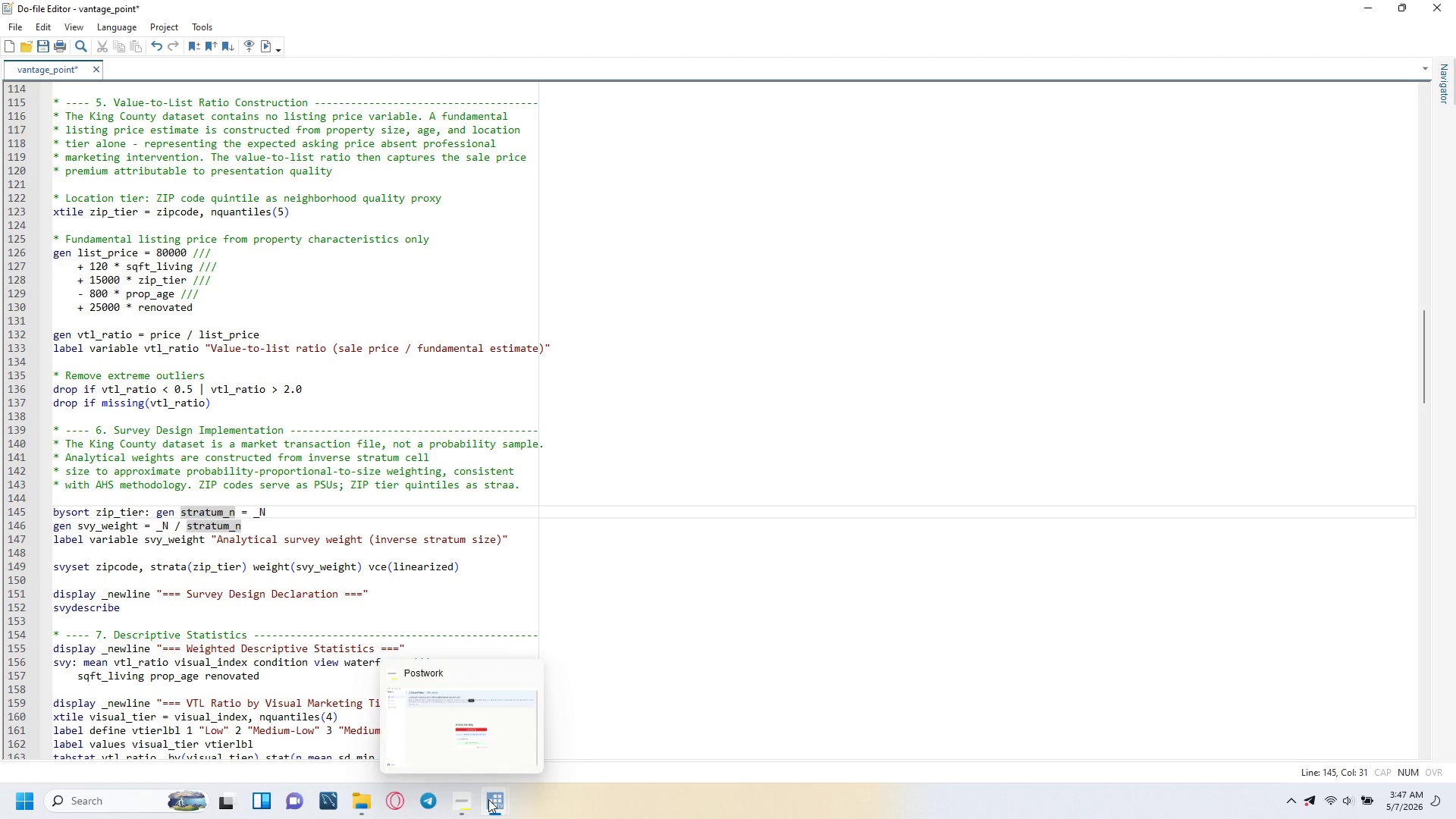 
double_click([433, 730])
 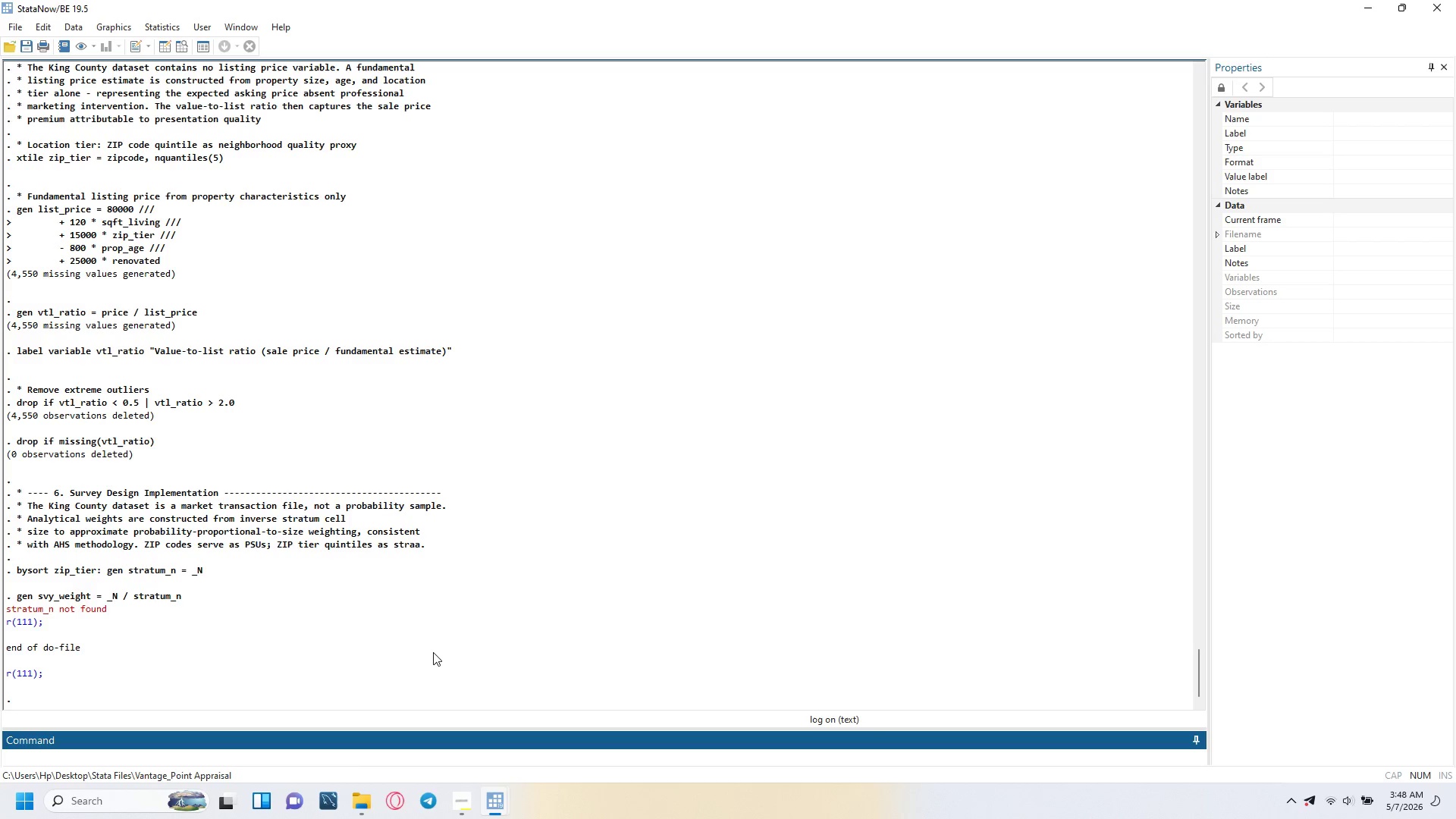 
wait(47.33)
 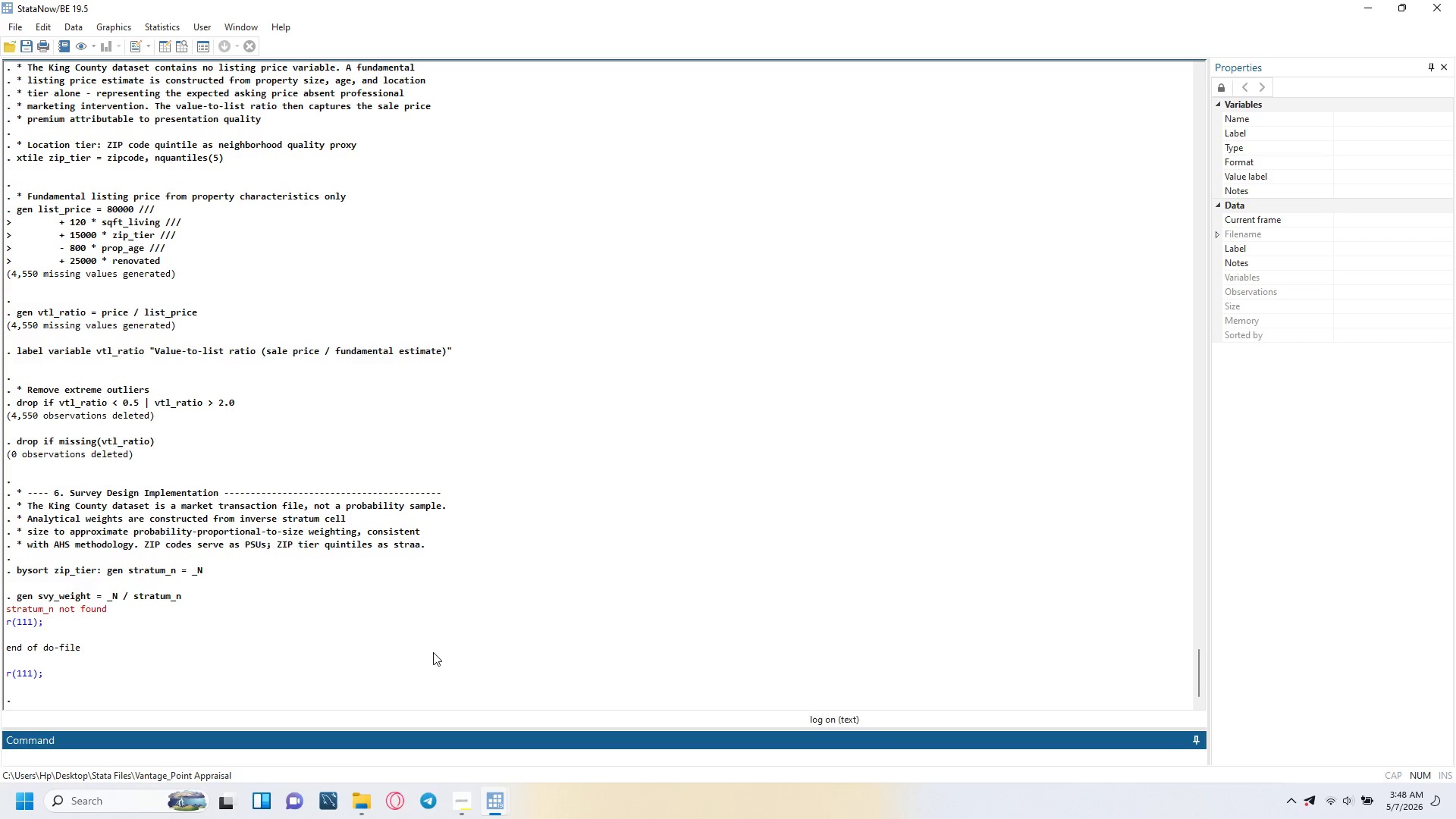 
left_click([503, 749])
 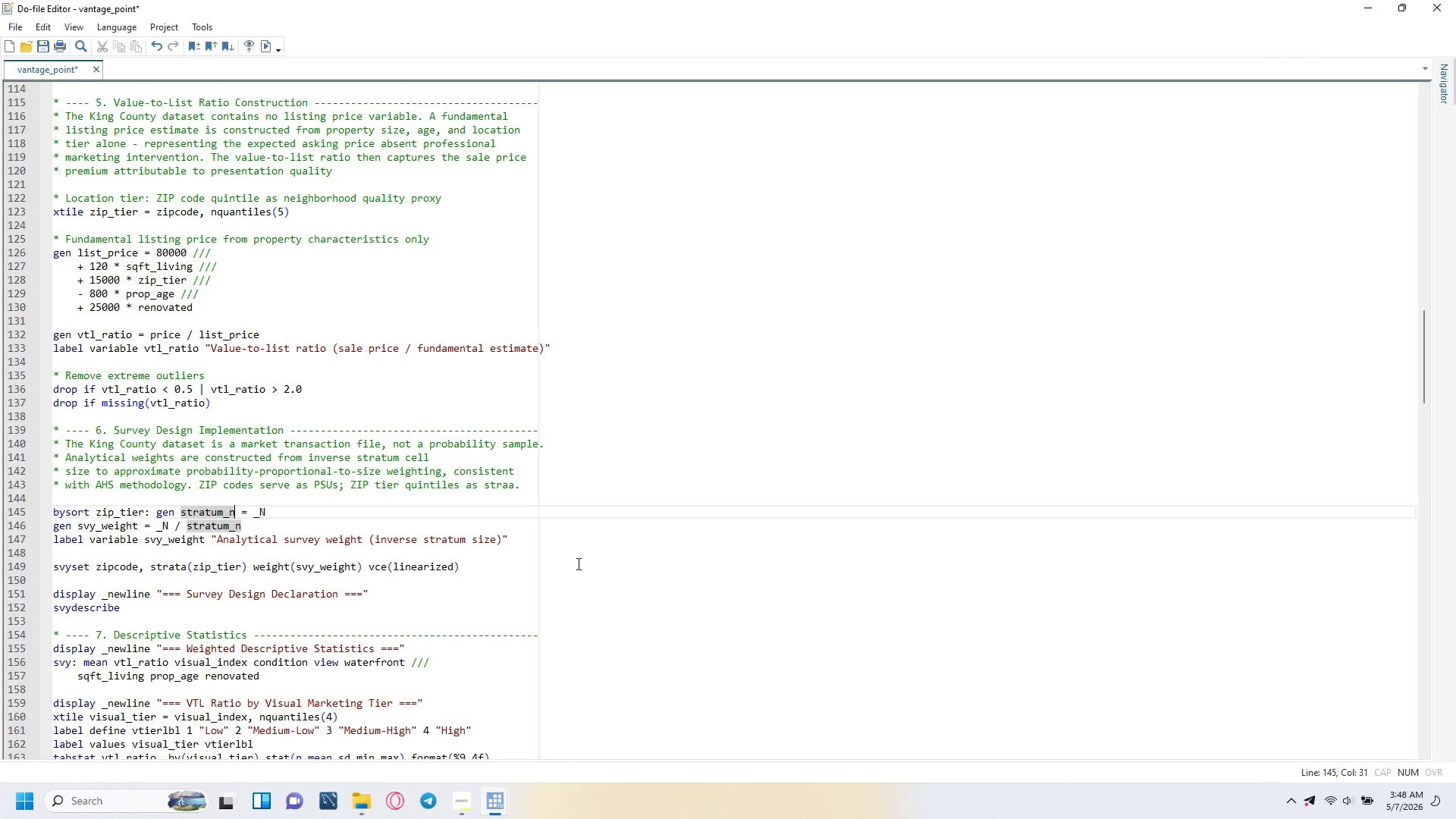 
left_click([577, 563])
 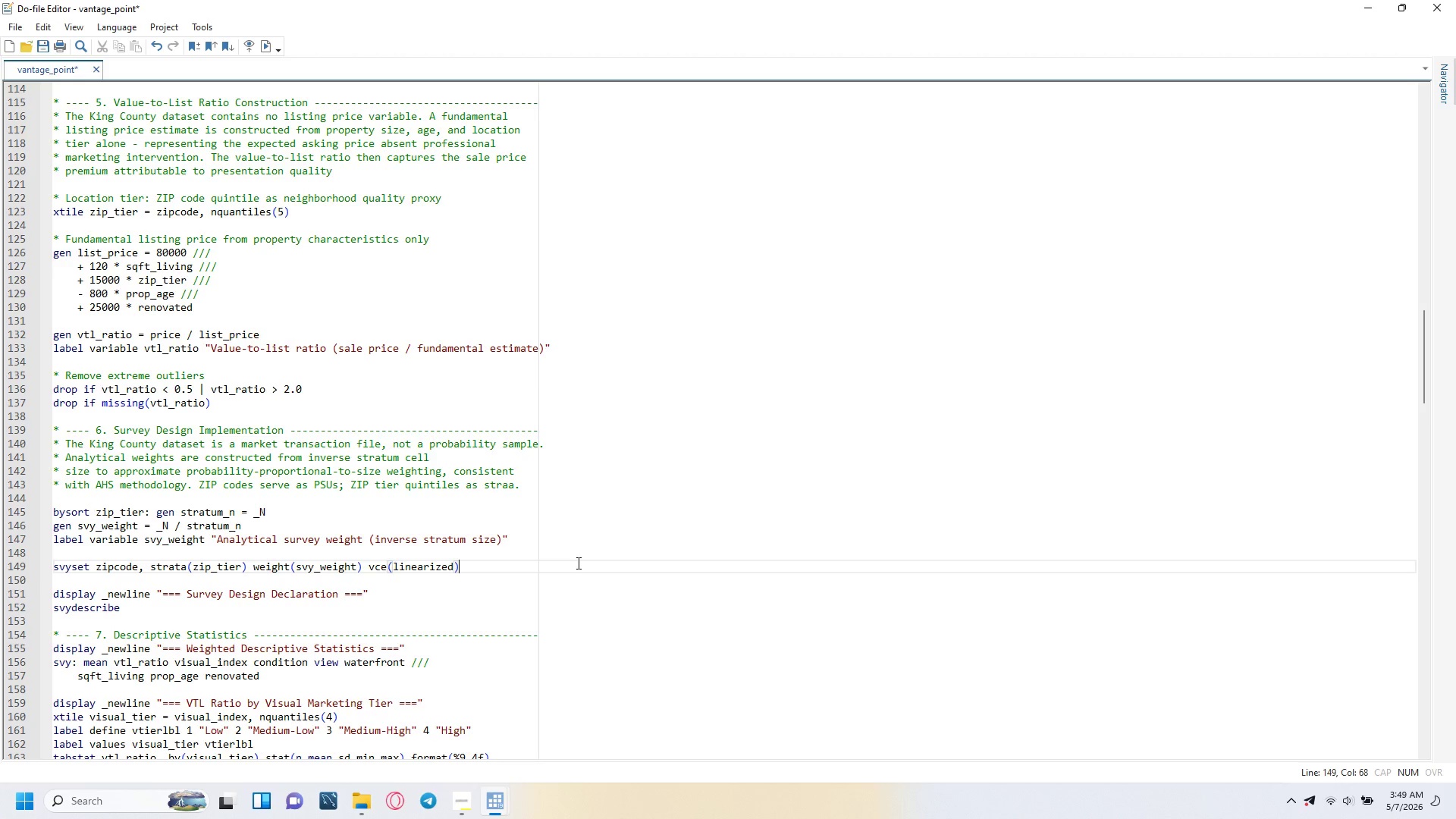 
wait(81.48)
 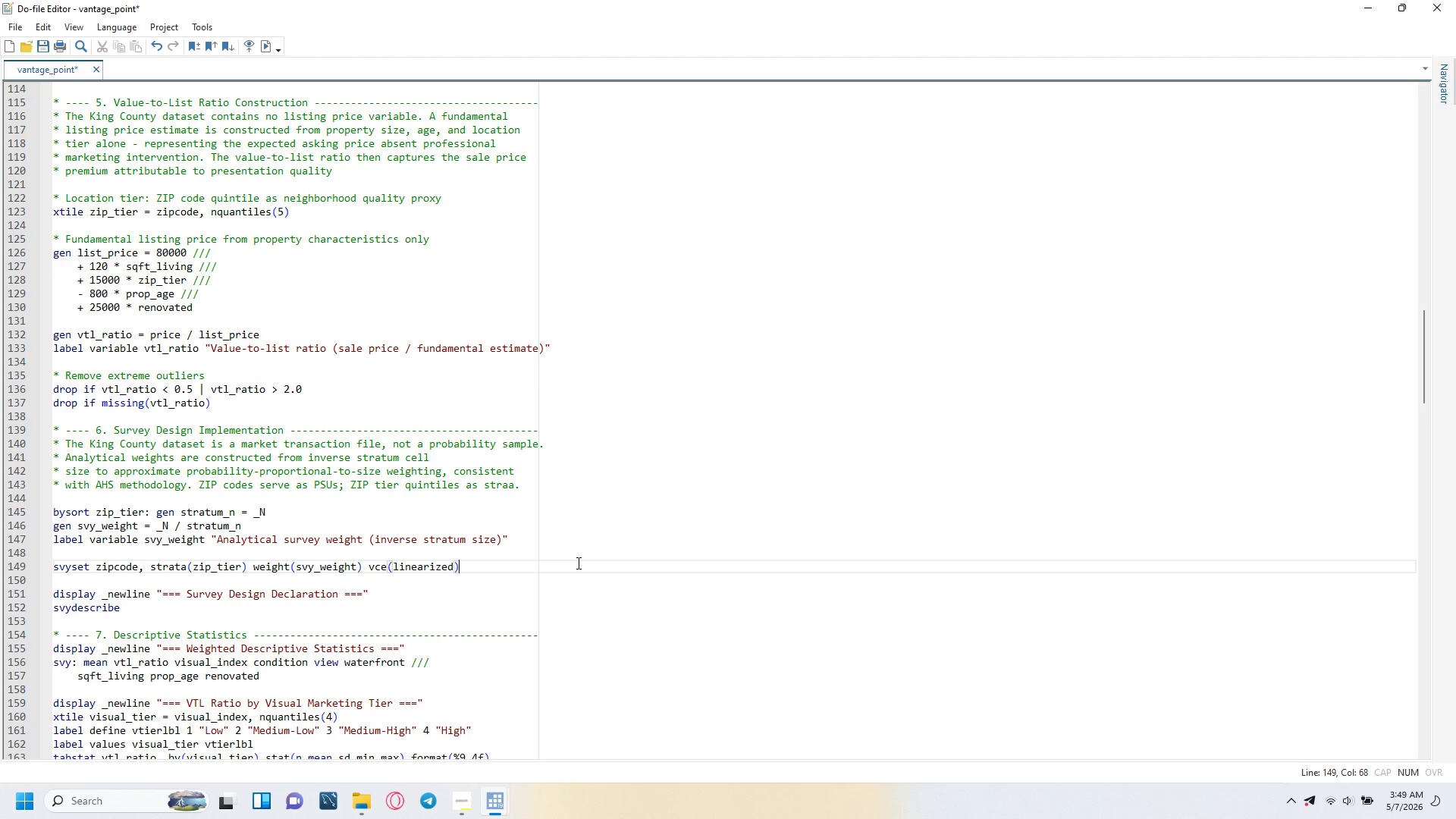 
left_click([209, 519])
 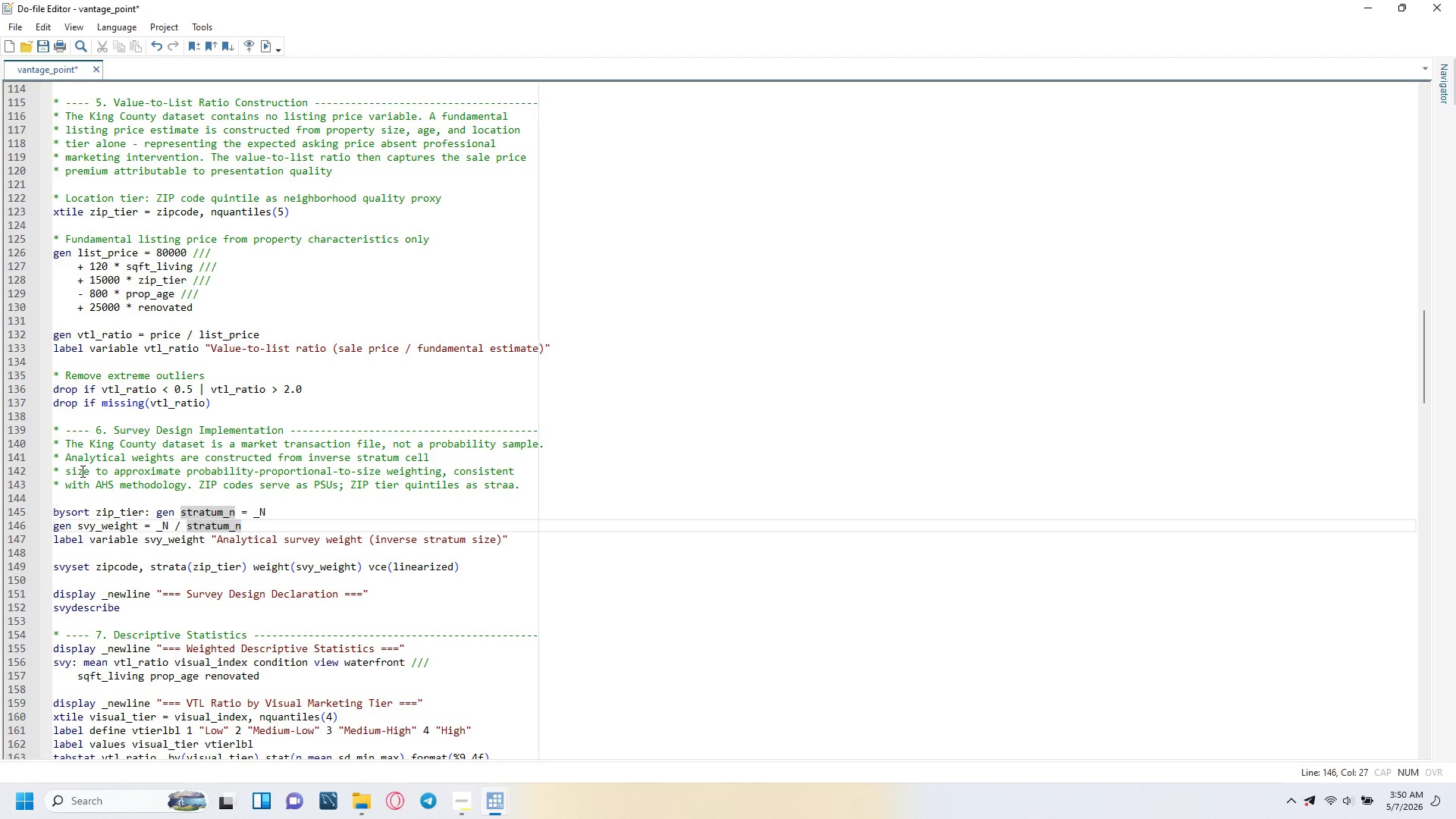 
wait(85.47)
 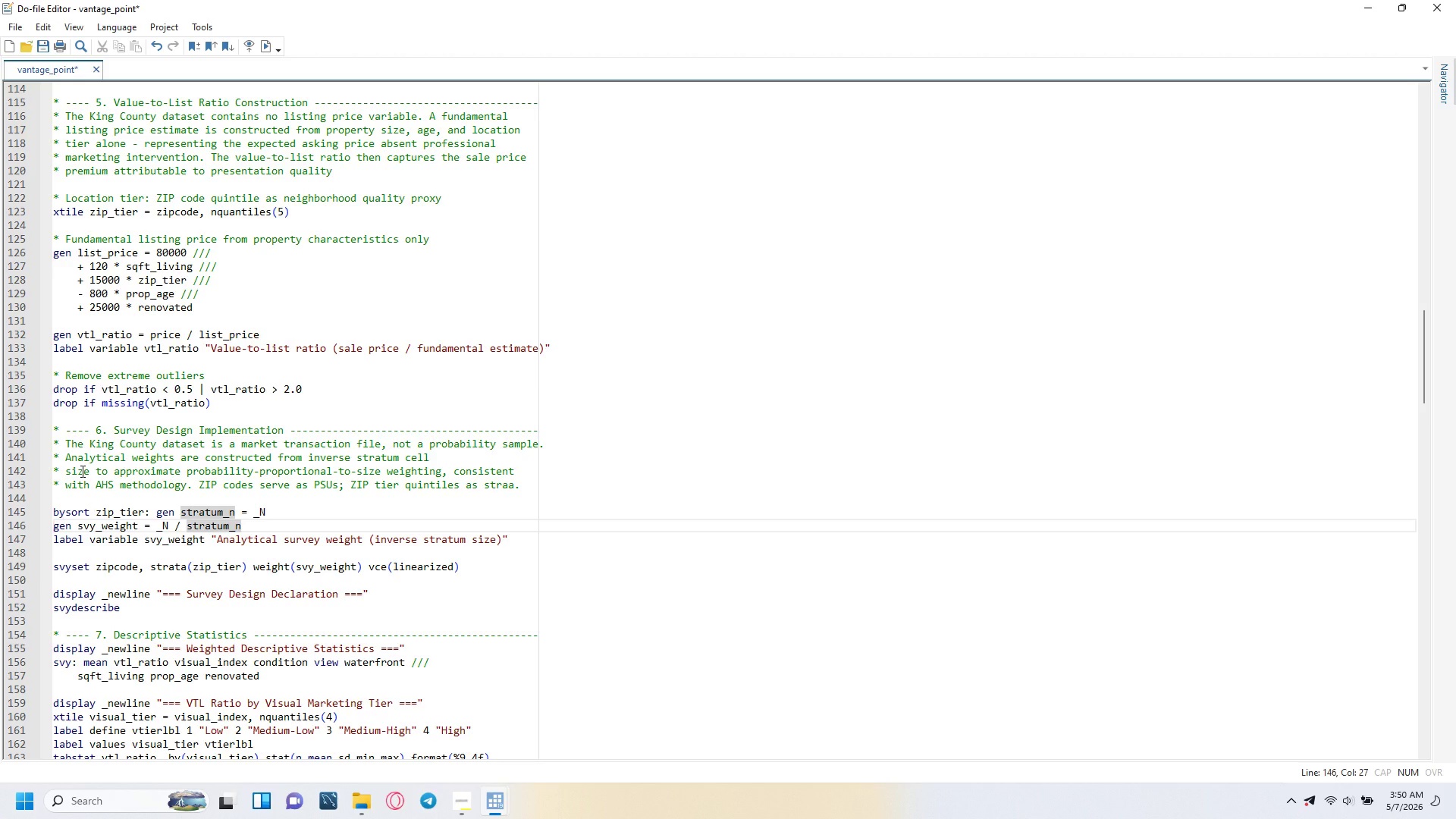 
double_click([115, 513])
 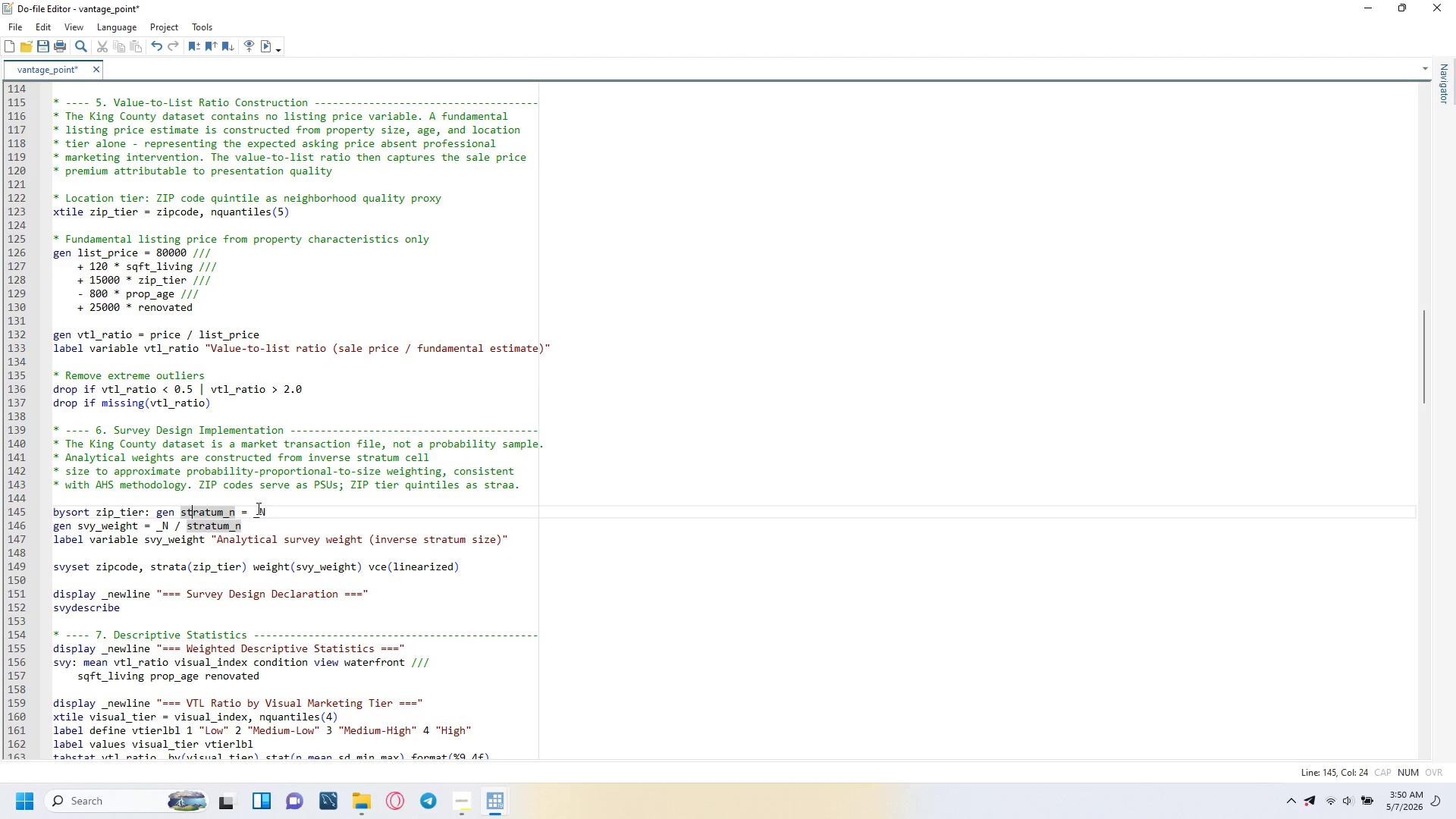 
double_click([257, 508])
 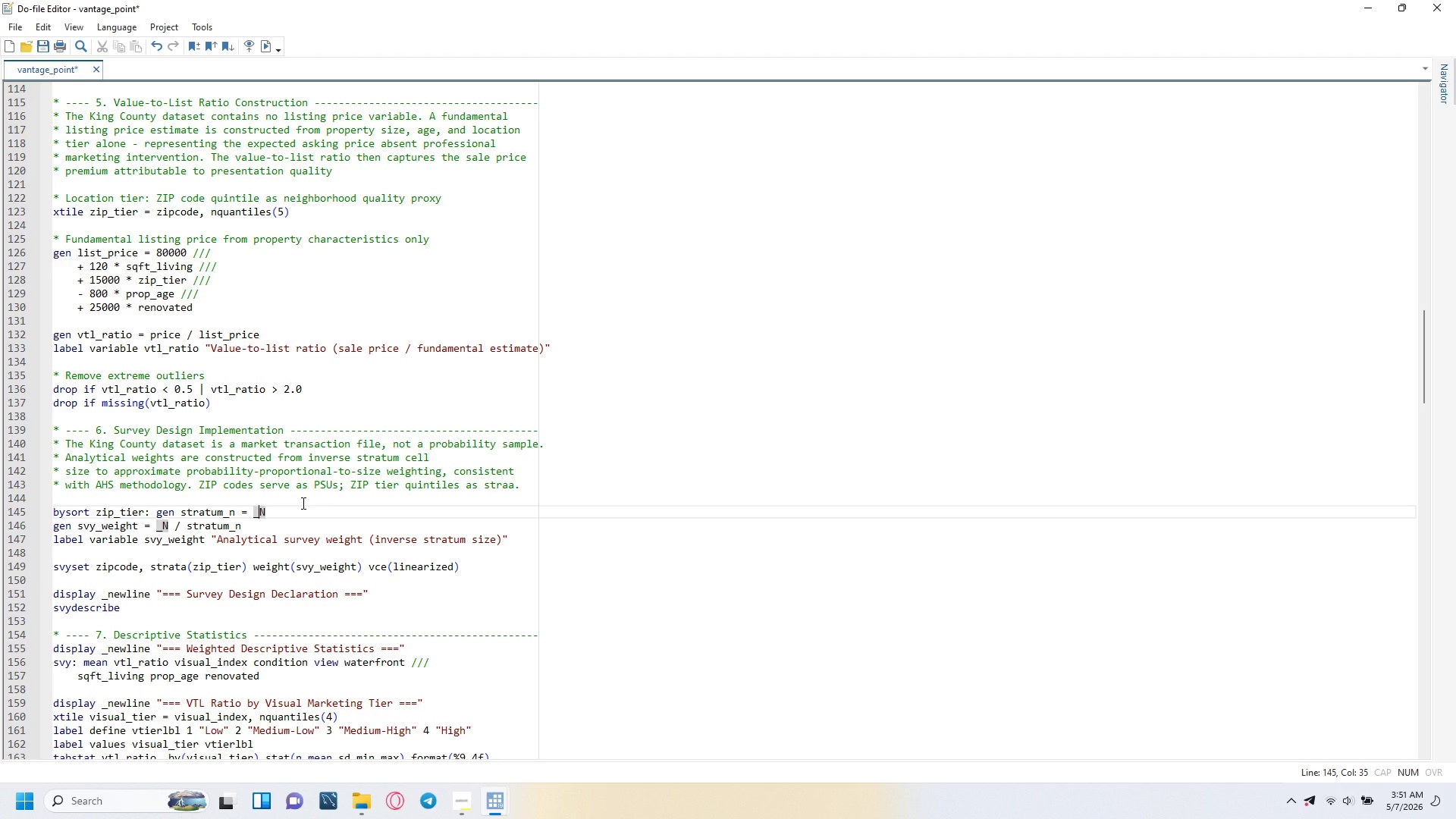 
wait(19.05)
 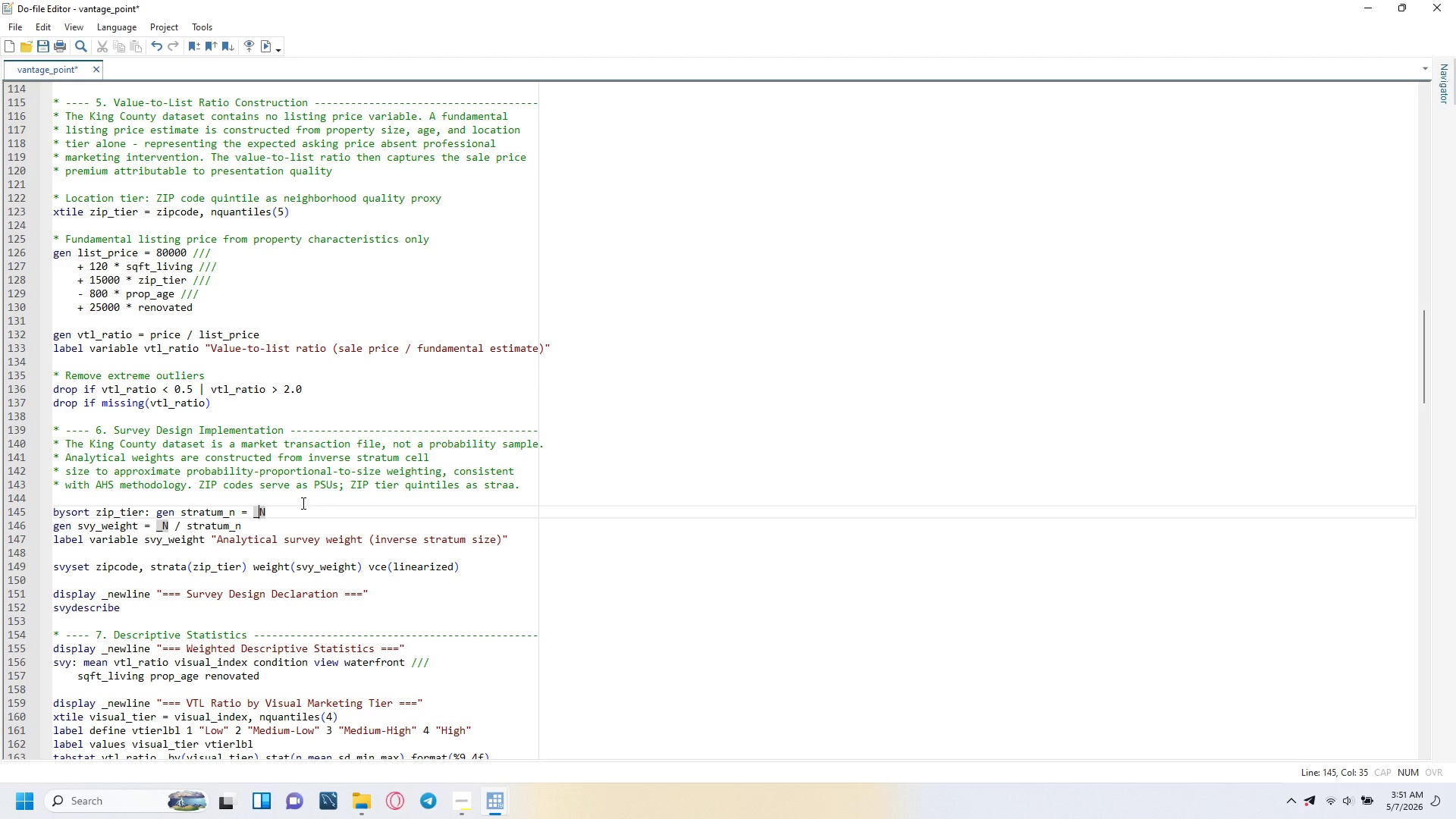 
left_click_drag(start_coordinate=[168, 525], to_coordinate=[158, 524])
 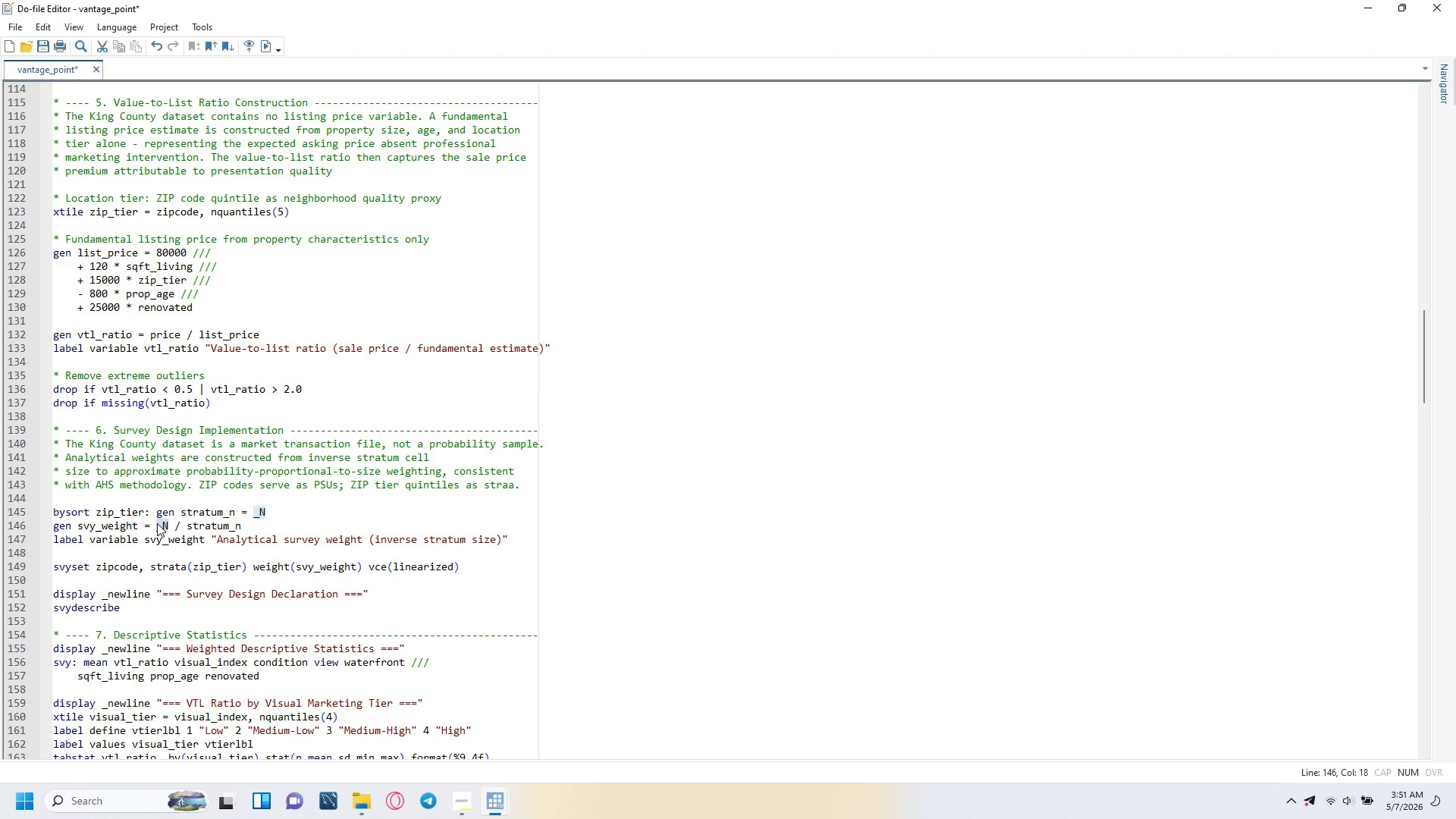 
left_click([158, 524])
 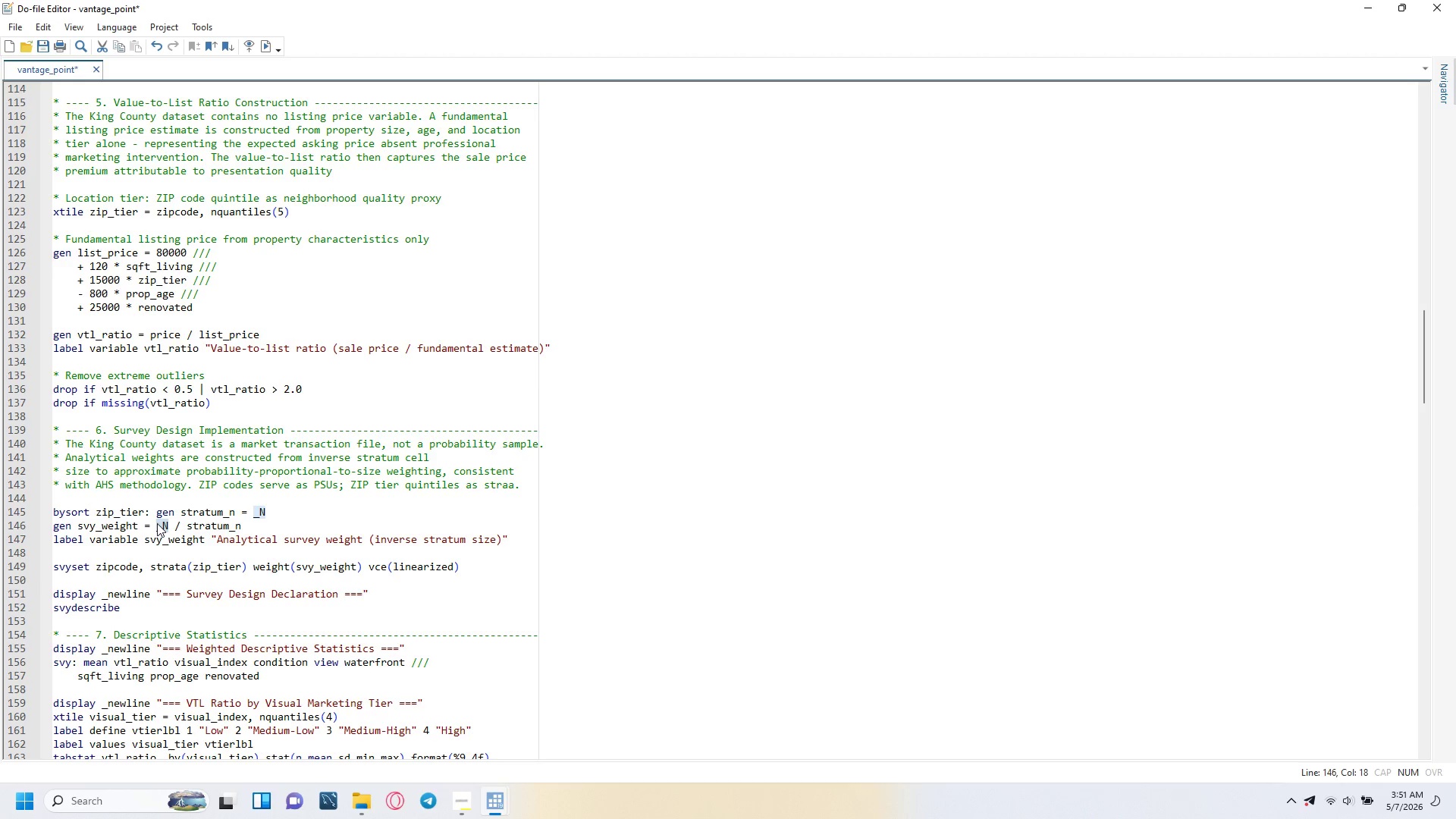 
key(Numpad1)
 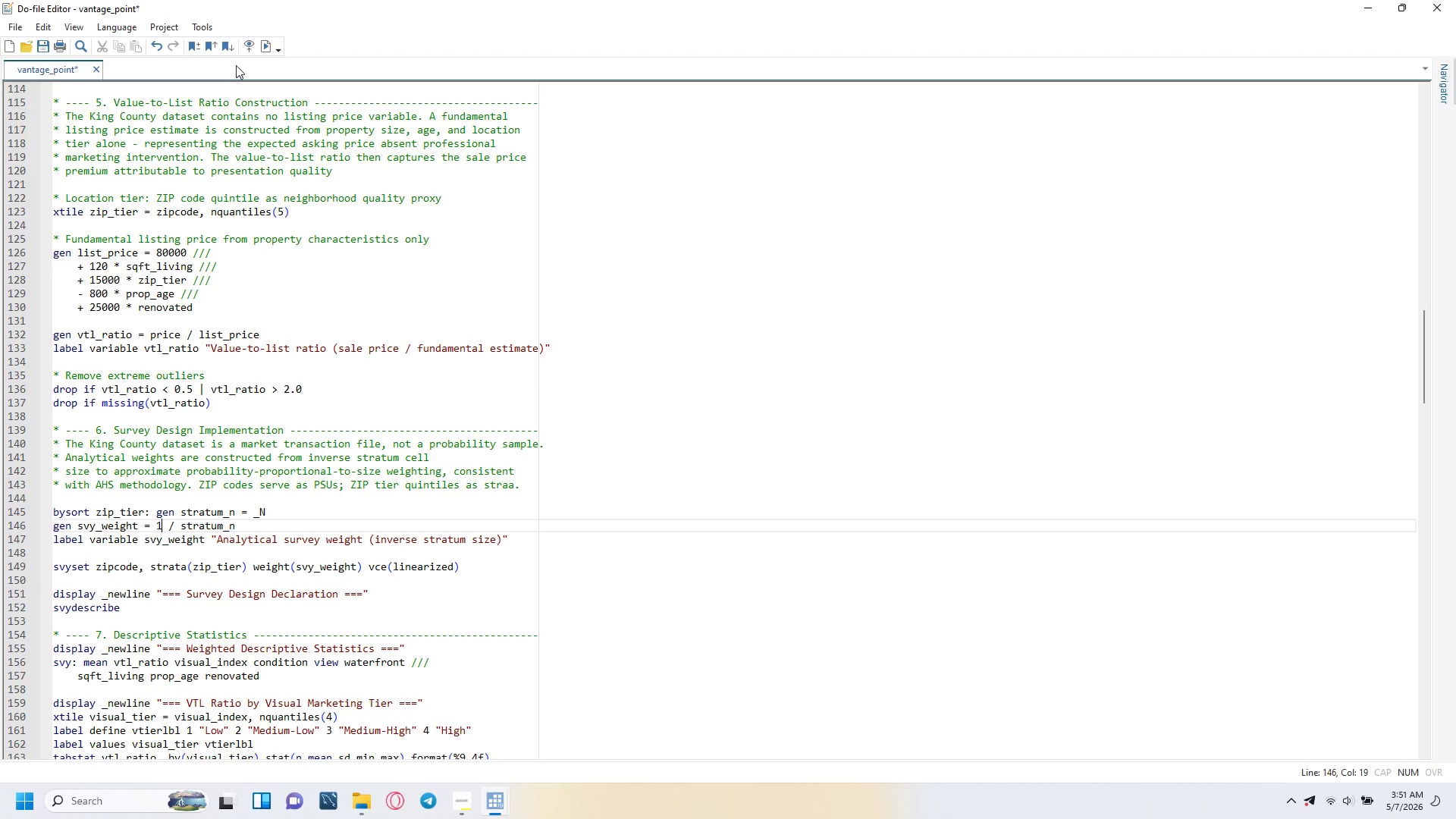 
left_click([269, 47])
 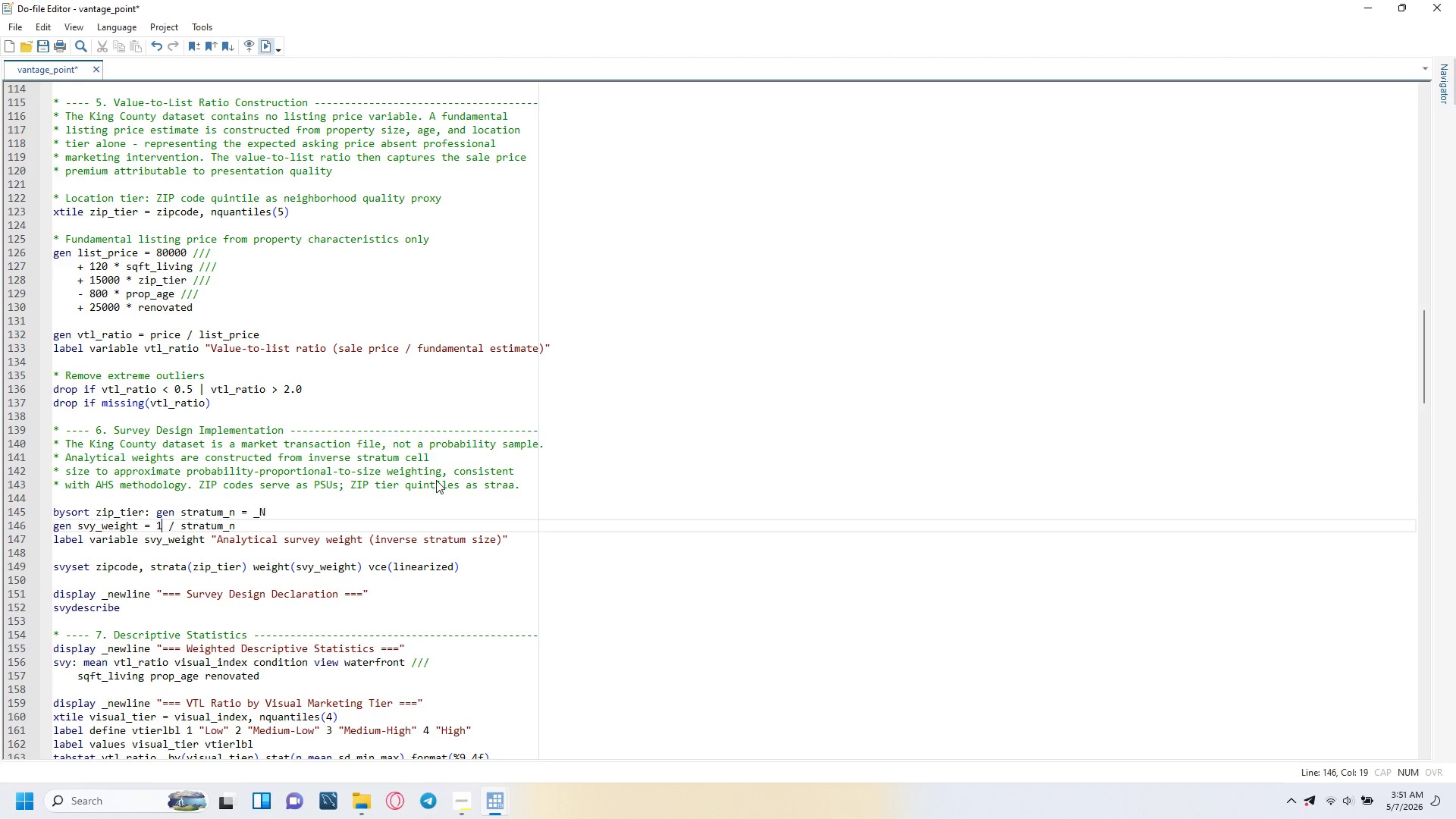 
left_click([486, 791])
 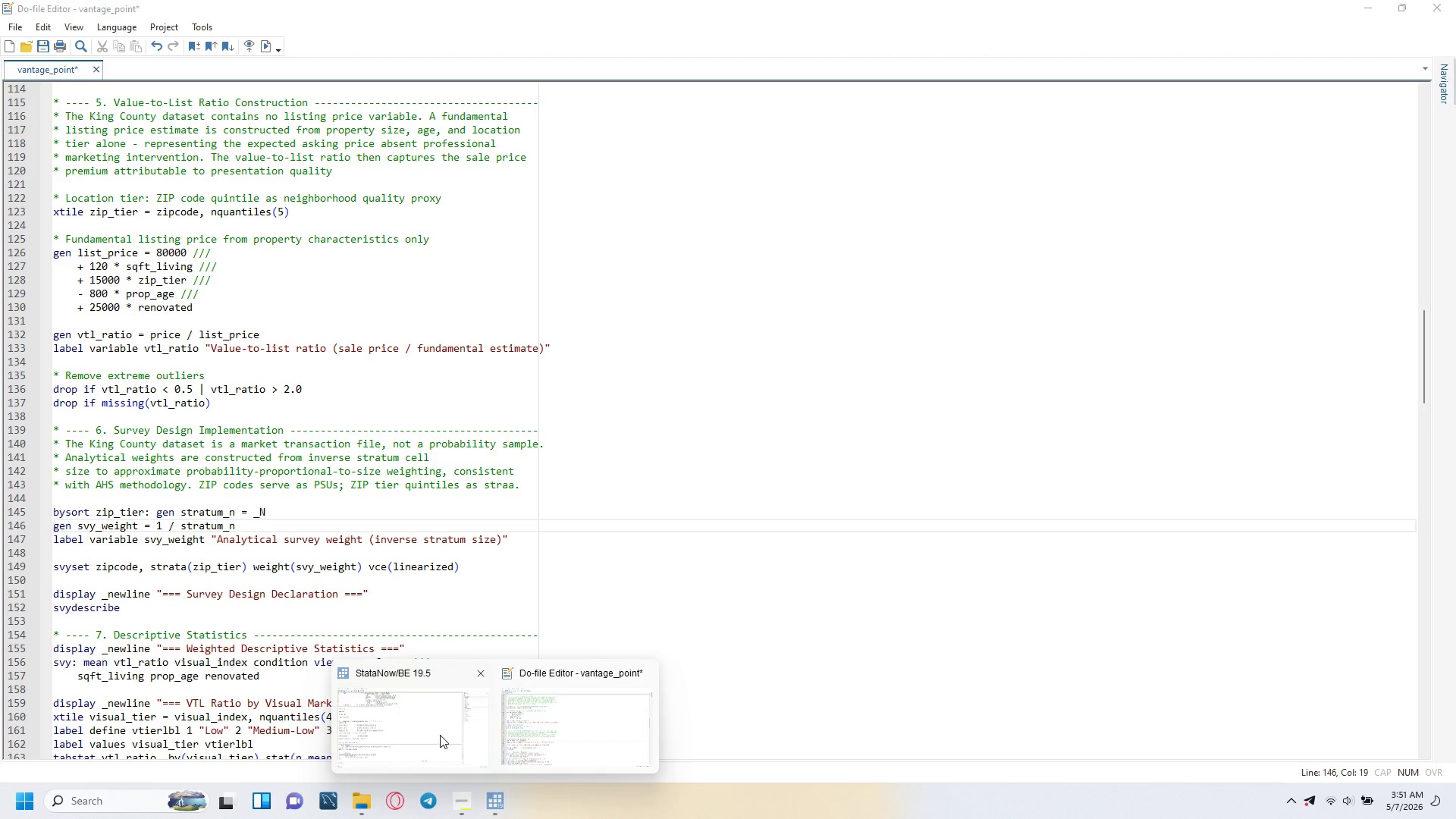 
left_click([440, 735])
 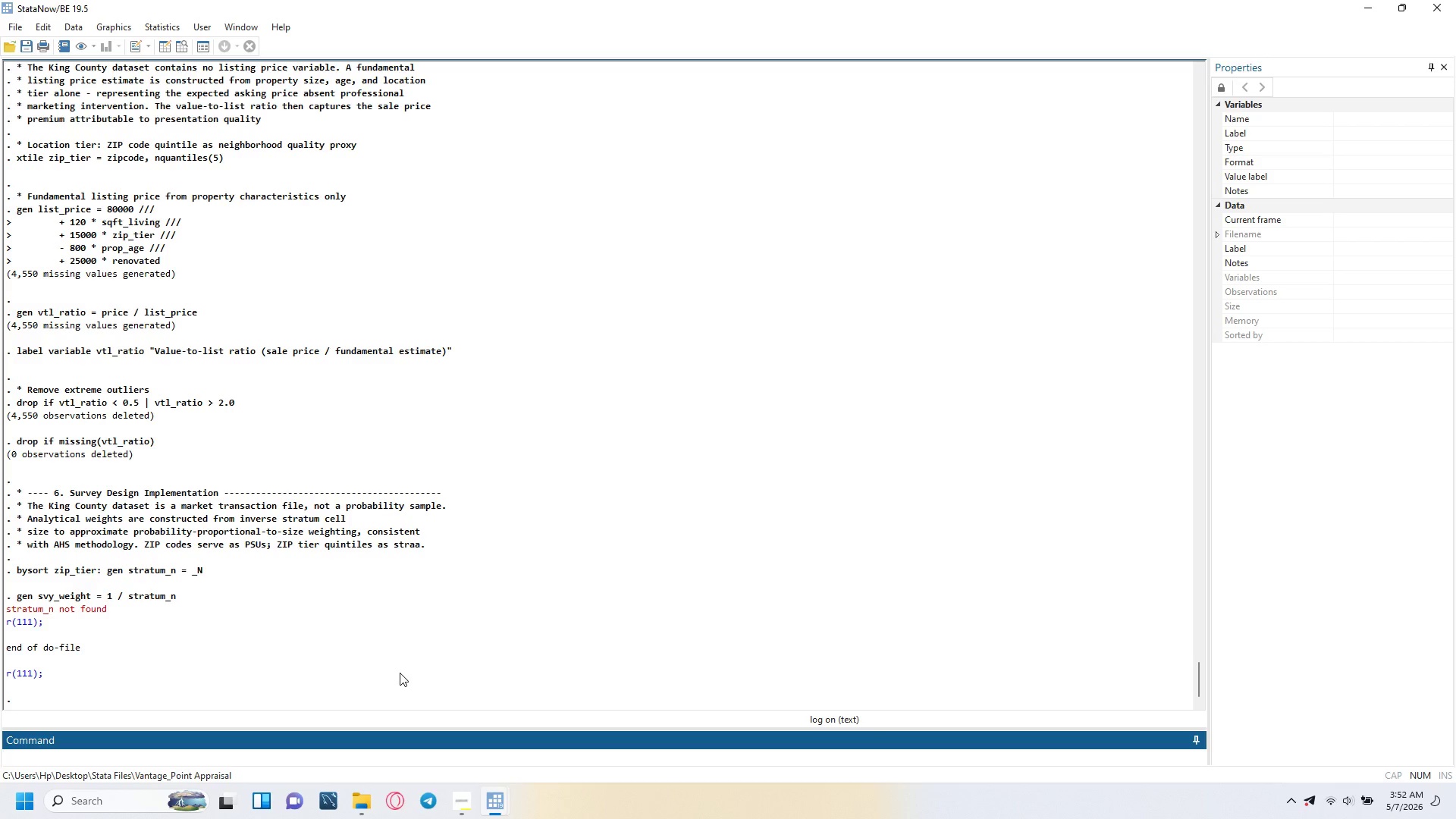 
wait(45.23)
 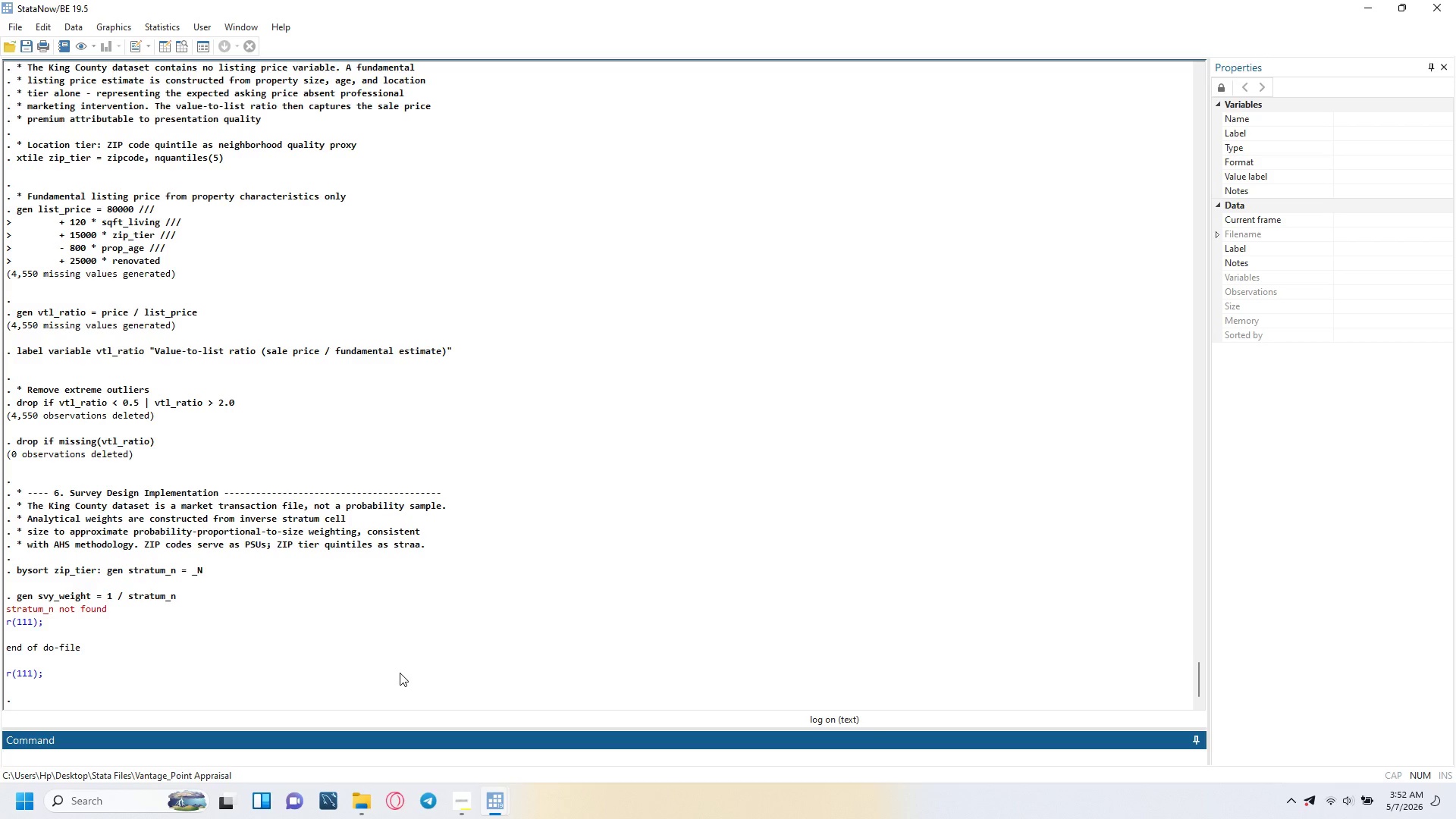 
left_click([493, 791])
 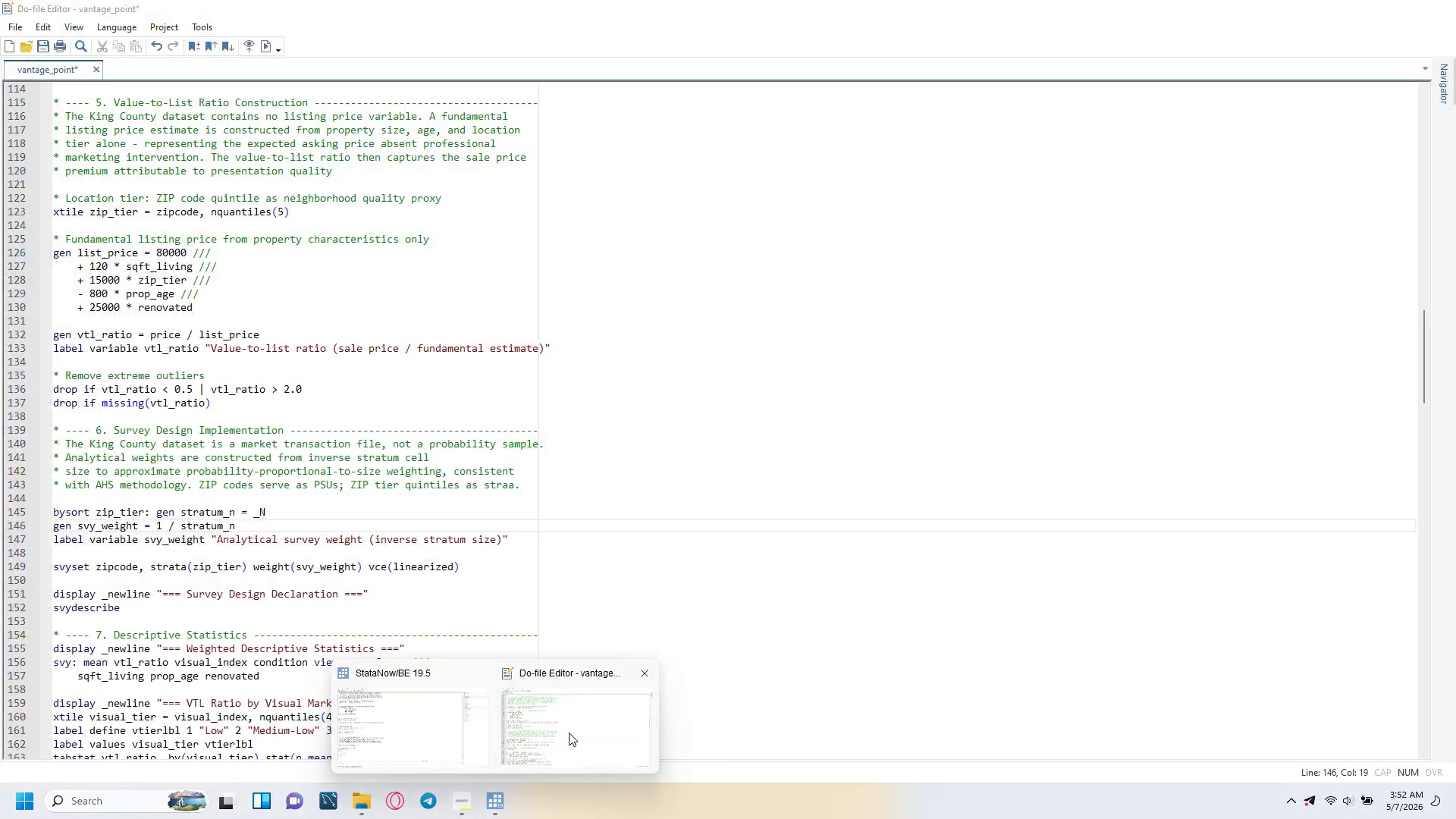 
left_click([569, 733])
 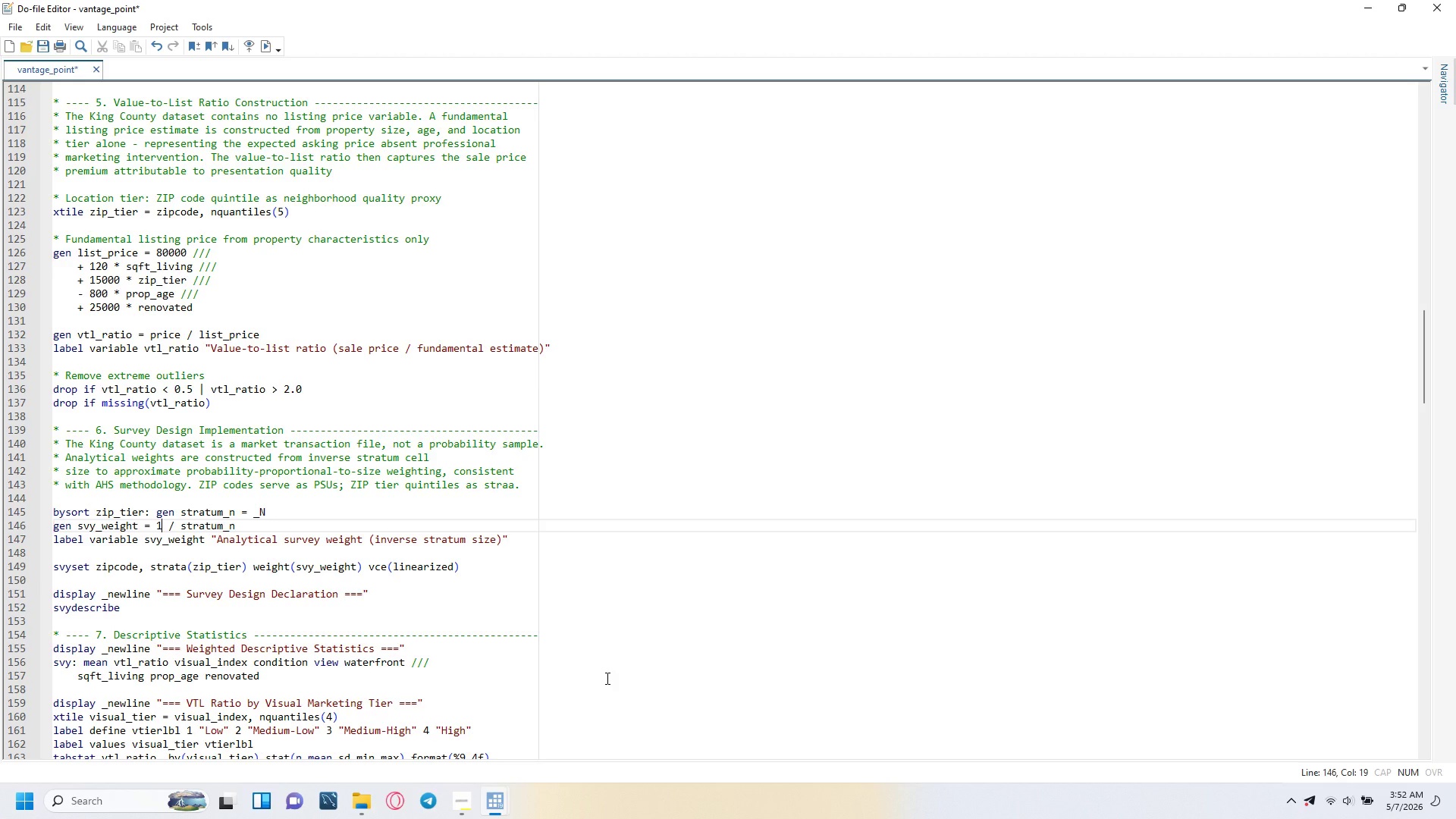 
wait(14.8)
 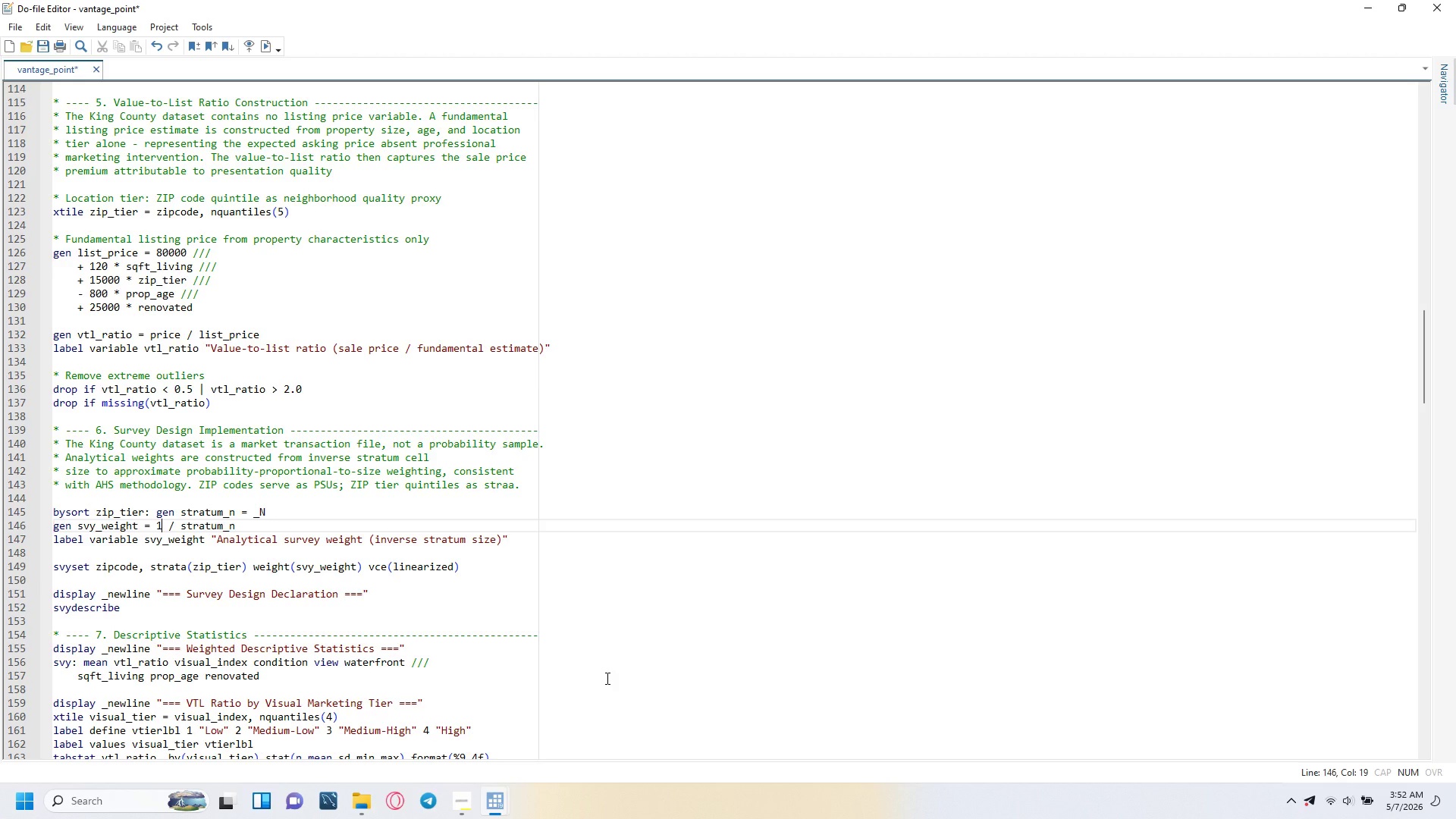 
key(Backspace)
 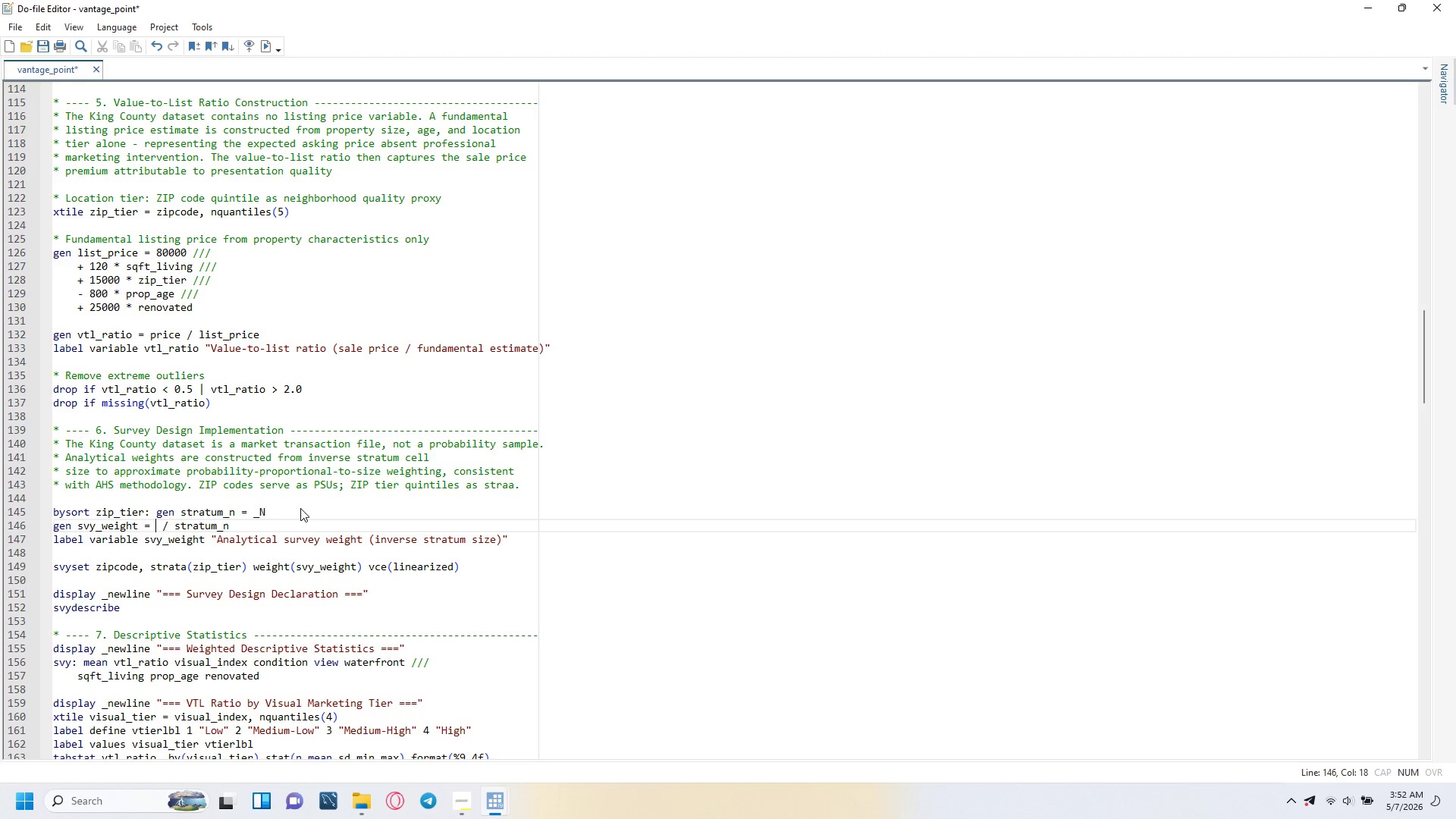 
key(Shift+Minus)
 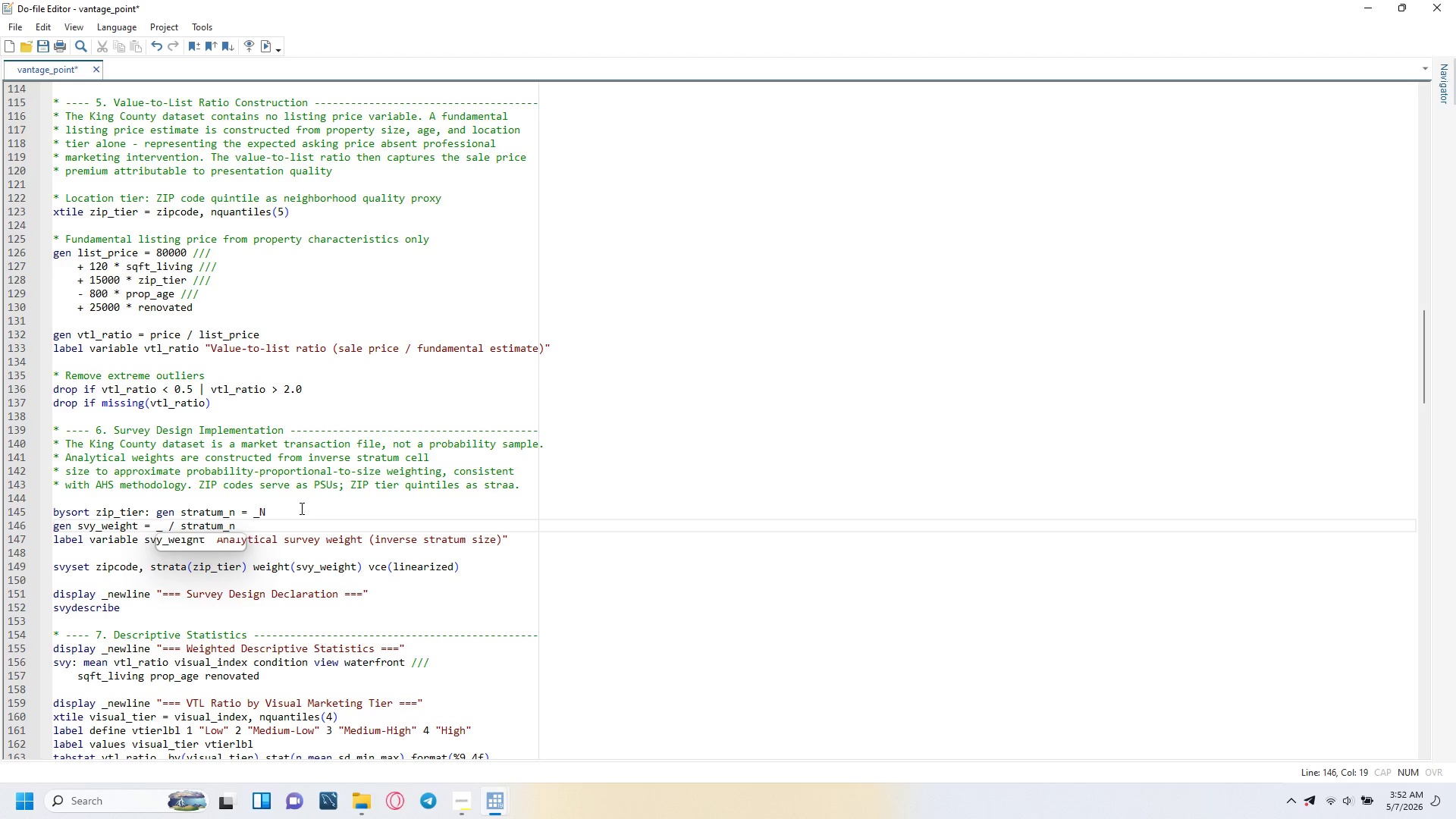 
key(Shift+N)
 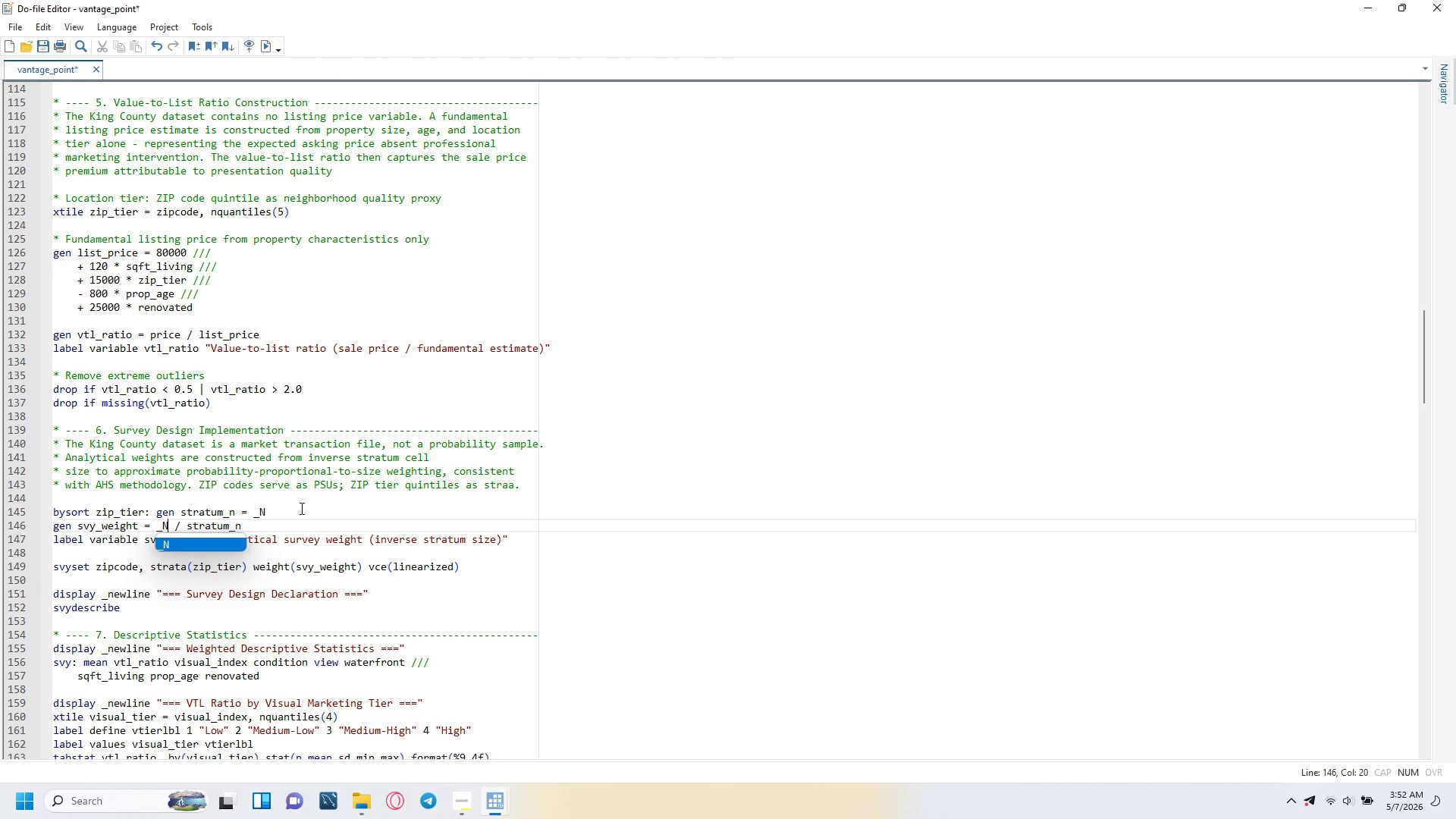 
wait(5.77)
 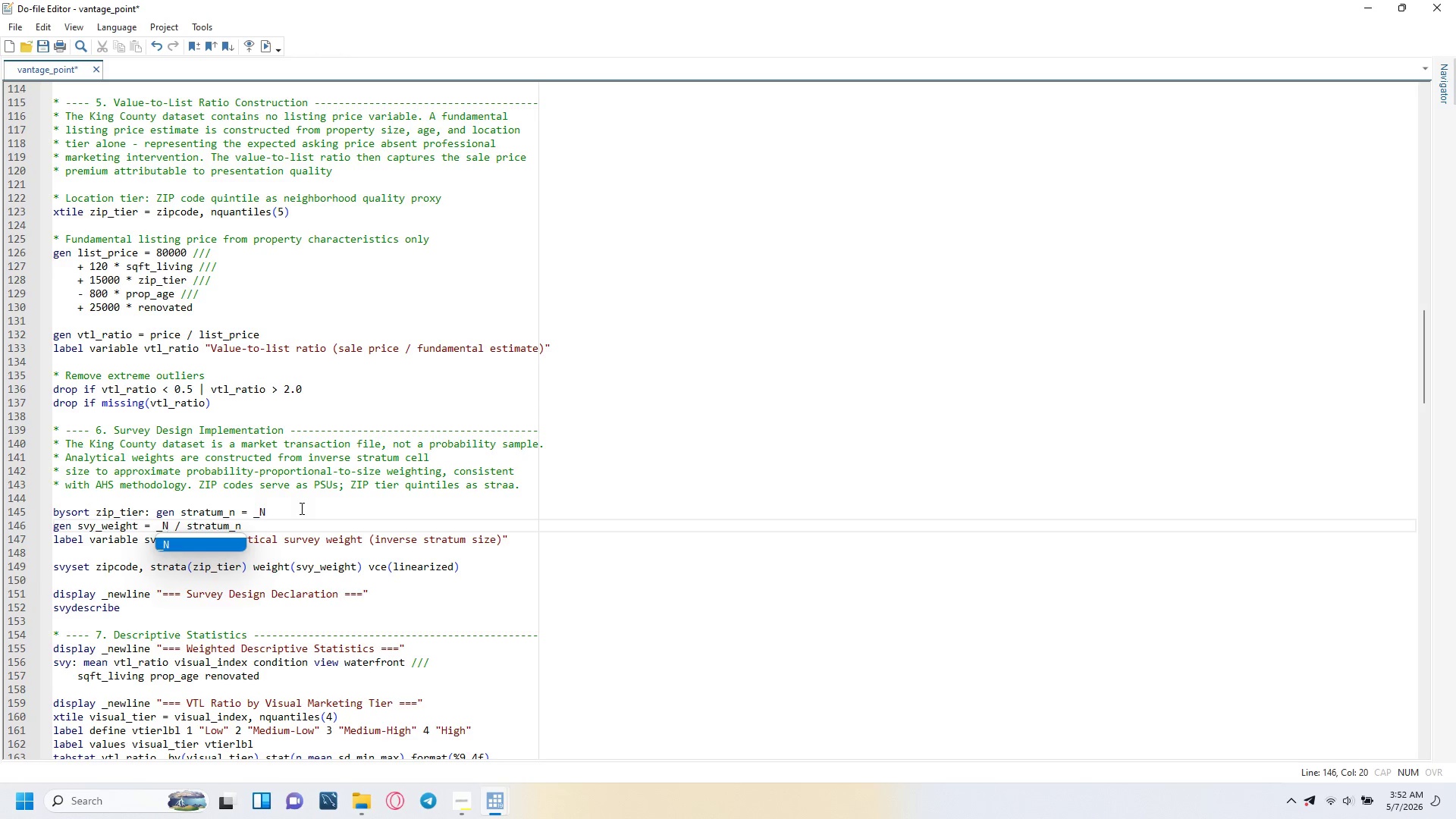 
left_click([300, 506])
 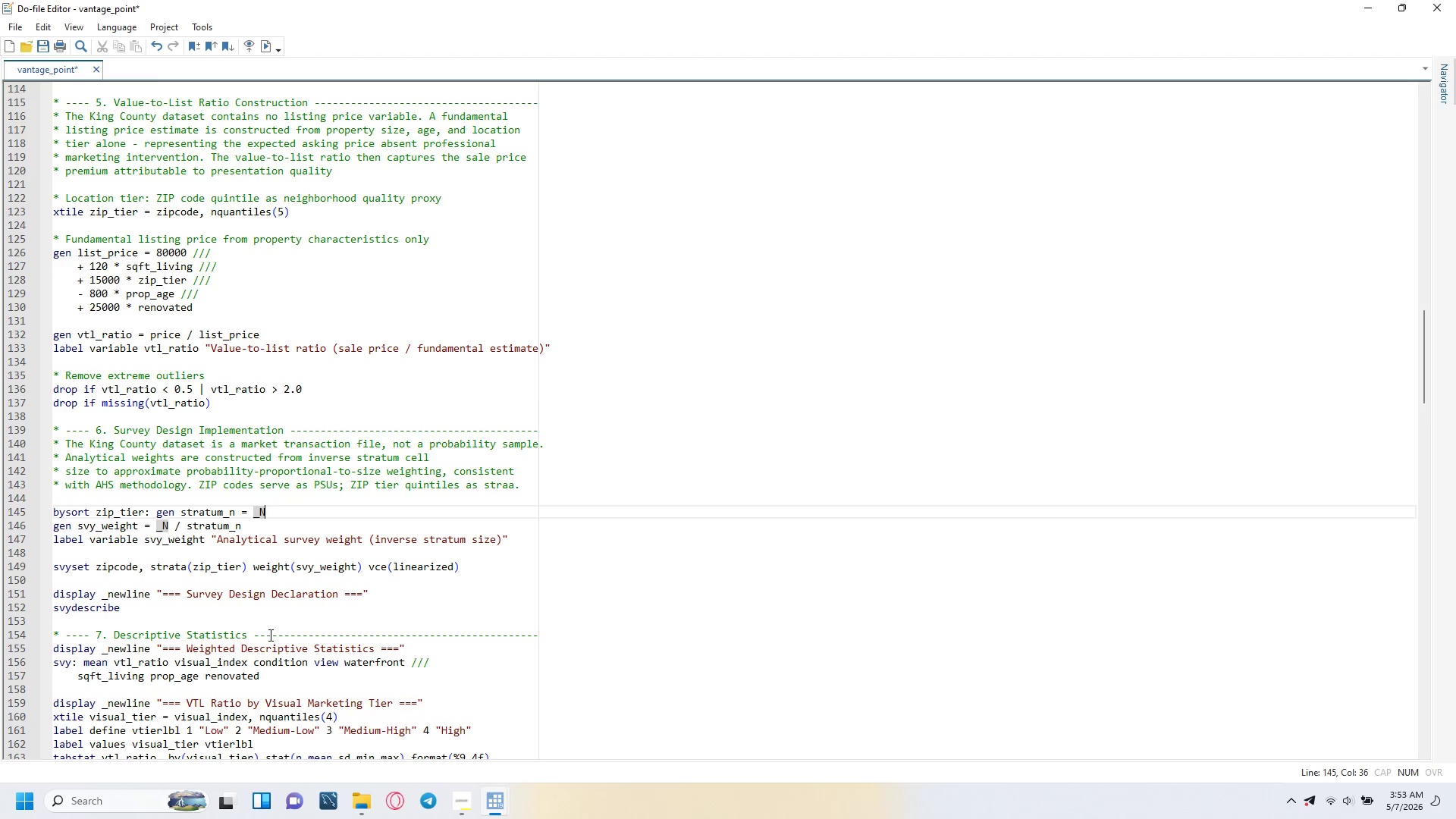 
wait(63.44)
 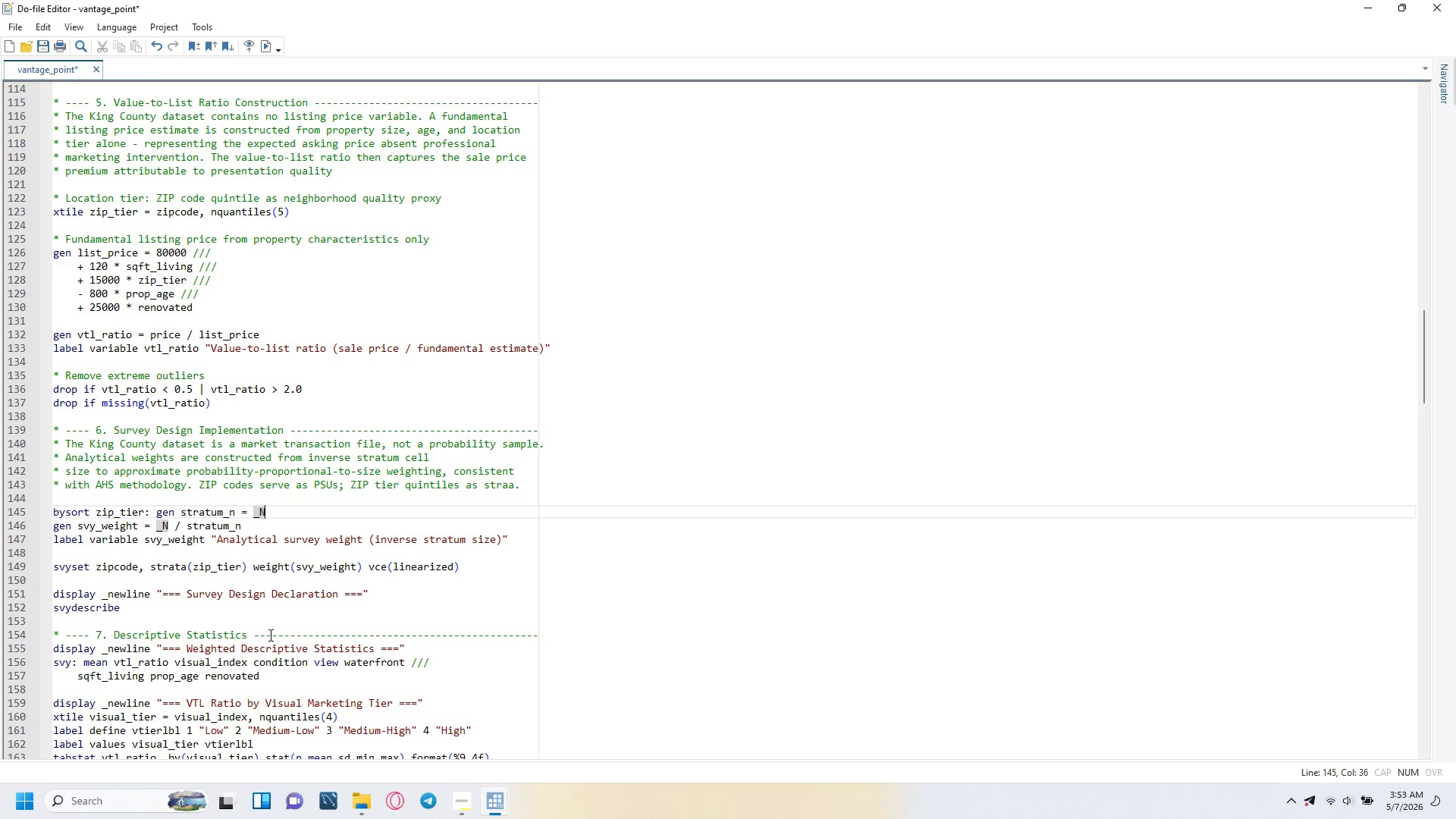 
left_click([134, 554])
 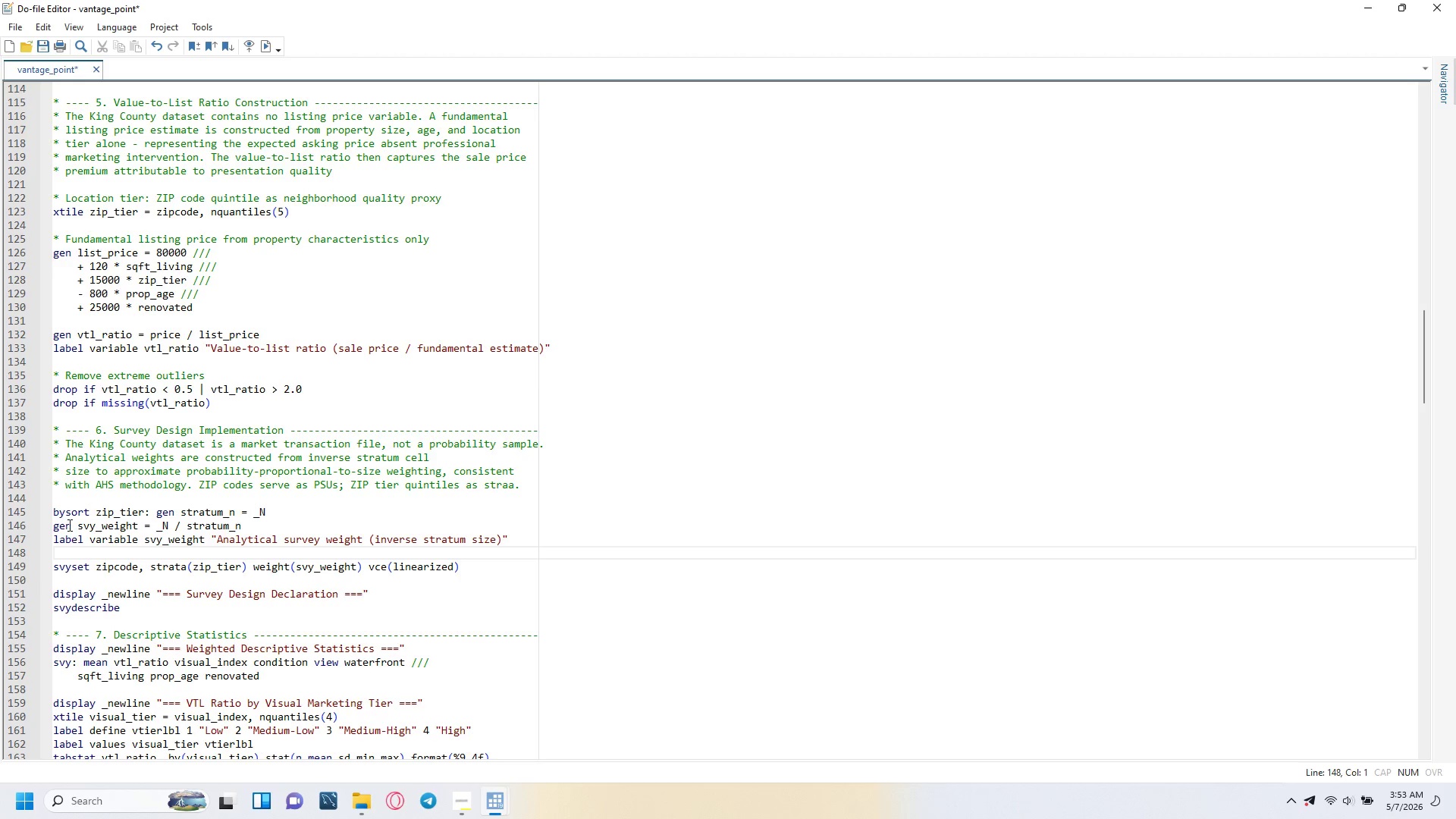 
left_click_drag(start_coordinate=[68, 525], to_coordinate=[53, 522])
 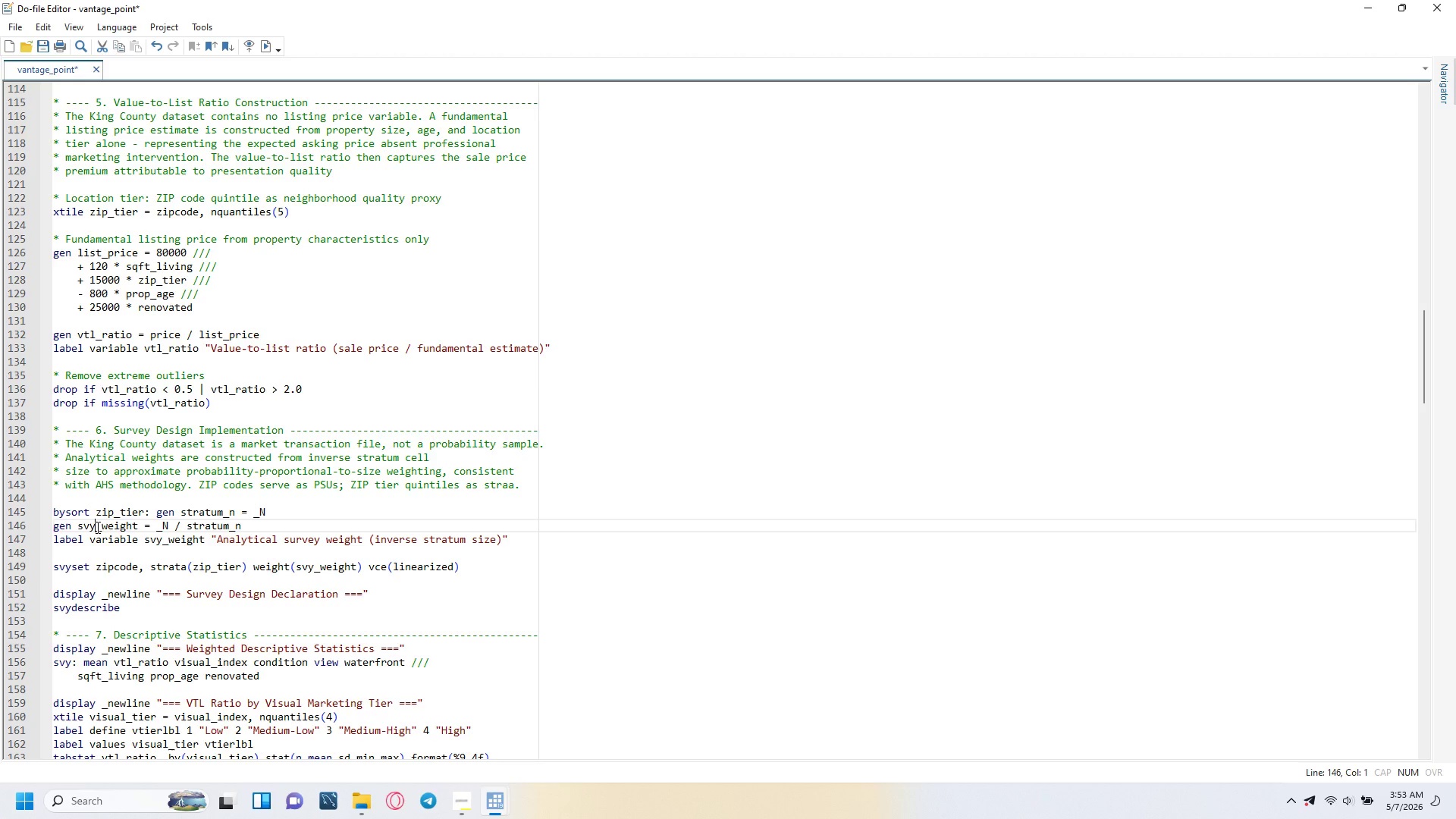 
left_click_drag(start_coordinate=[96, 527], to_coordinate=[136, 533])
 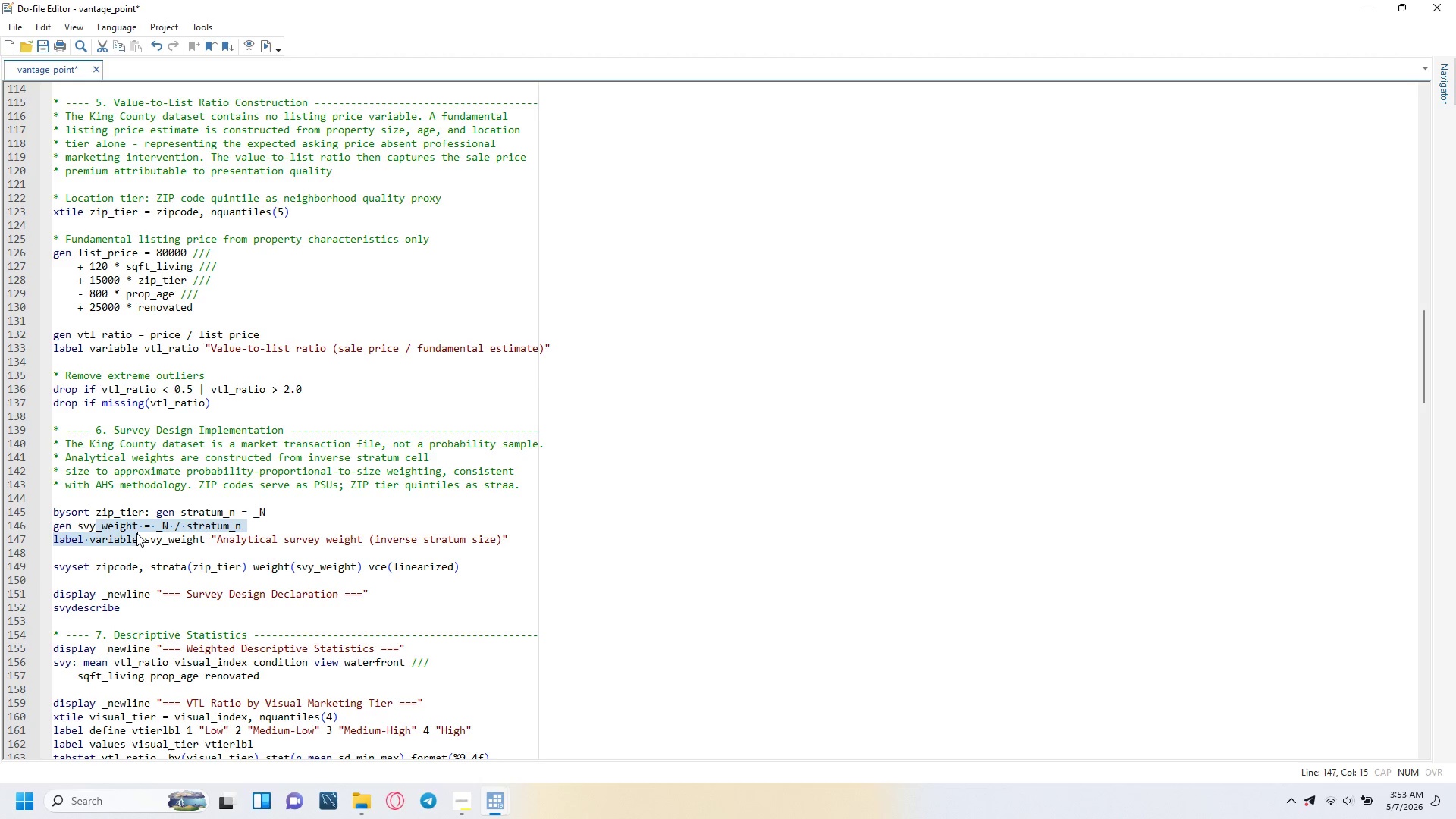 
left_click([136, 533])
 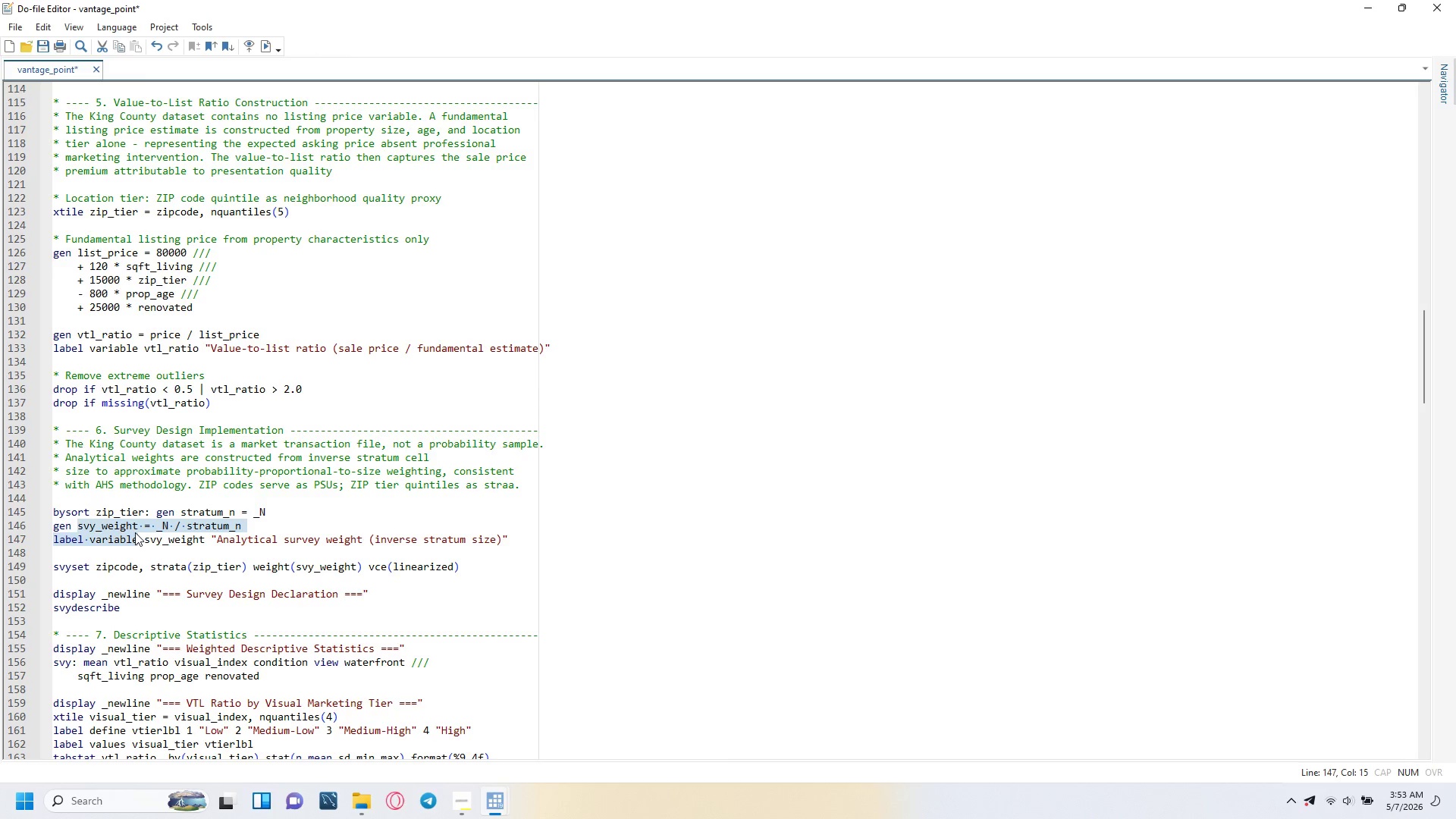 
left_click([136, 537])
 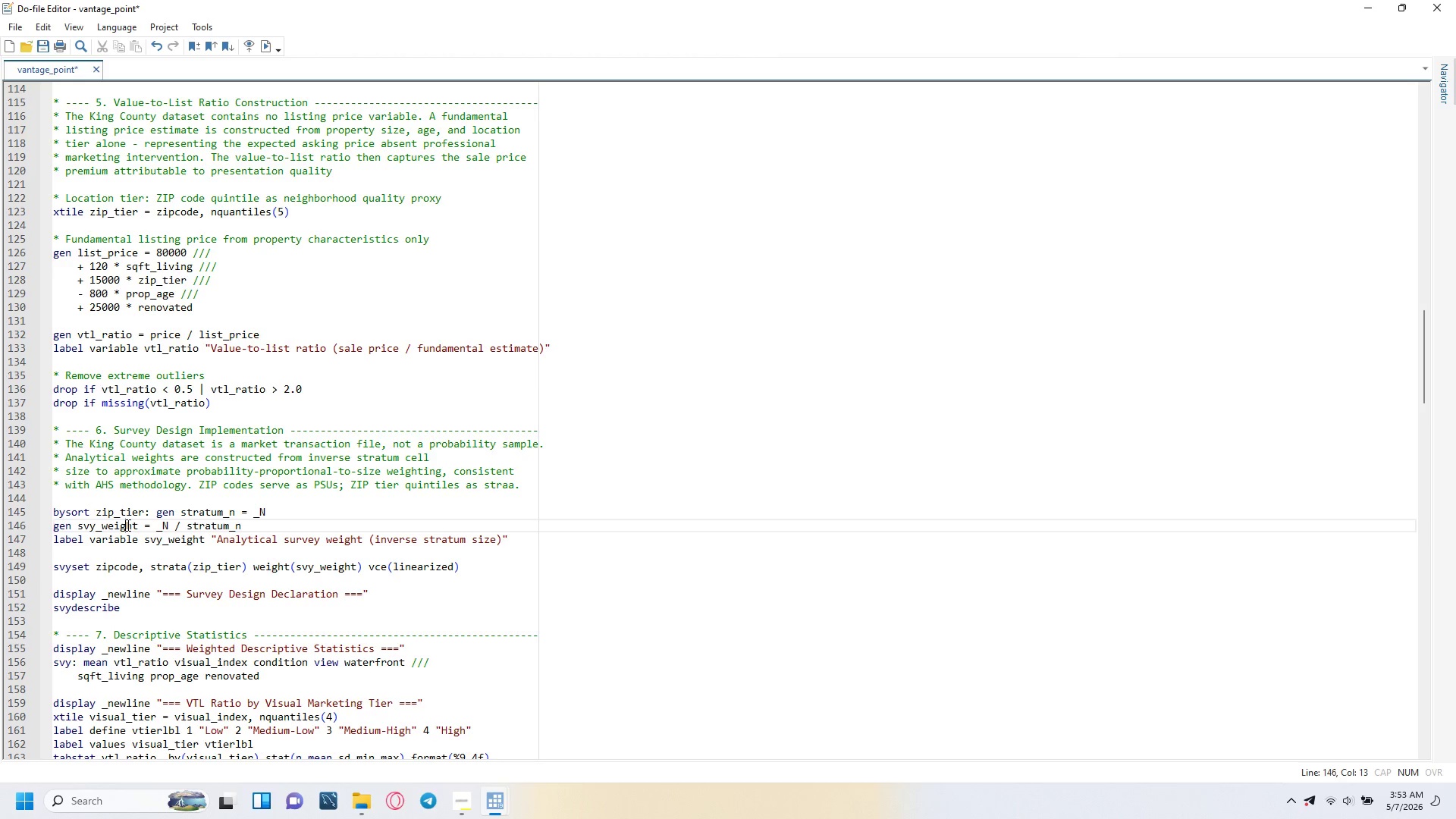 
double_click([127, 525])
 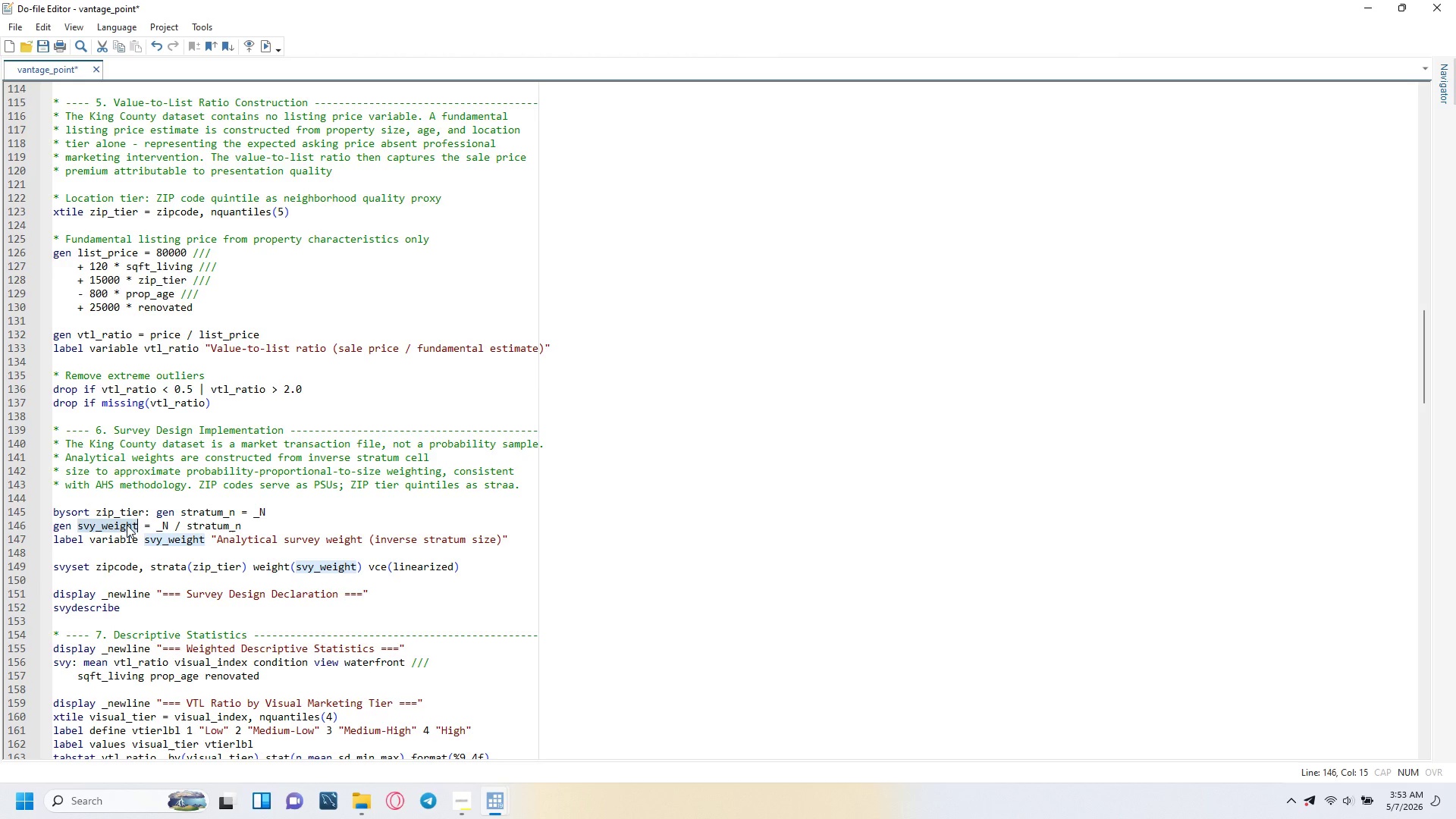 
wait(6.12)
 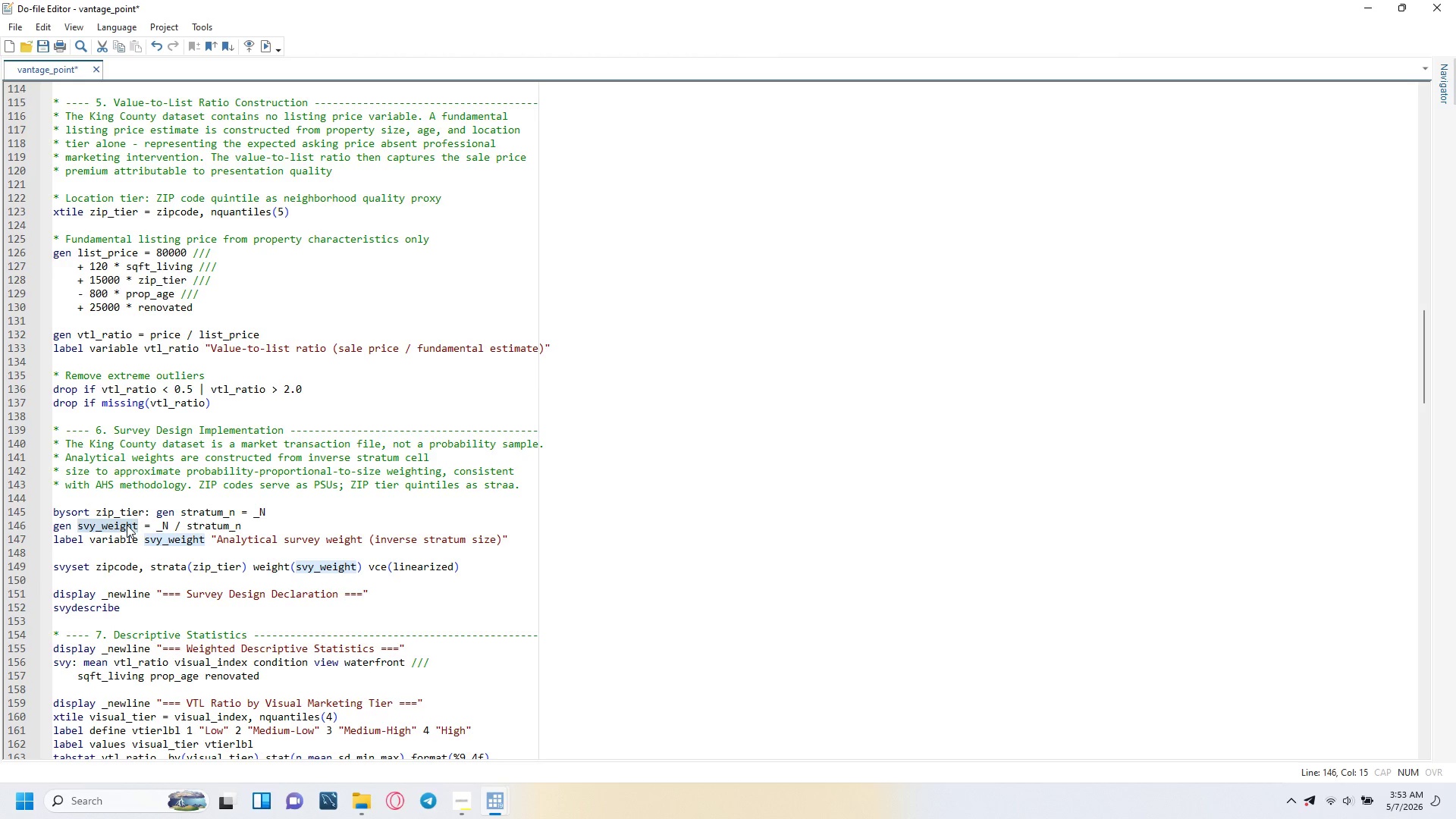 
left_click([551, 770])
 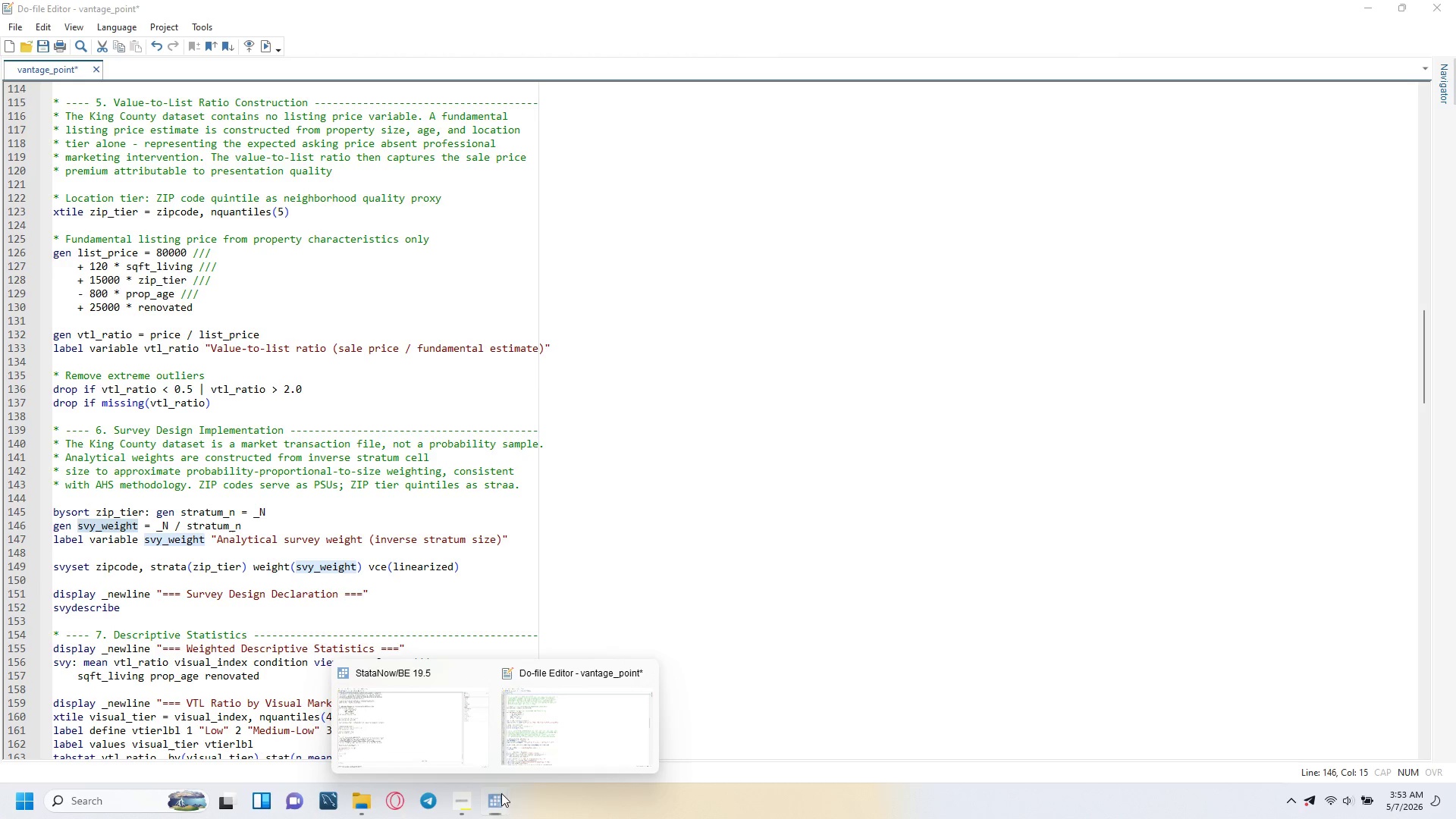 
double_click([435, 747])
 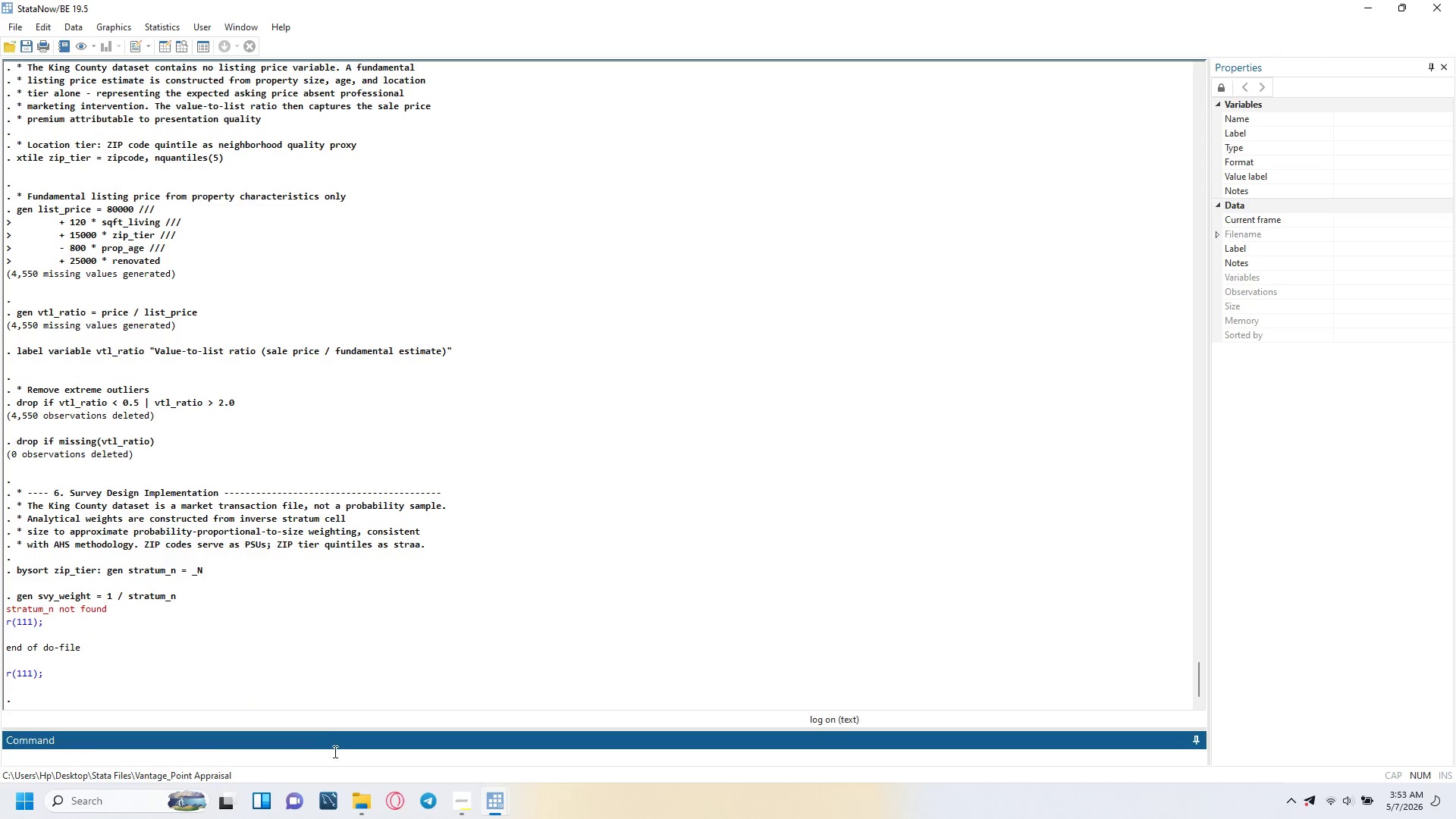 
left_click([334, 752])
 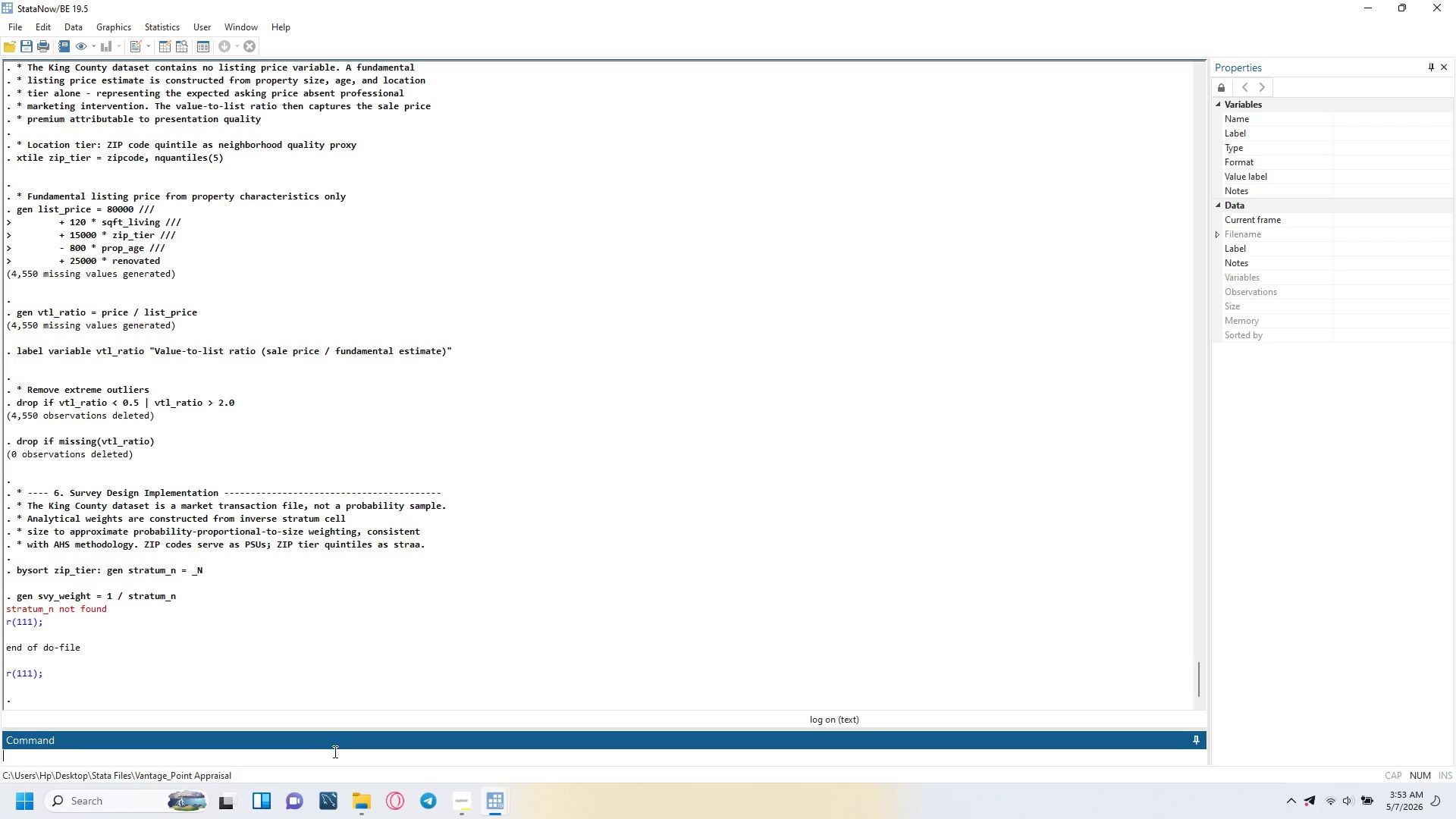 
type(describe zip_tier)
 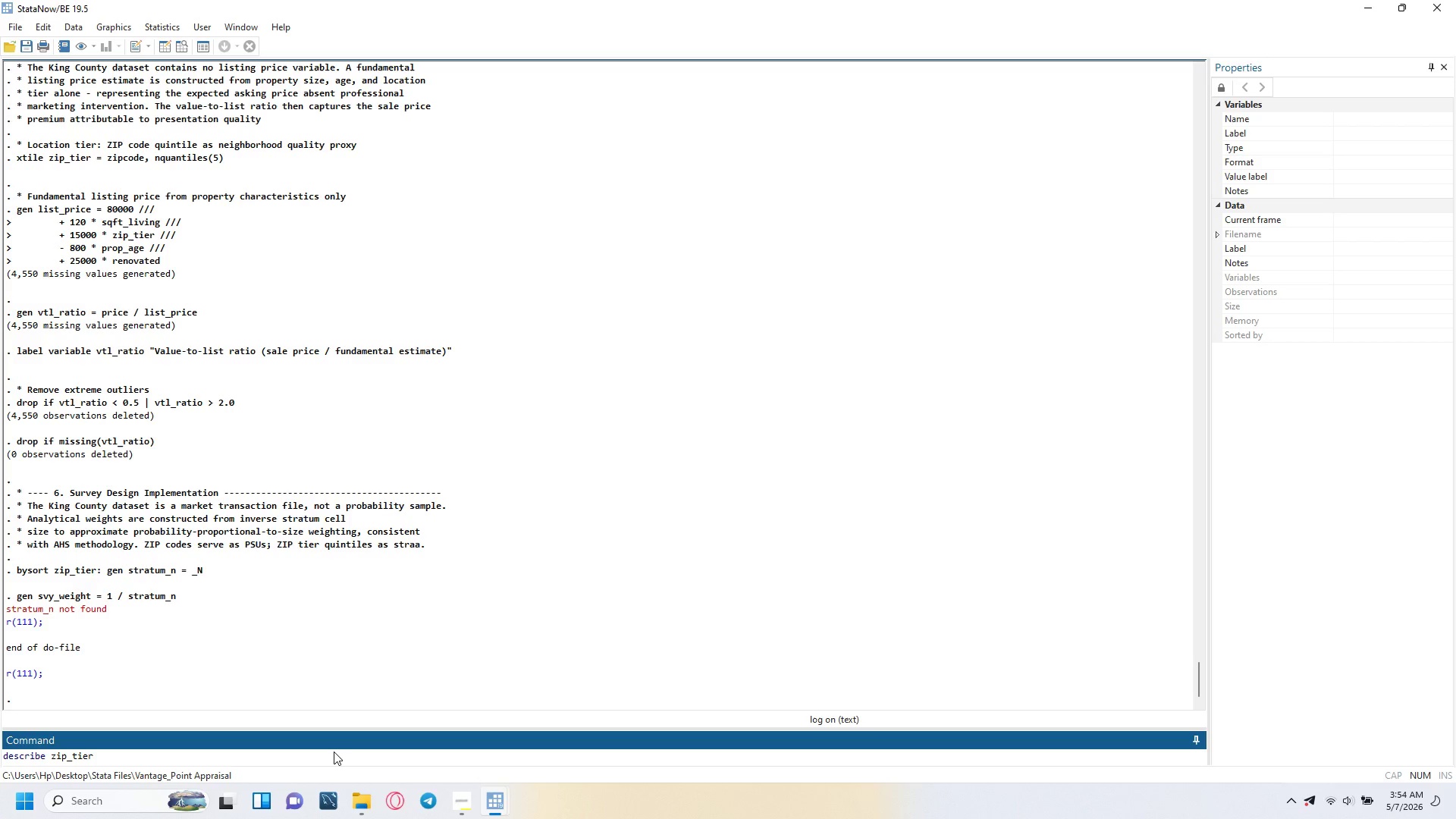 
key(Enter)
 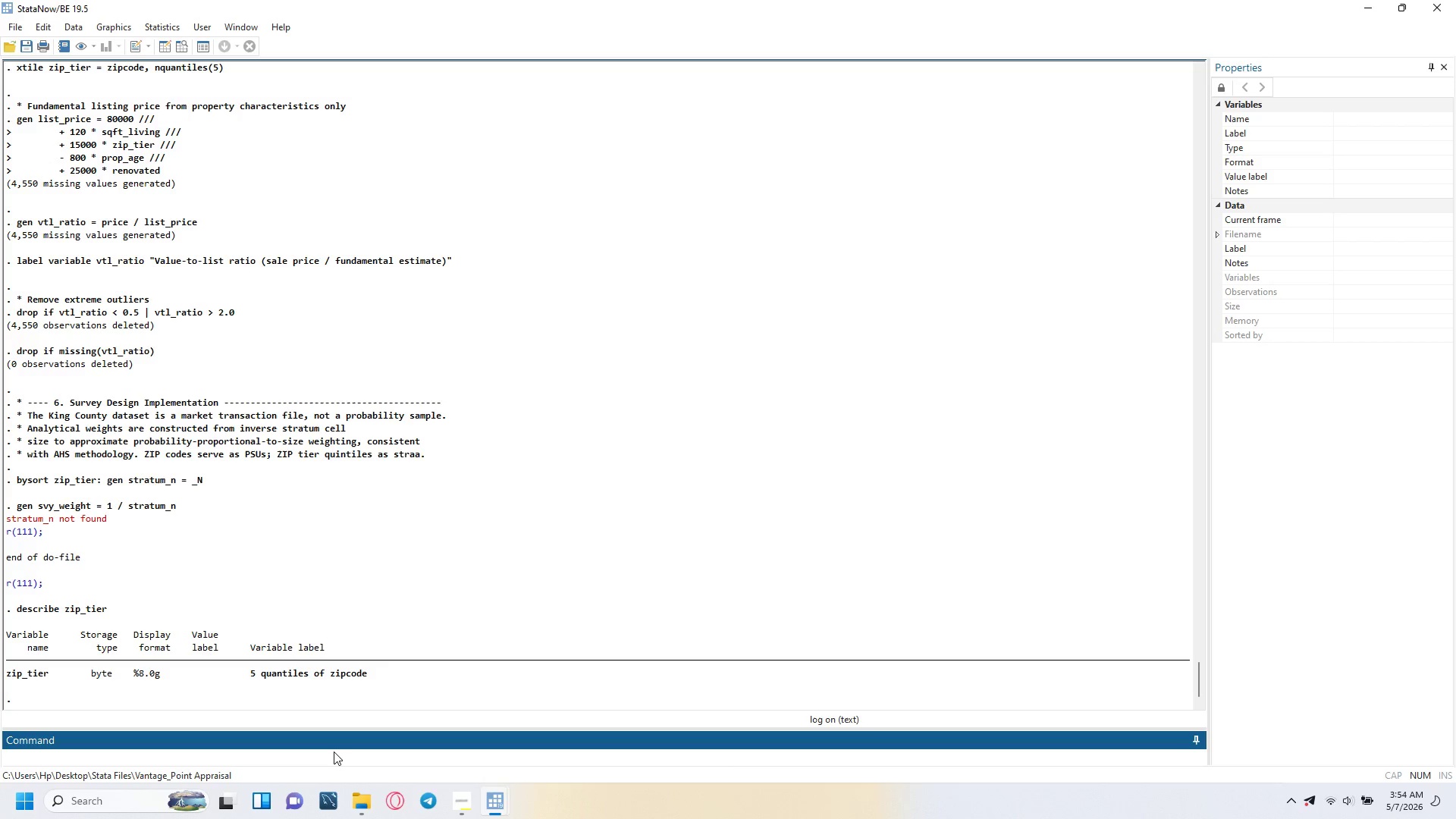 
type(bysort zip_i)
key(Backspace)
type(tier)
 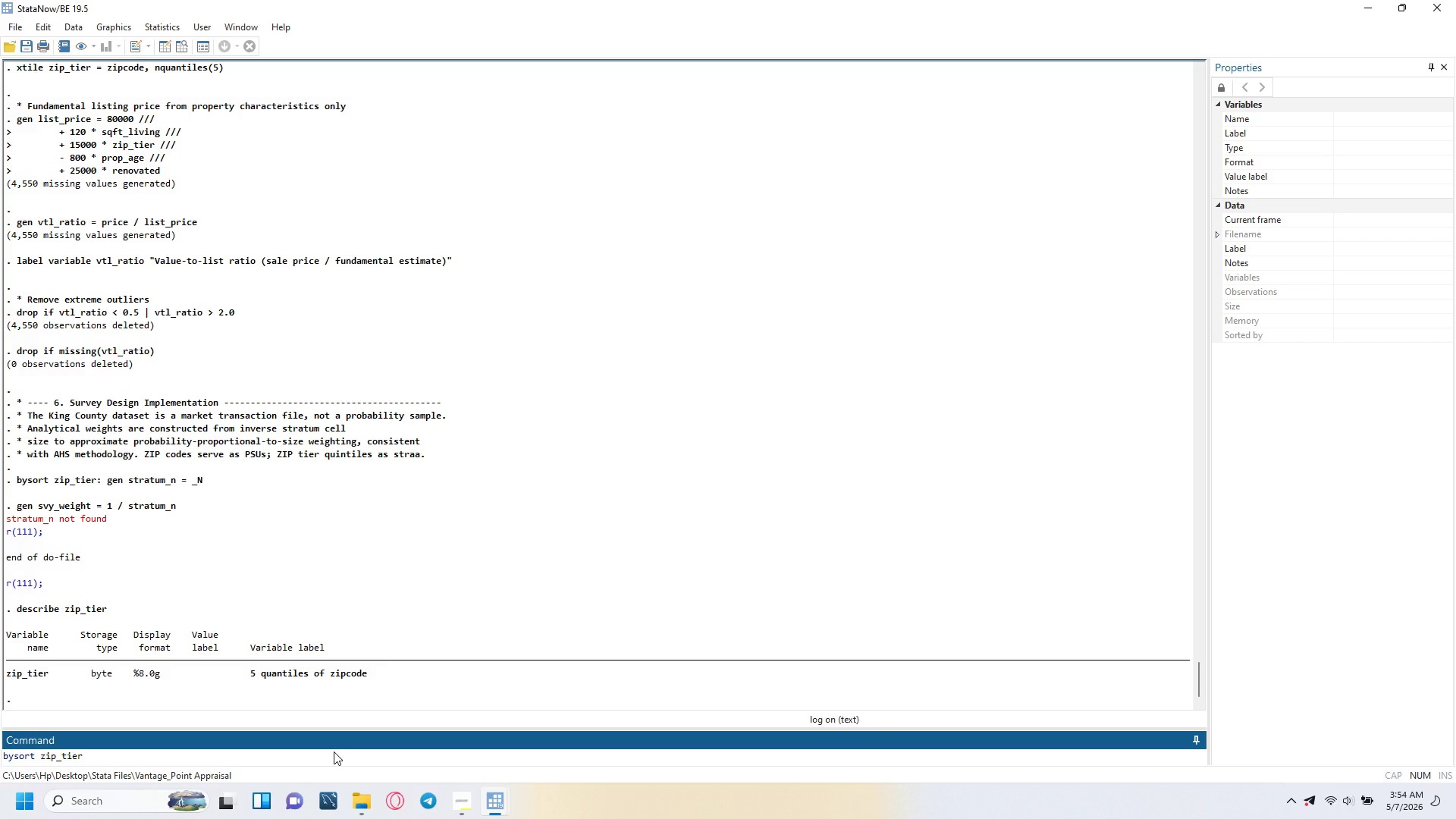 
type(L)
key(Backspace)
type(L)
key(Backspace)
type(: gen sv)
key(Backspace)
type(tratum_n = _N)
 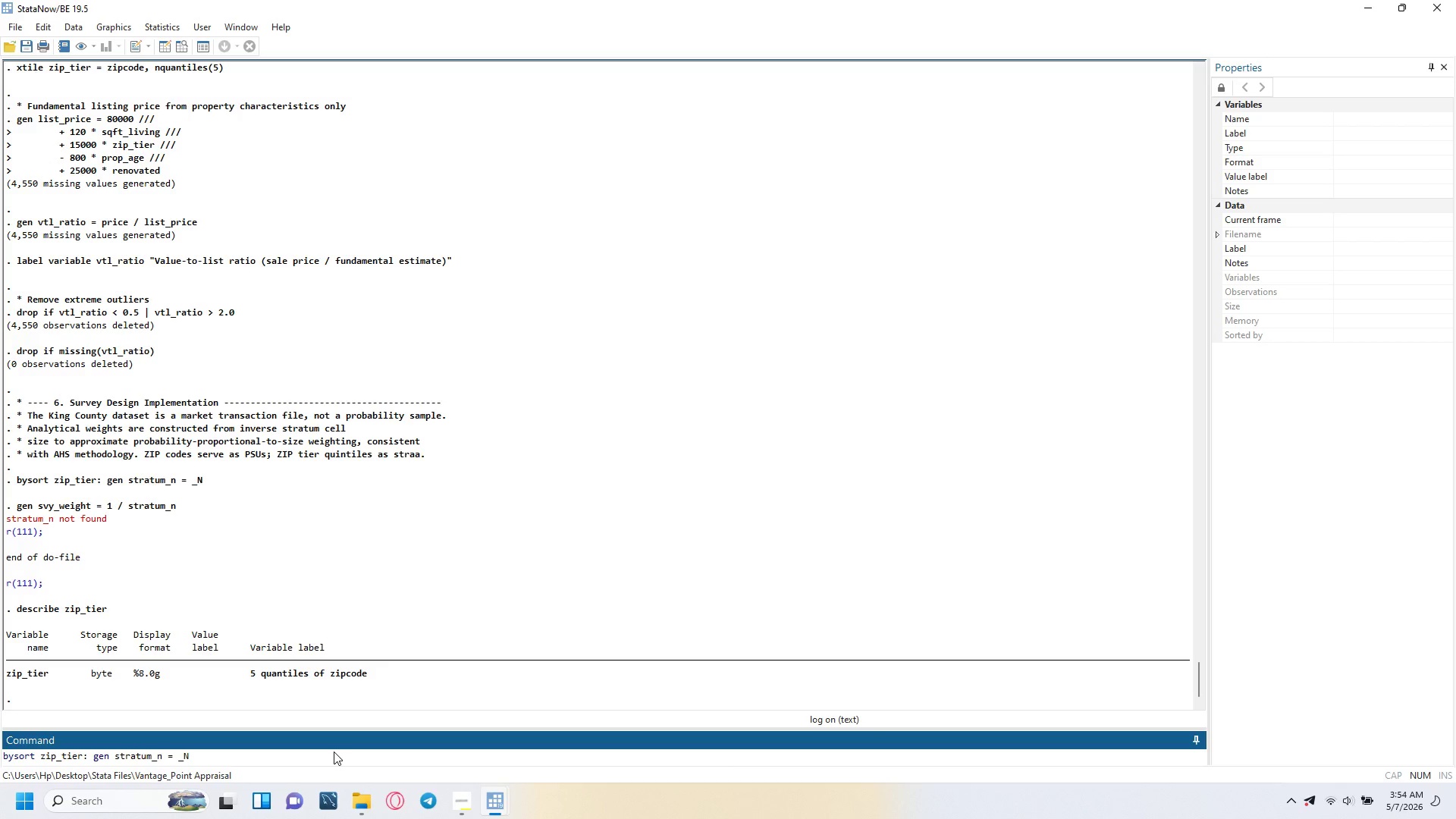 
key(Enter)
 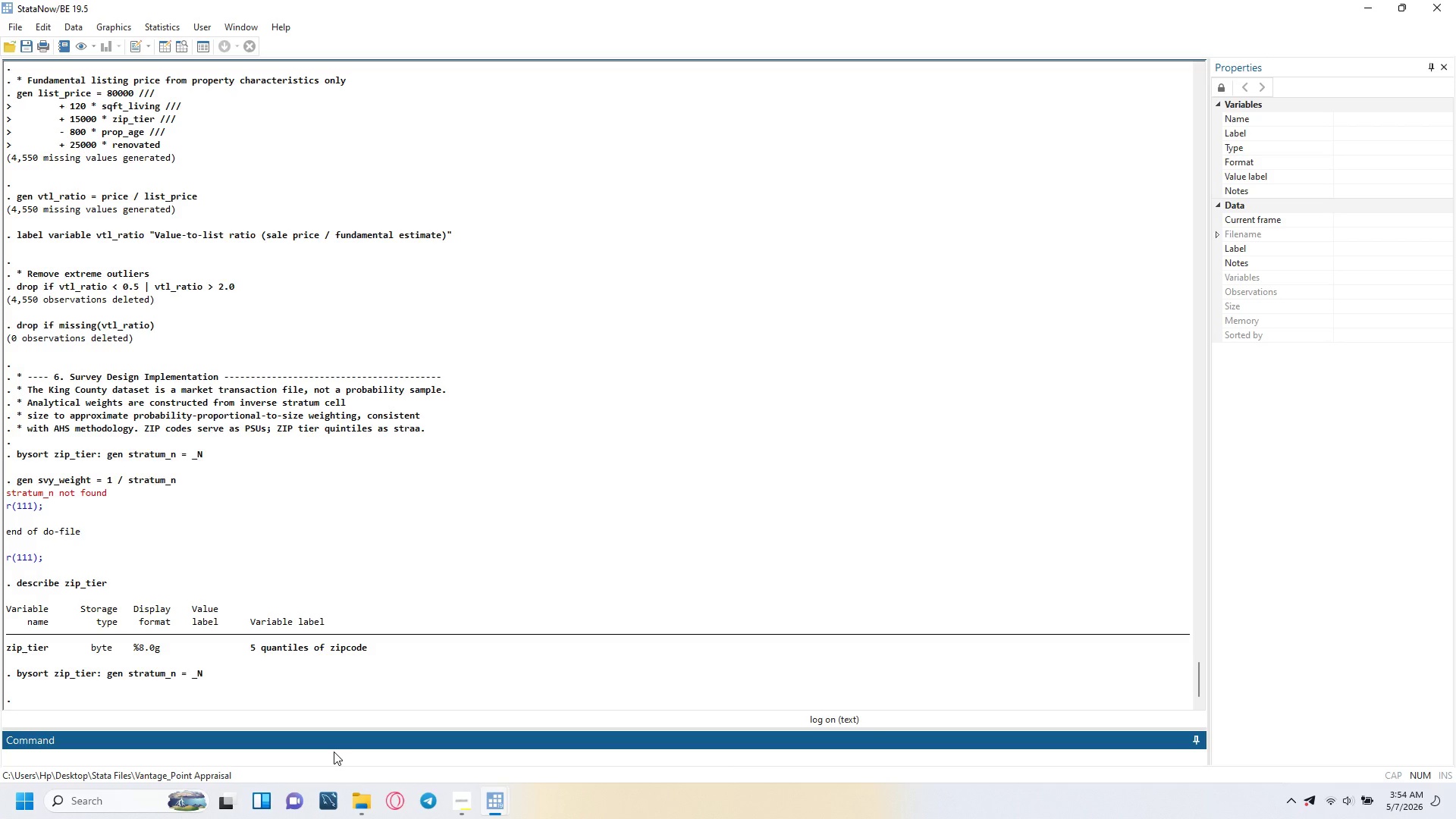 
type(describe strt)
key(Backspace)
type(atum_n)
 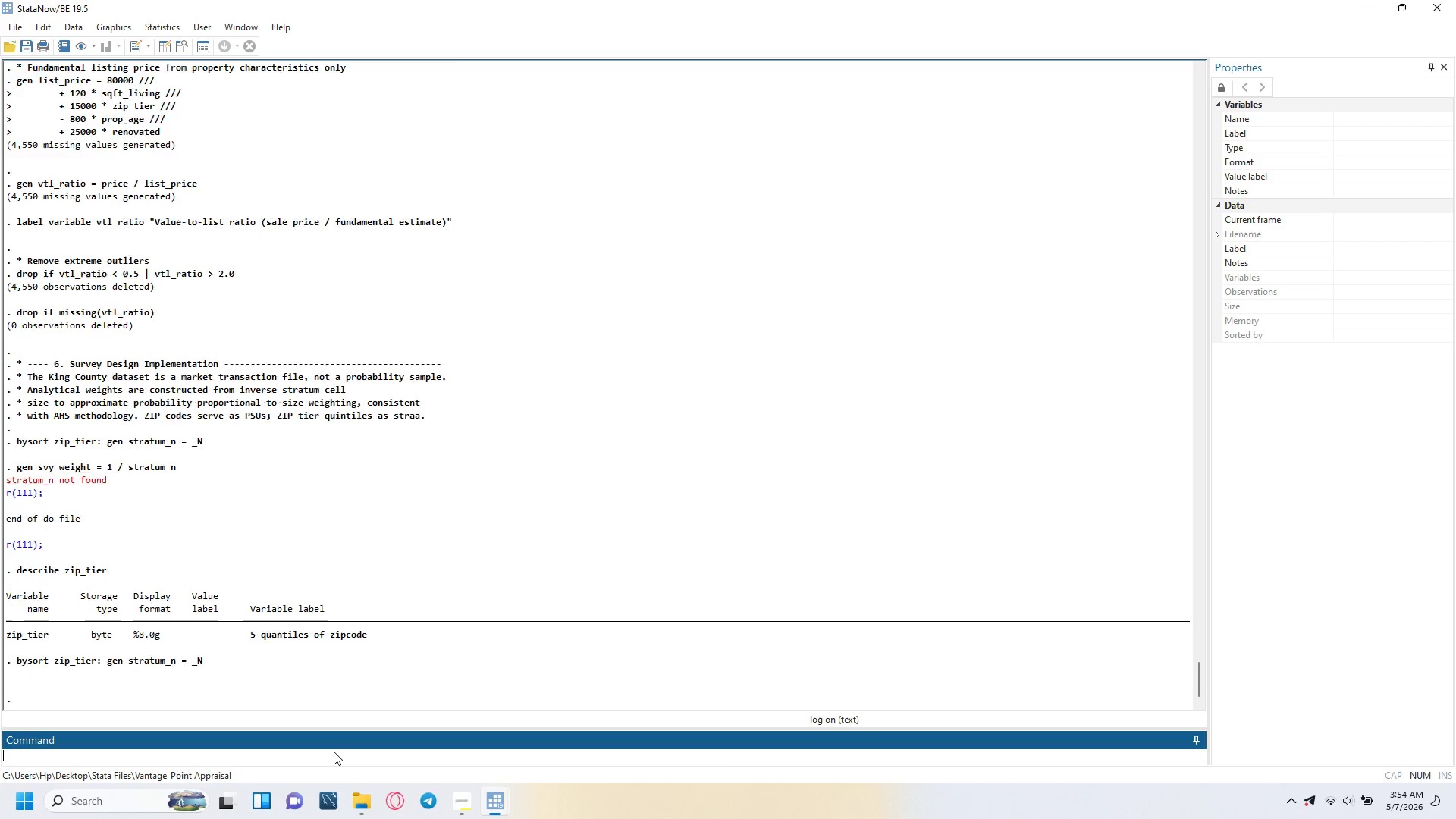 
key(Enter)
 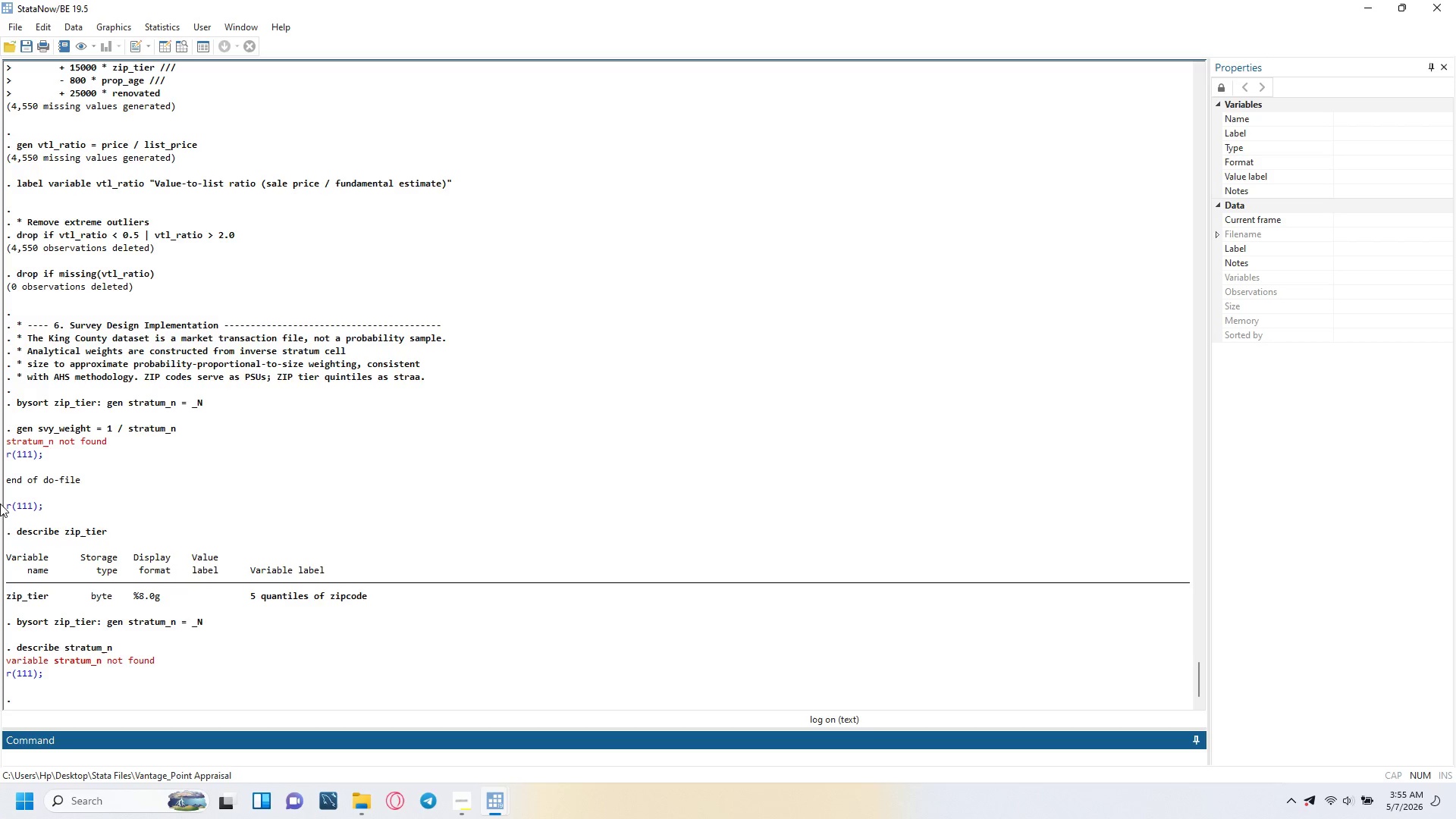 
wait(56.06)
 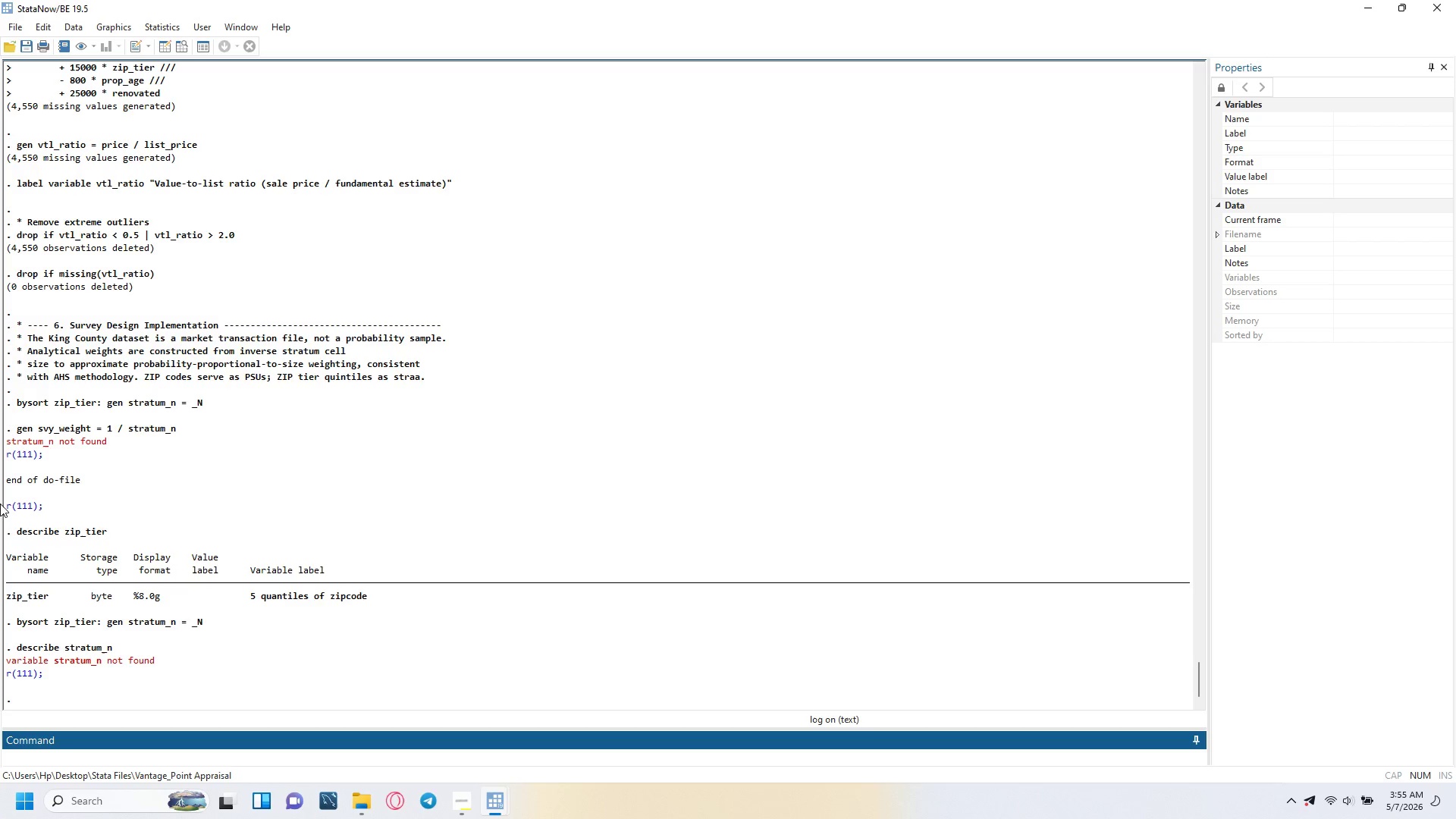 
left_click_drag(start_coordinate=[143, 748], to_coordinate=[146, 753])
 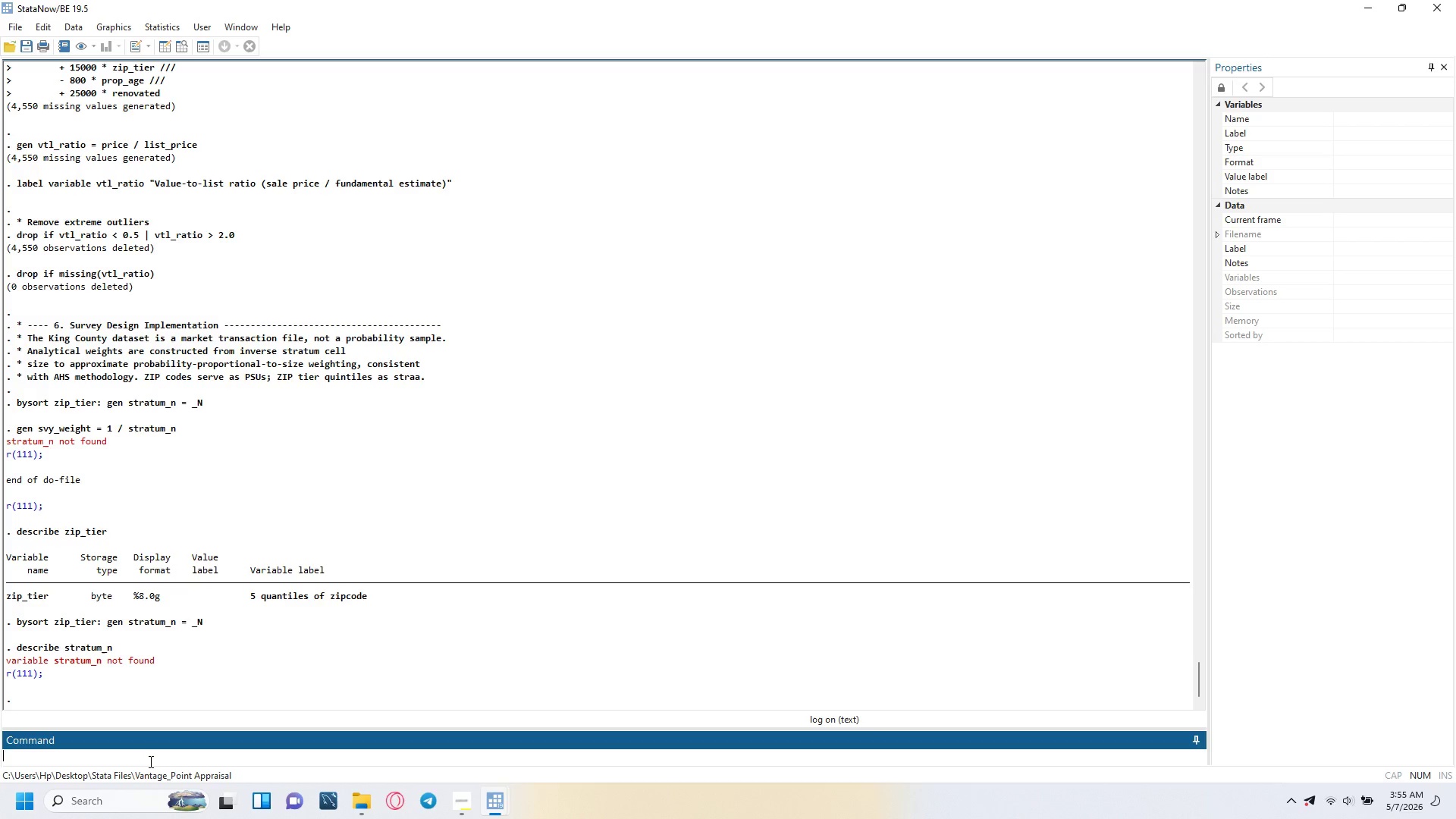 
type(bysort zip_tier )
key(Backspace)
type(: gen_stratum_n = _N)
 